 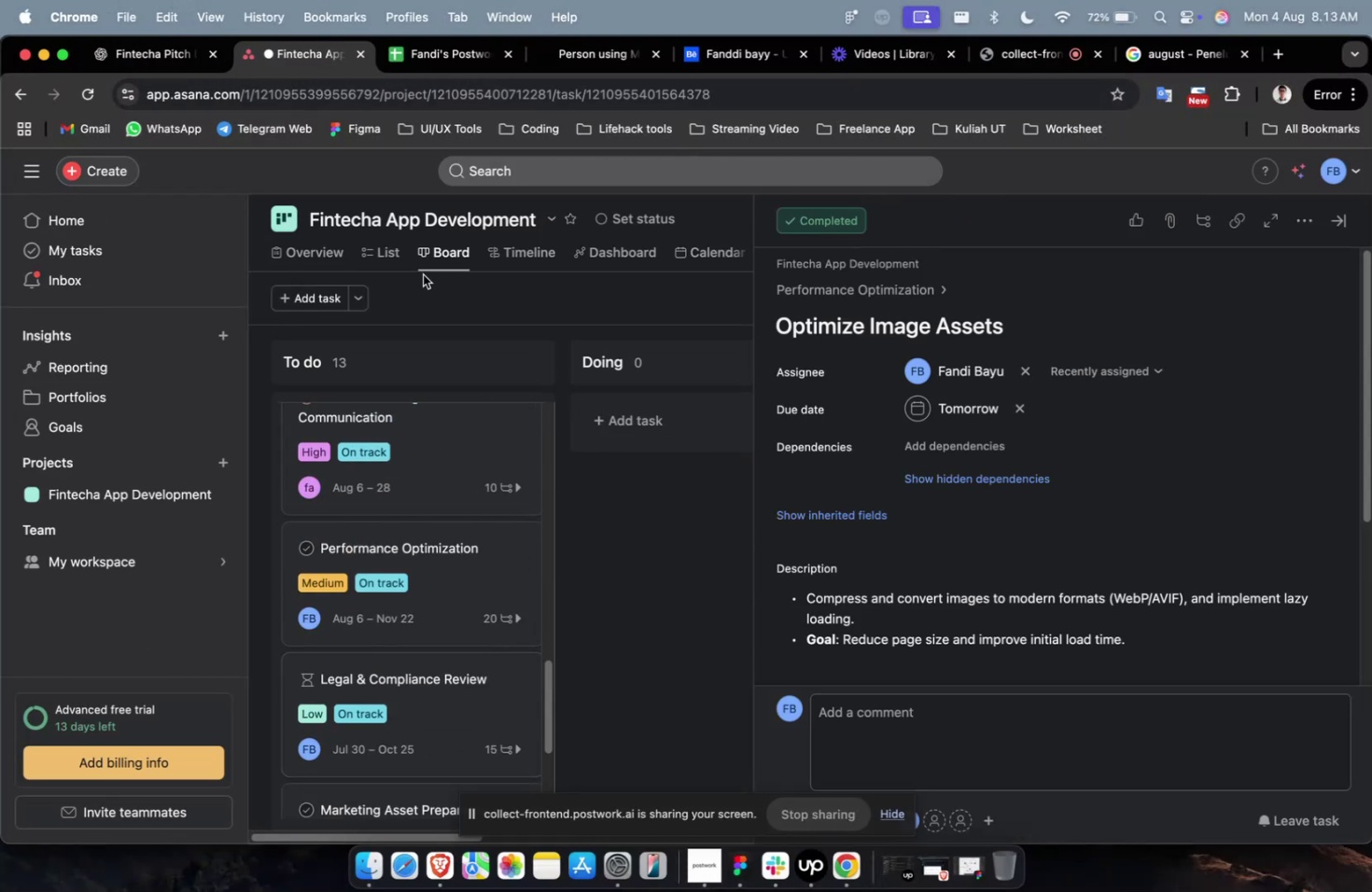 
left_click([406, 261])
 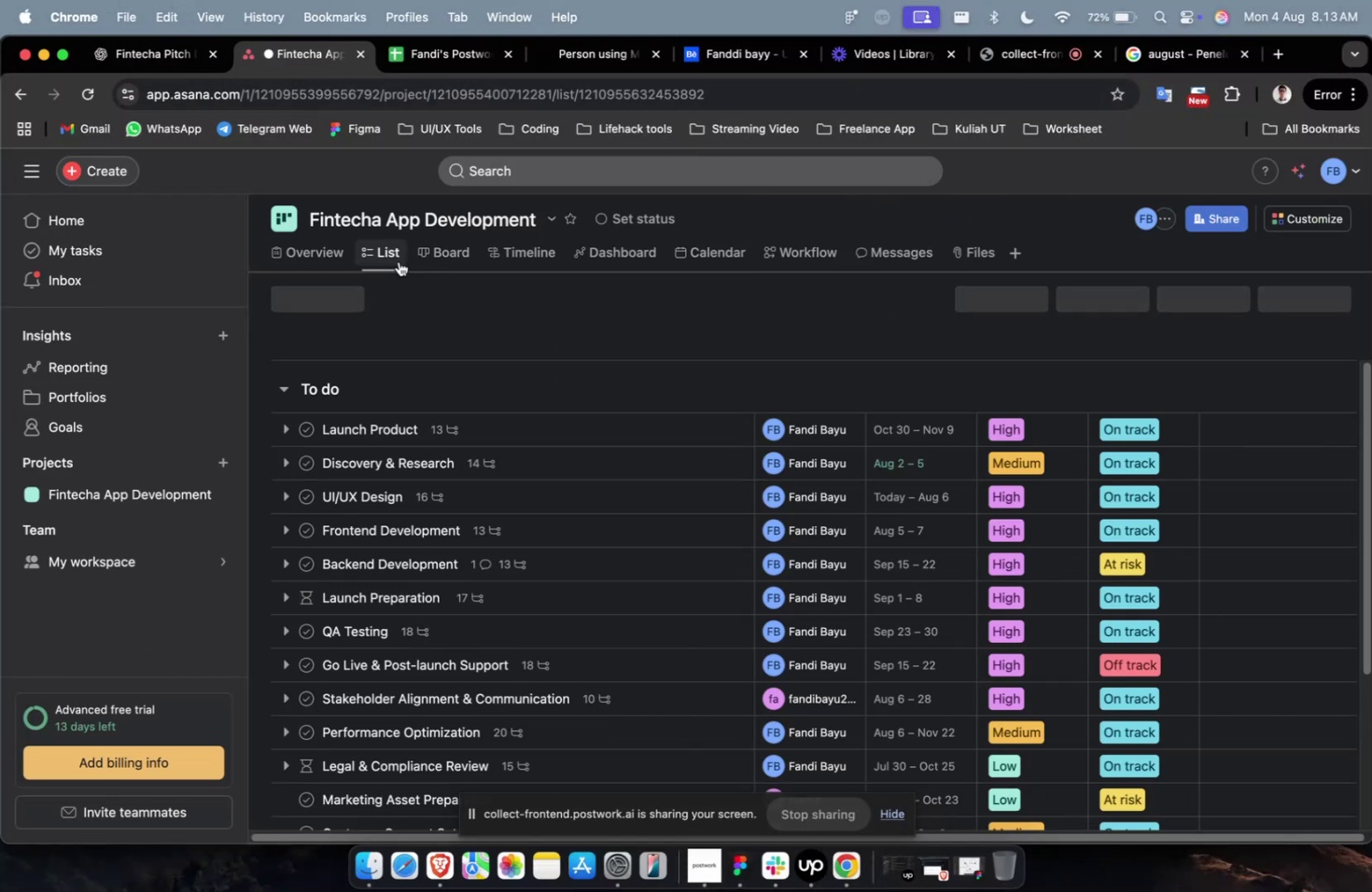 
scroll: coordinate [460, 469], scroll_direction: down, amount: 22.0
 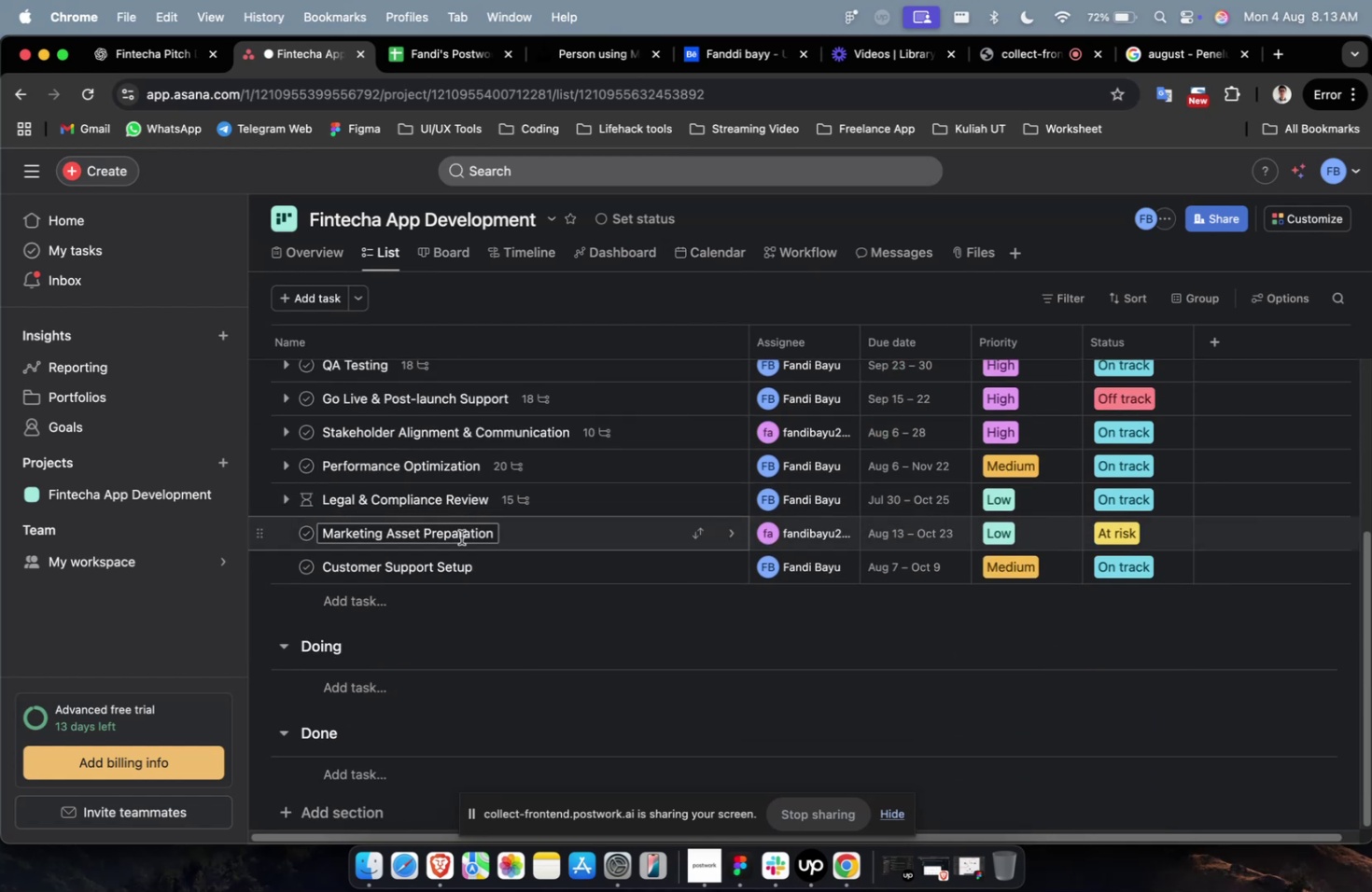 
left_click([553, 543])
 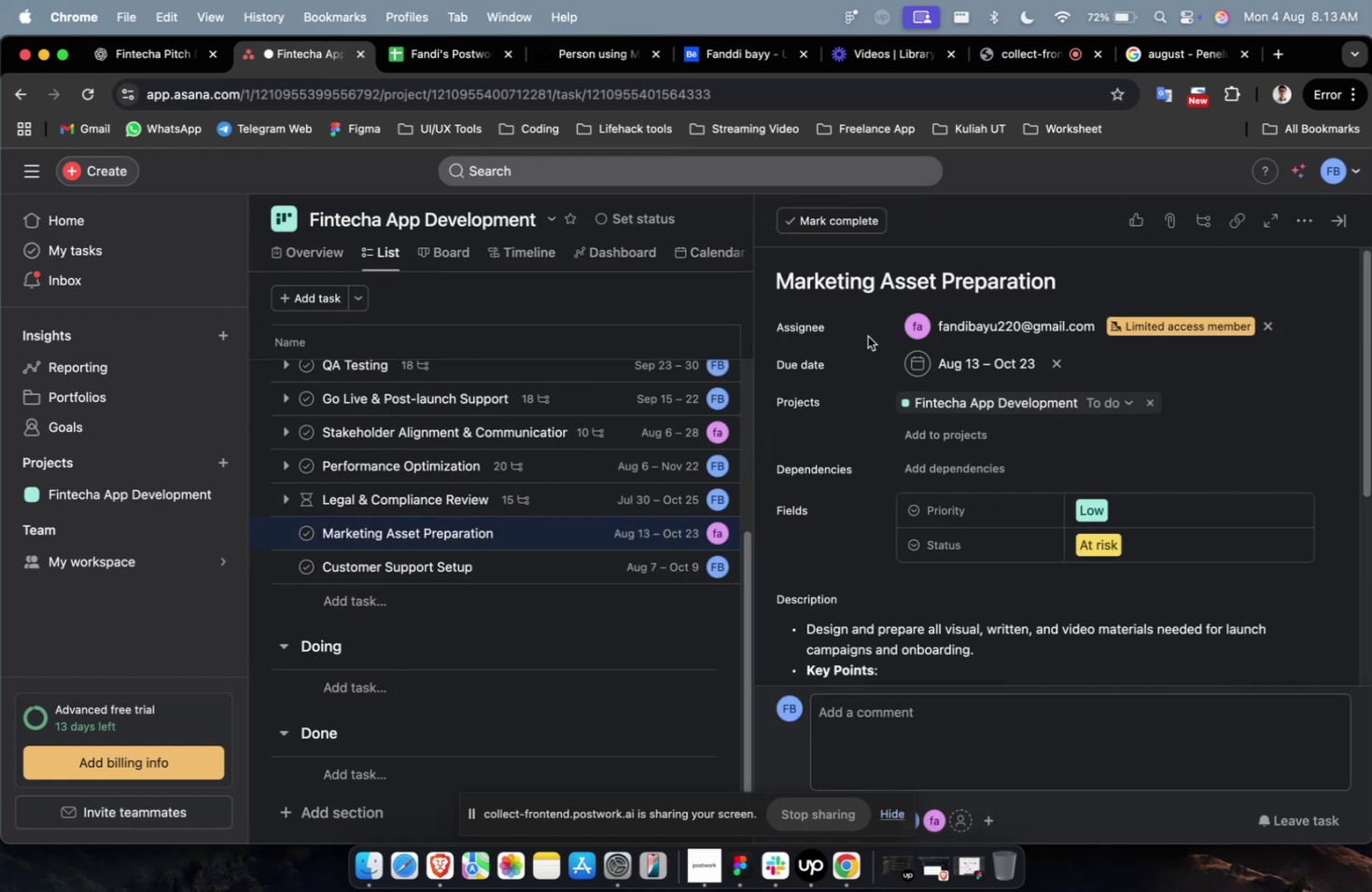 
left_click([893, 292])
 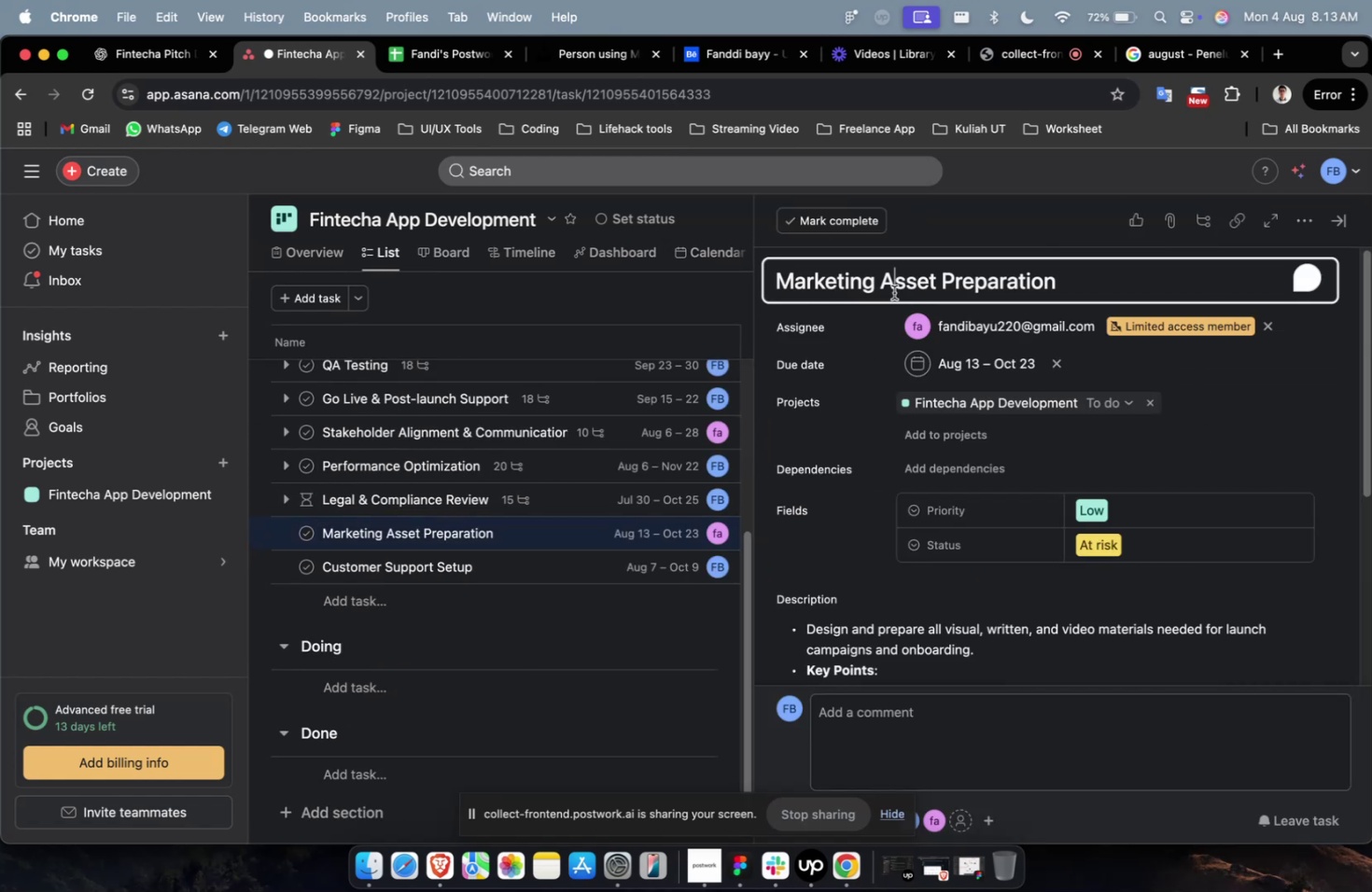 
key(Meta+A)
 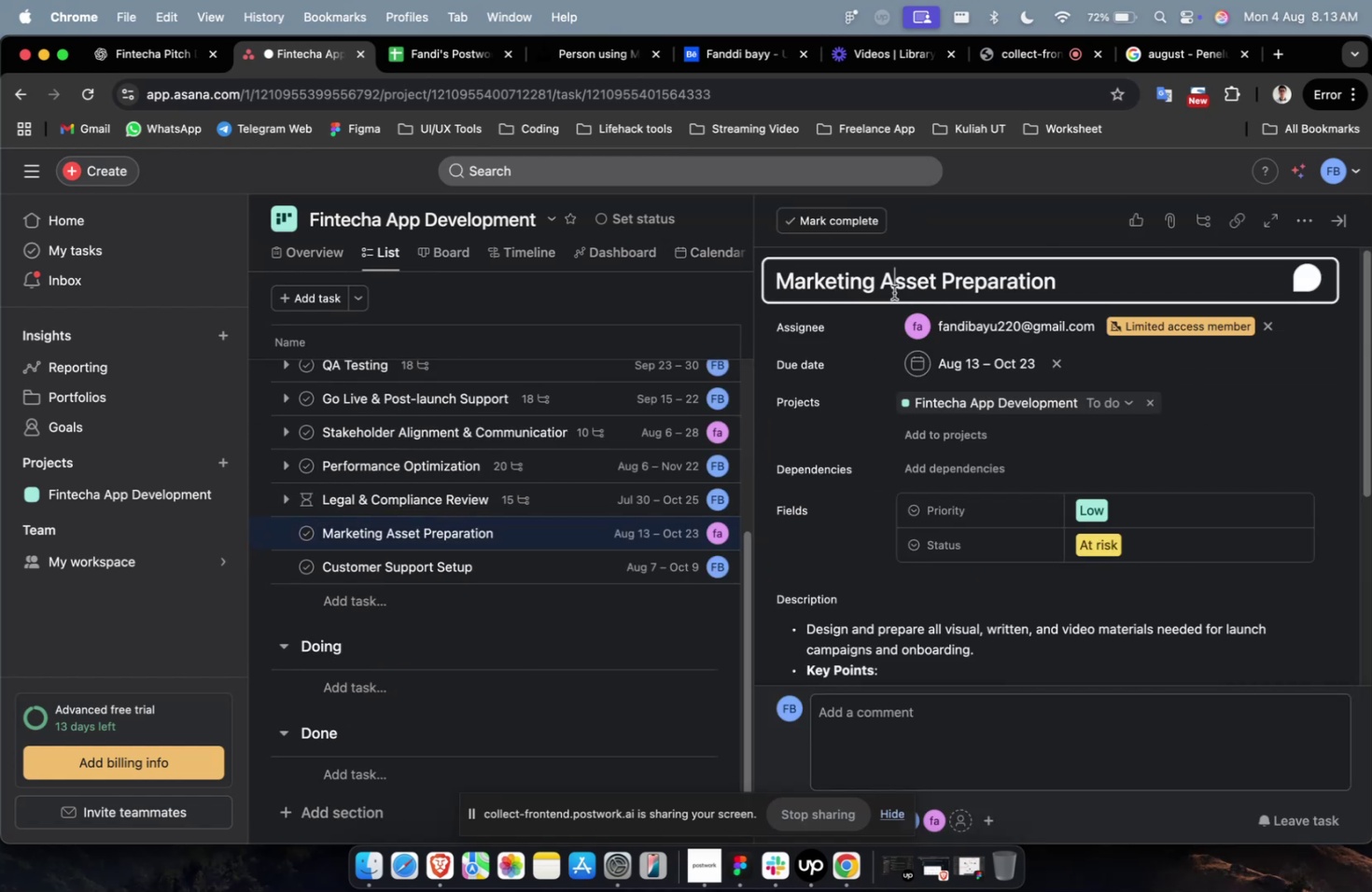 
key(Meta+C)
 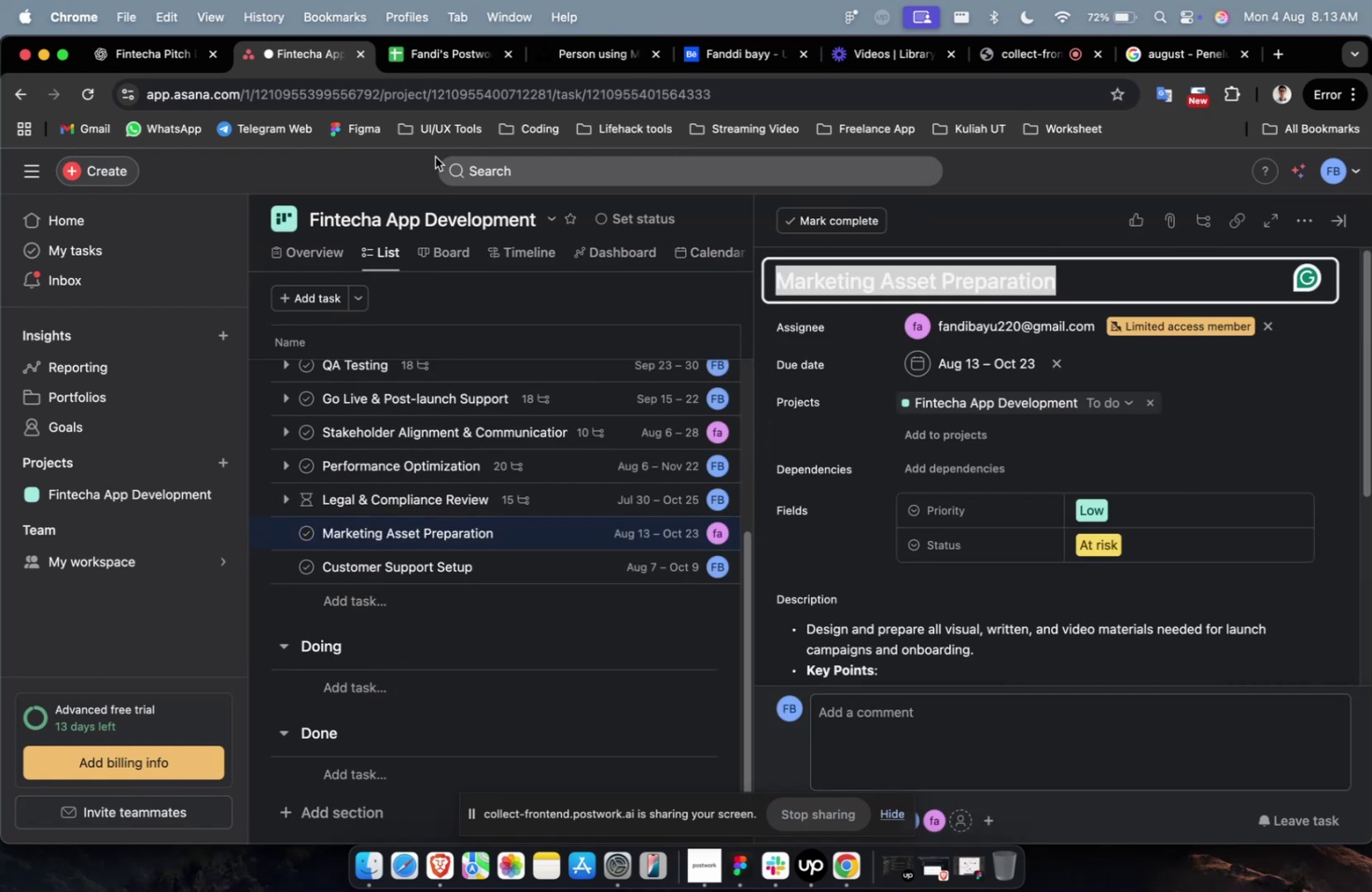 
key(Meta+CommandLeft)
 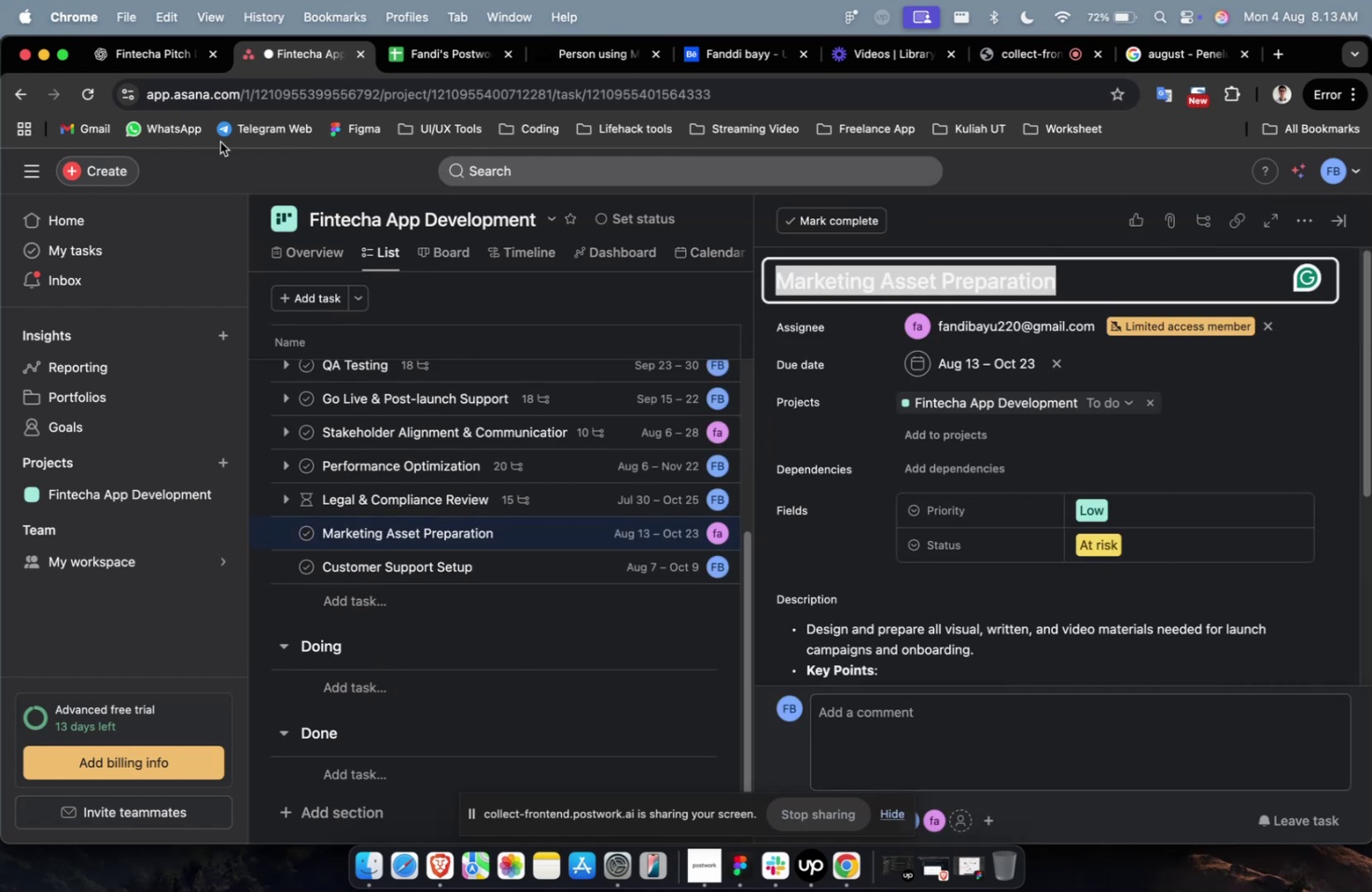 
key(Meta+C)
 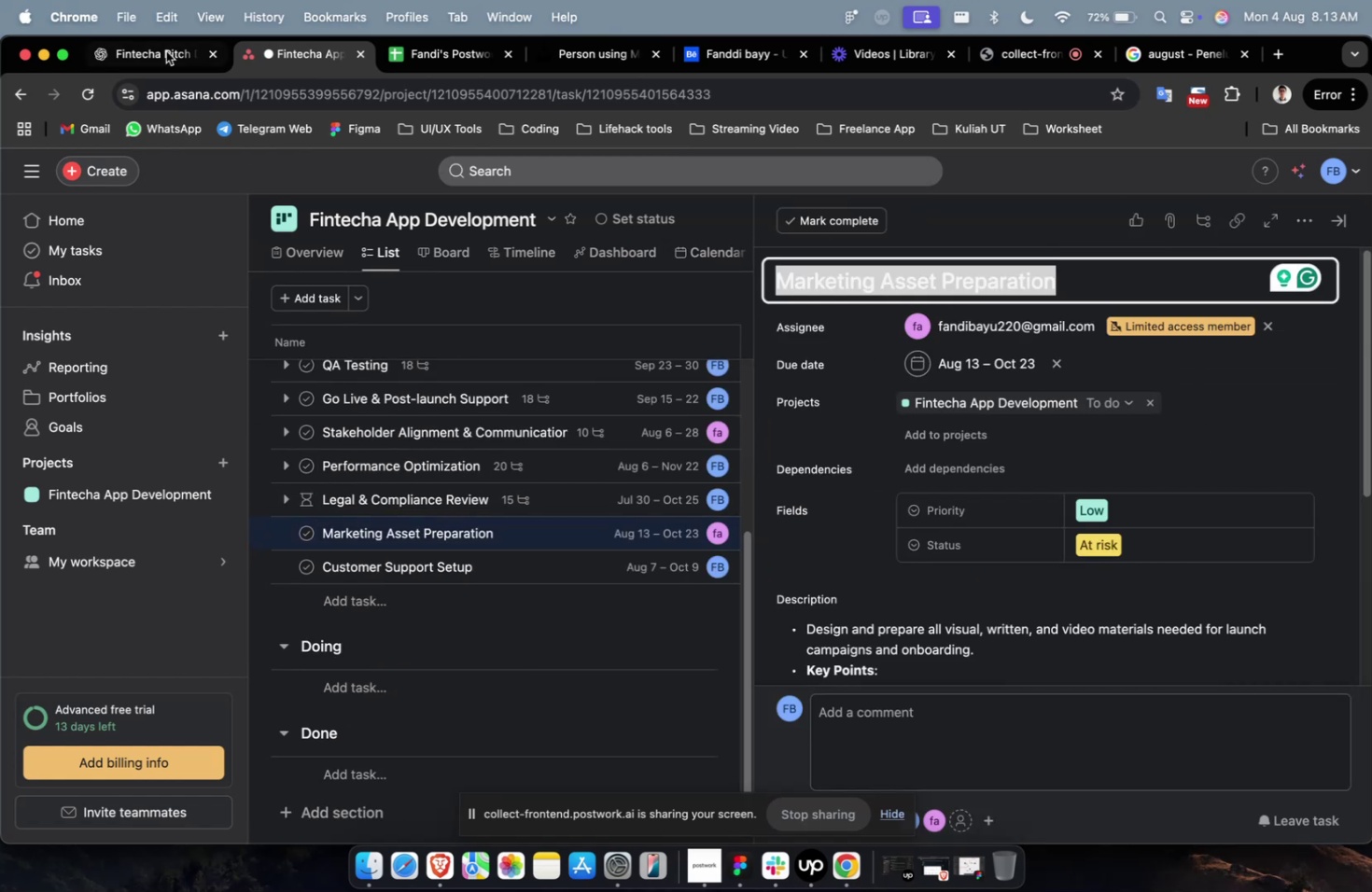 
left_click([166, 51])
 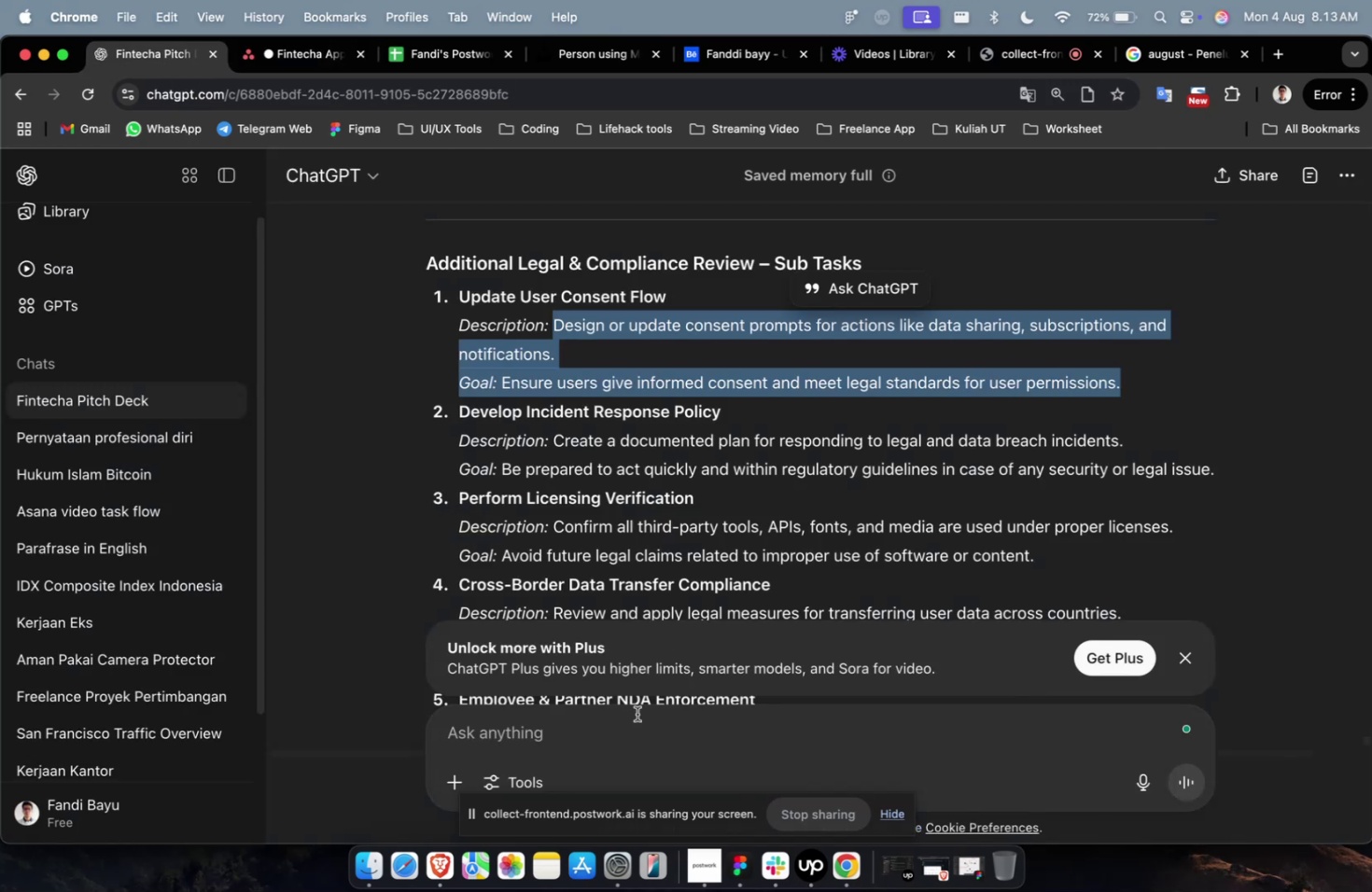 
left_click([637, 713])
 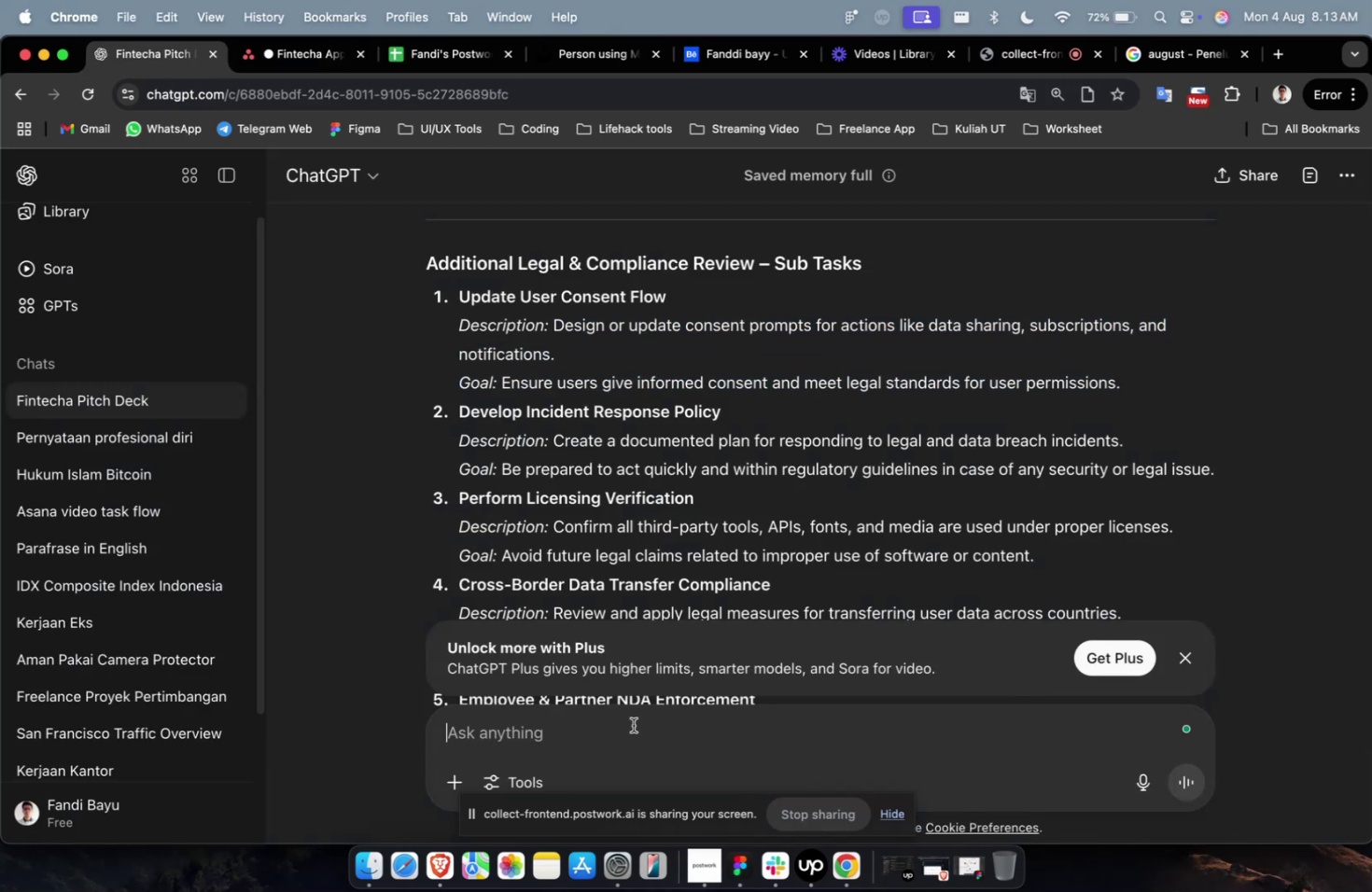 
type(sekaran)
 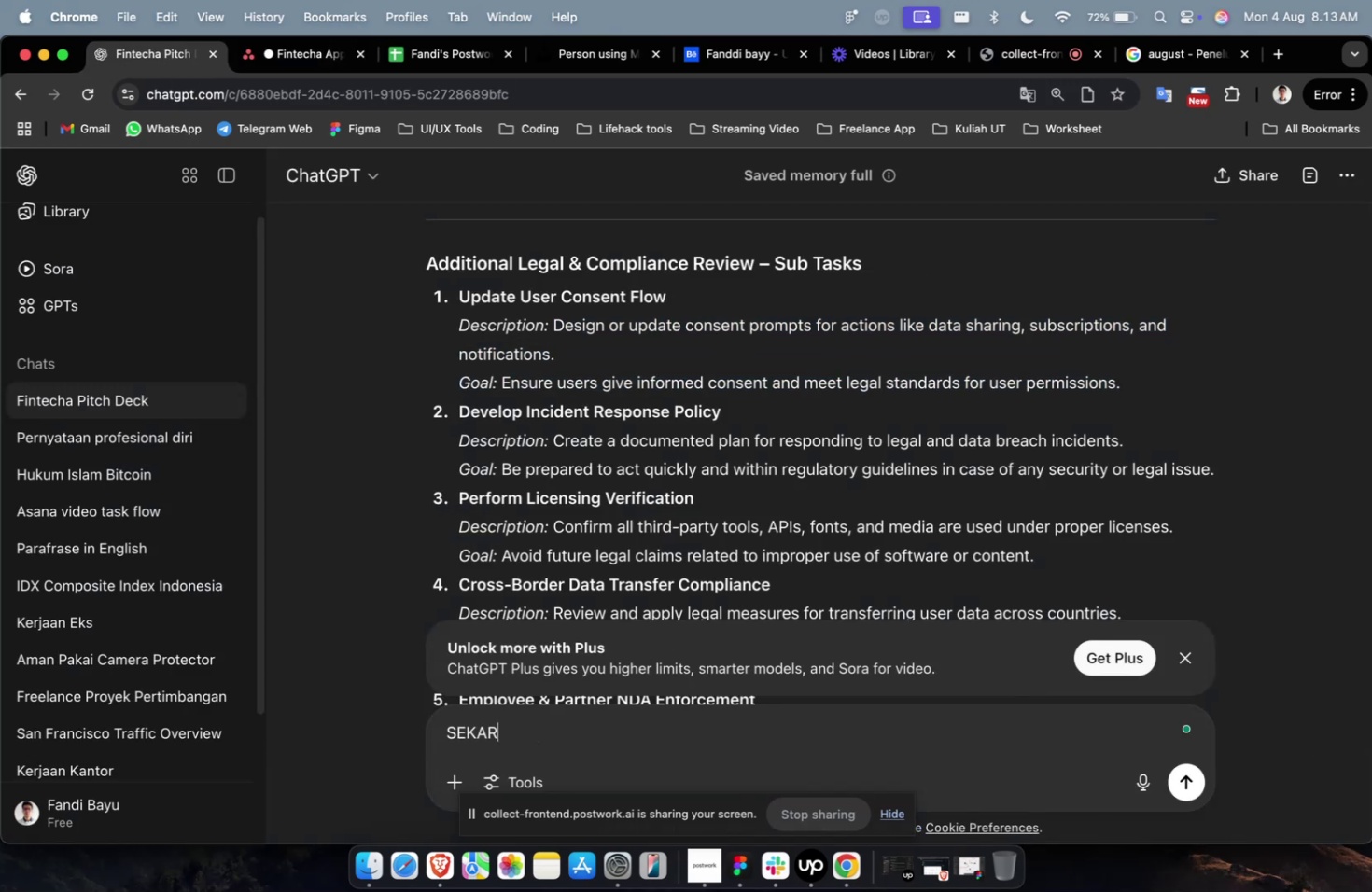 
key(Meta+CommandLeft)
 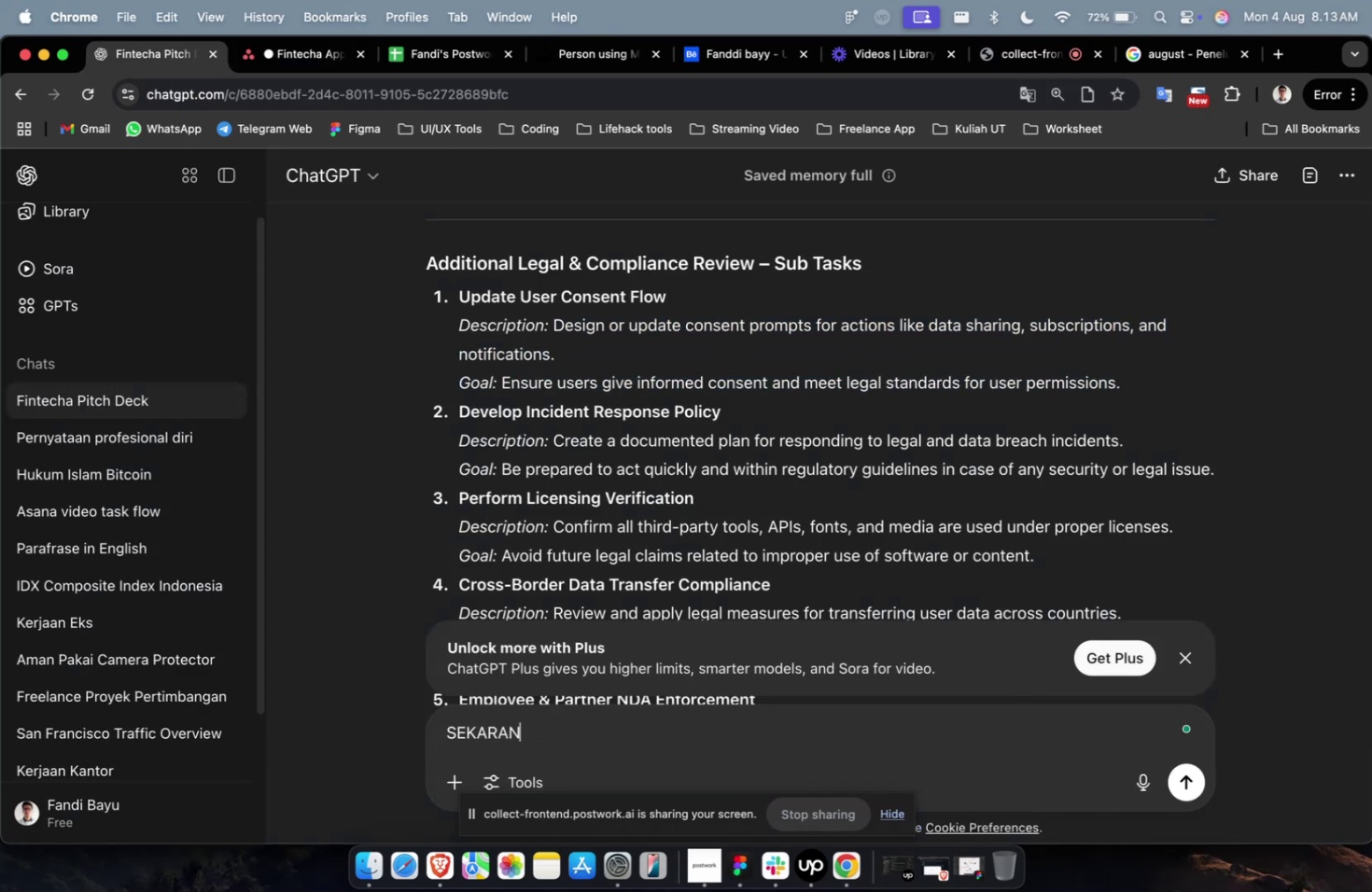 
key(Meta+A)
 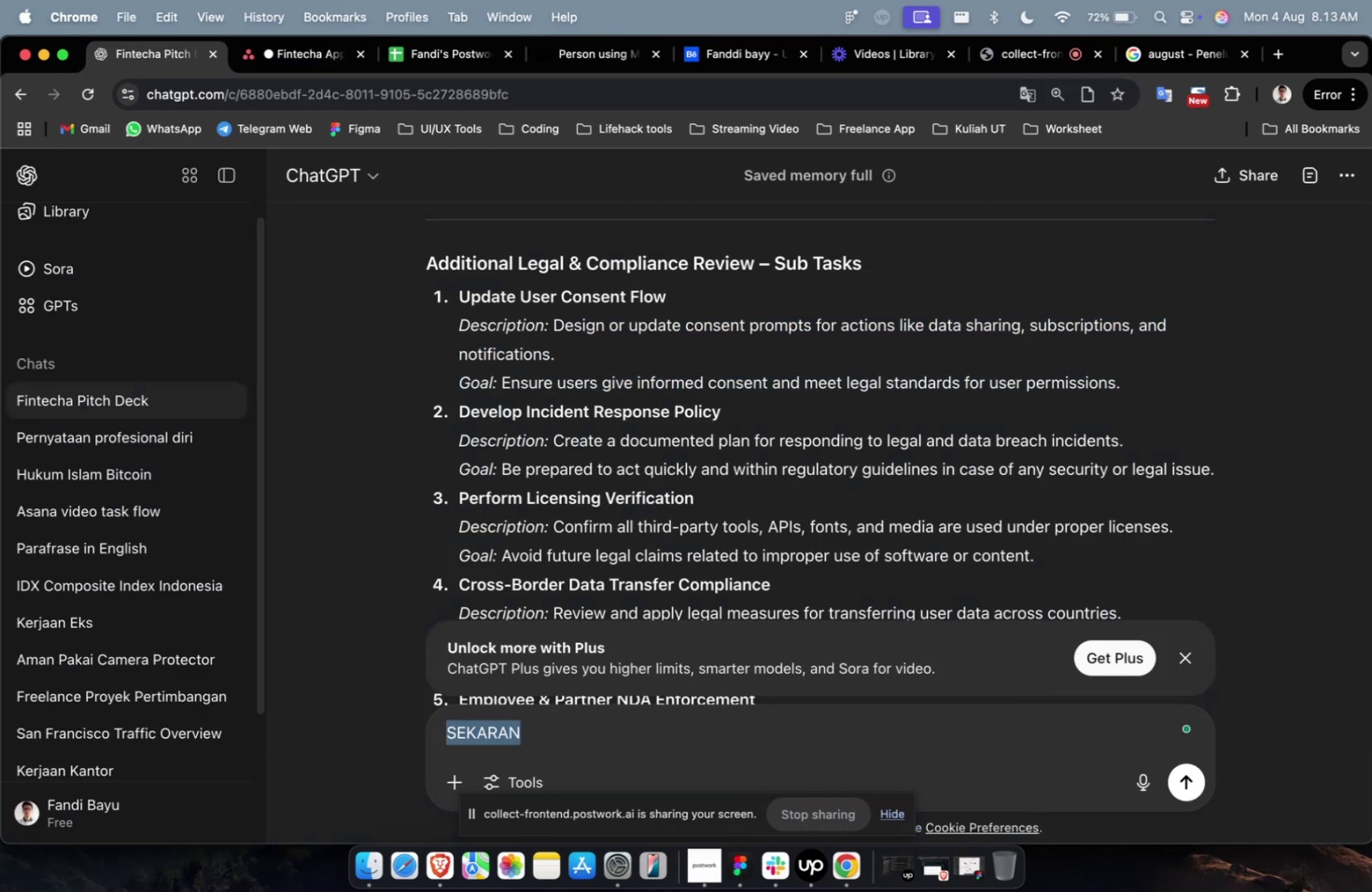 
key(Backspace)
type(SEKARANG BUATKAN 10 SUB TASK UNTUK )
 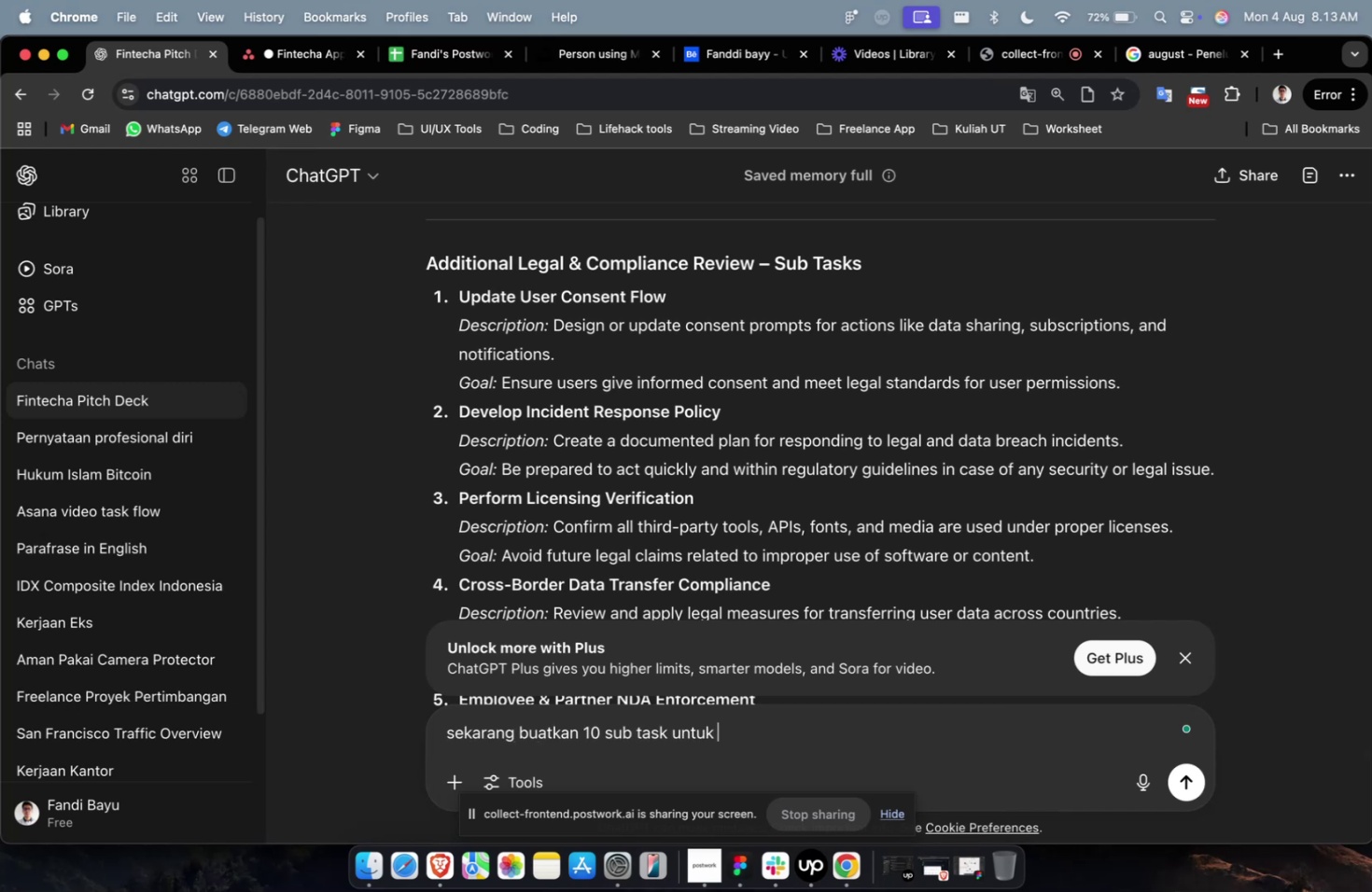 
key(Meta+CommandLeft)
 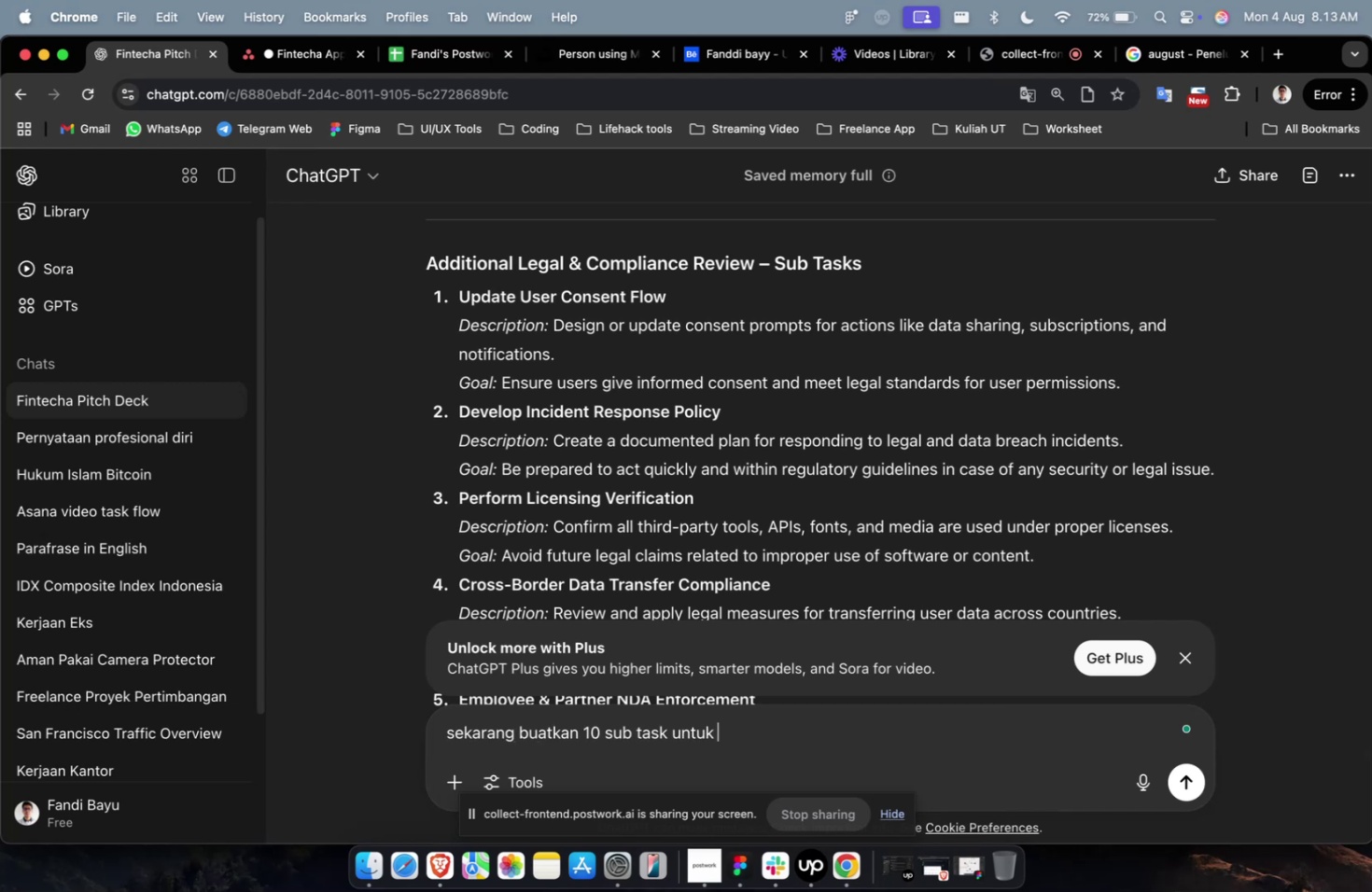 
key(Meta+V)
 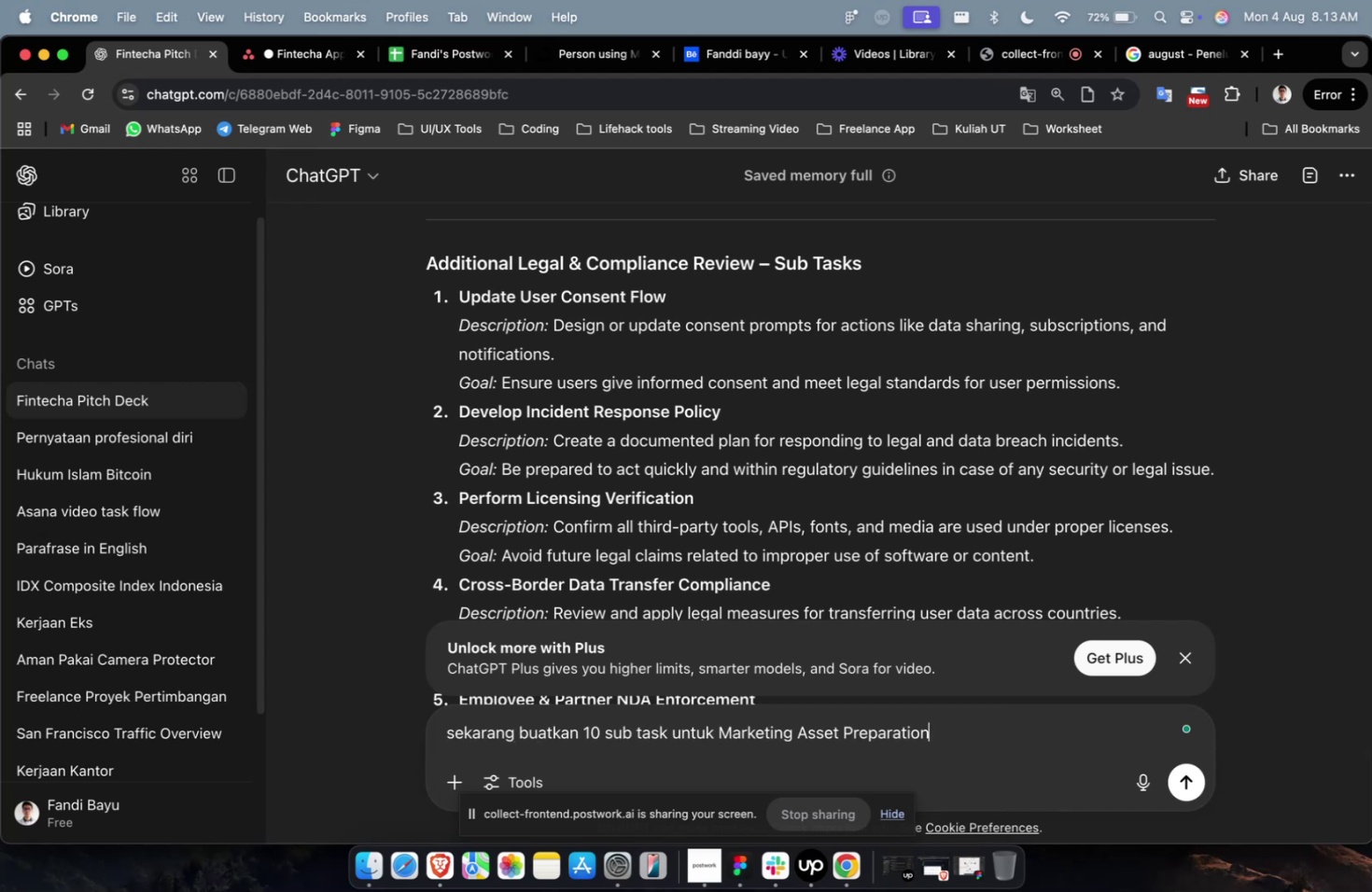 
key(Enter)
 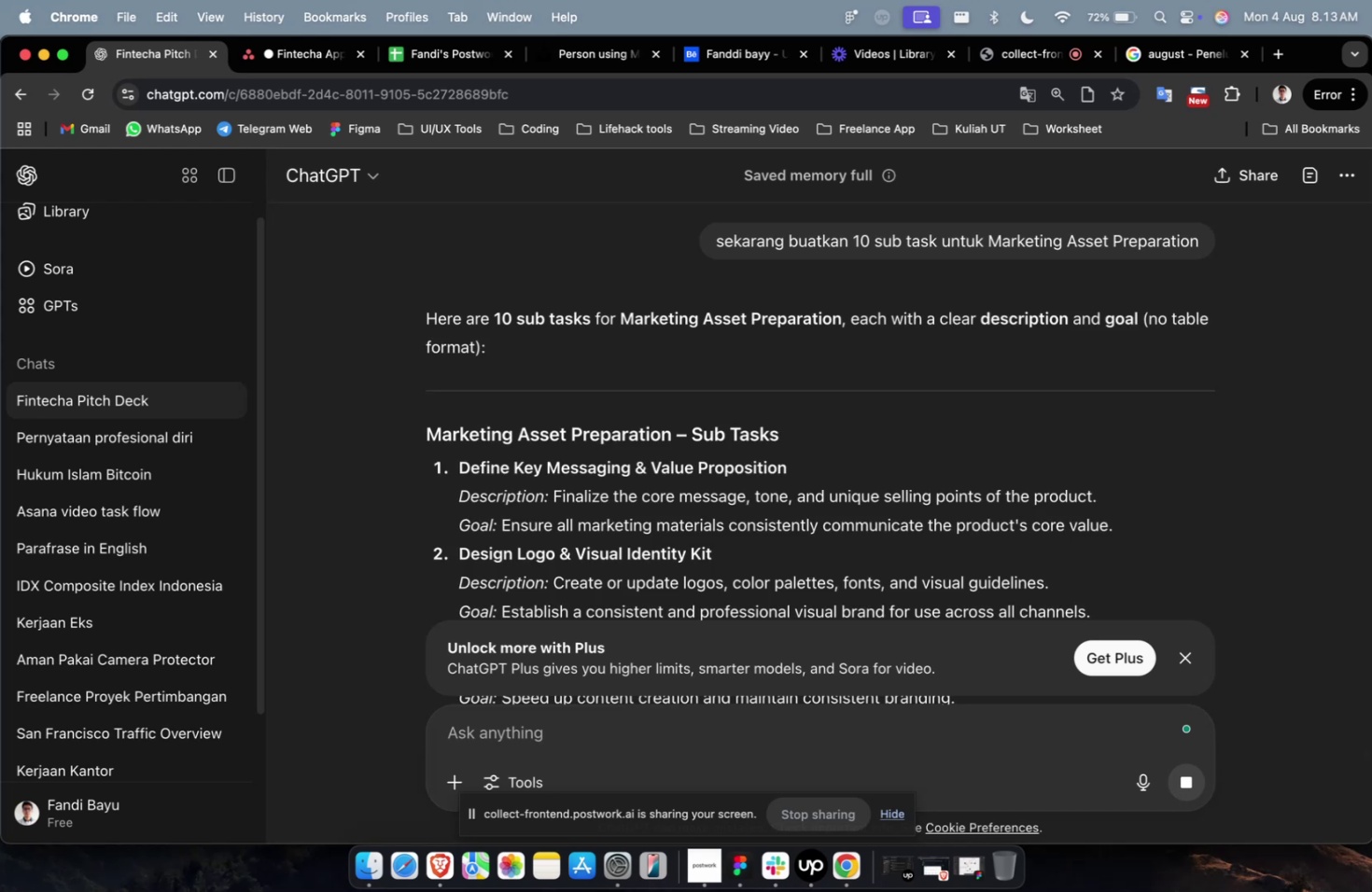 
wait(27.46)
 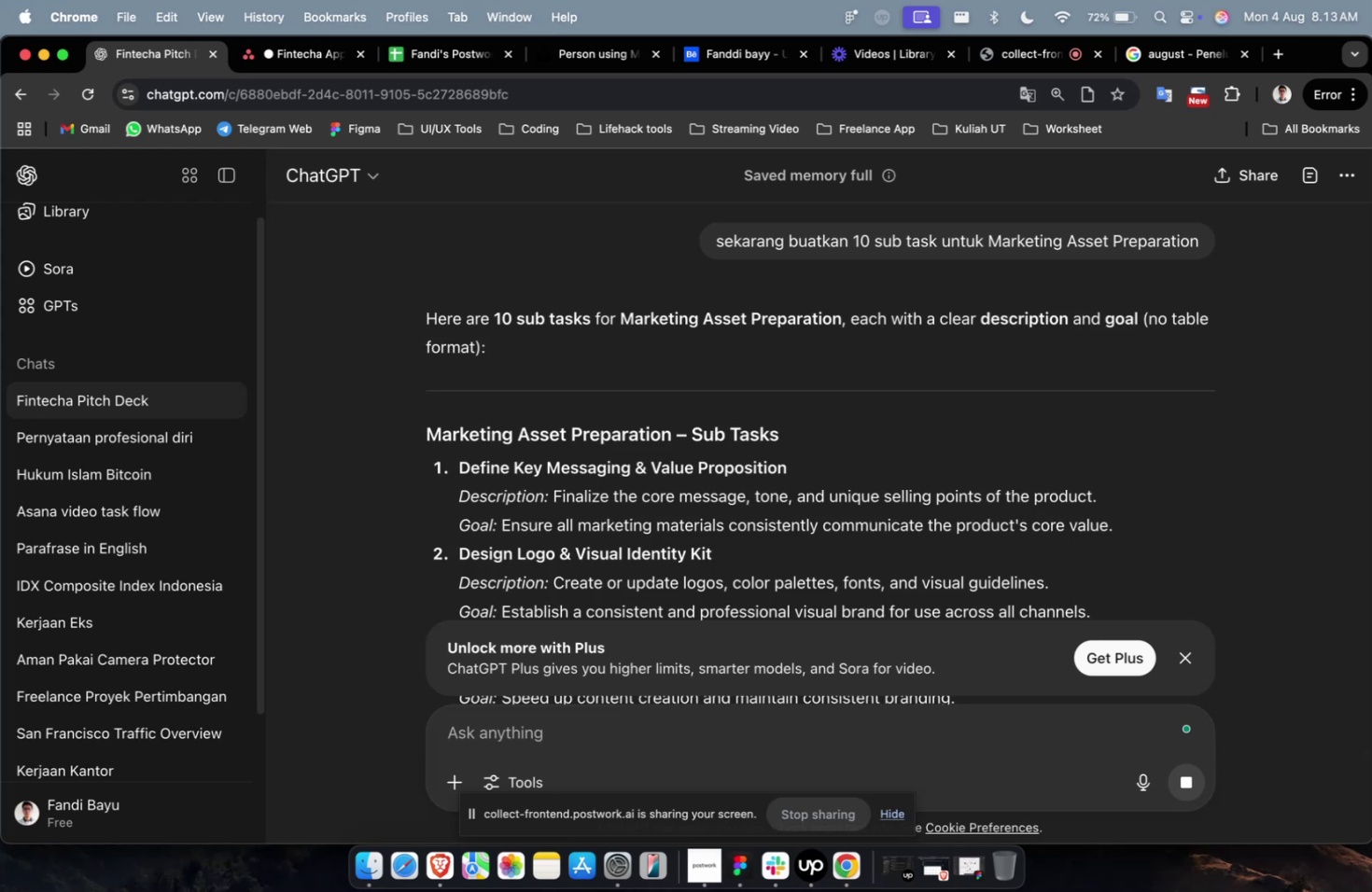 
scroll: coordinate [675, 469], scroll_direction: down, amount: 19.0
 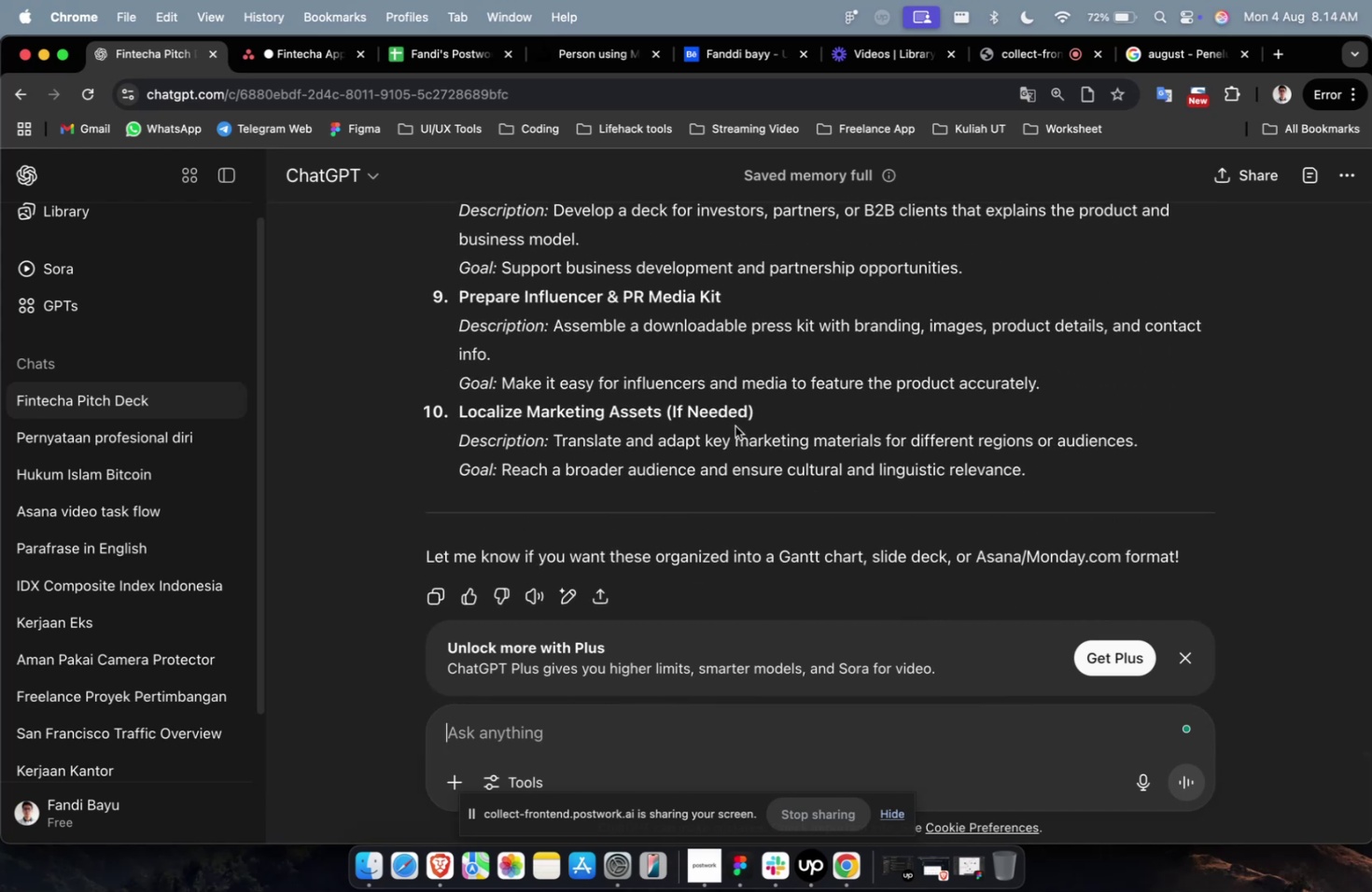 
wait(5.27)
 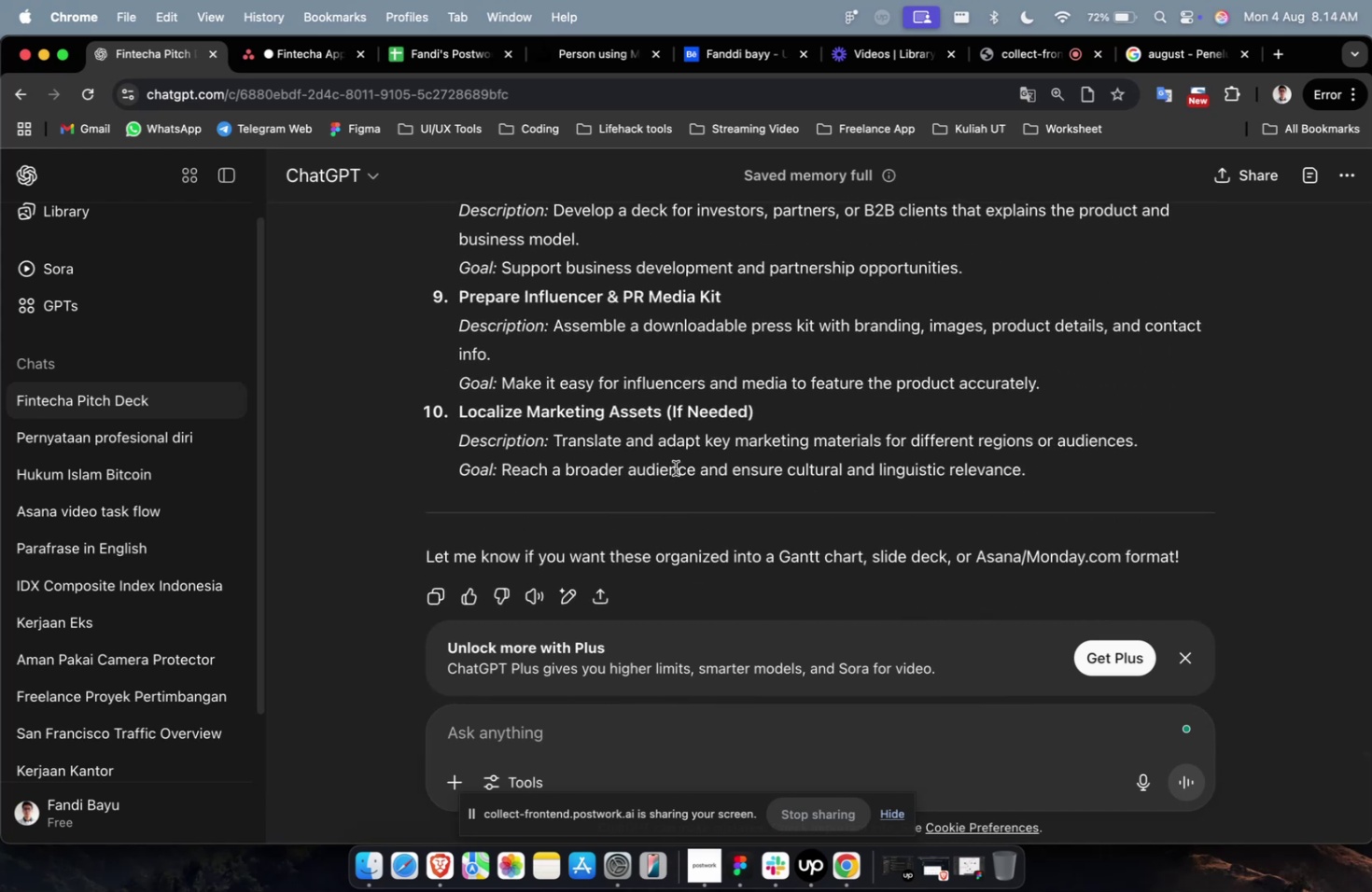 
left_click([736, 765])
 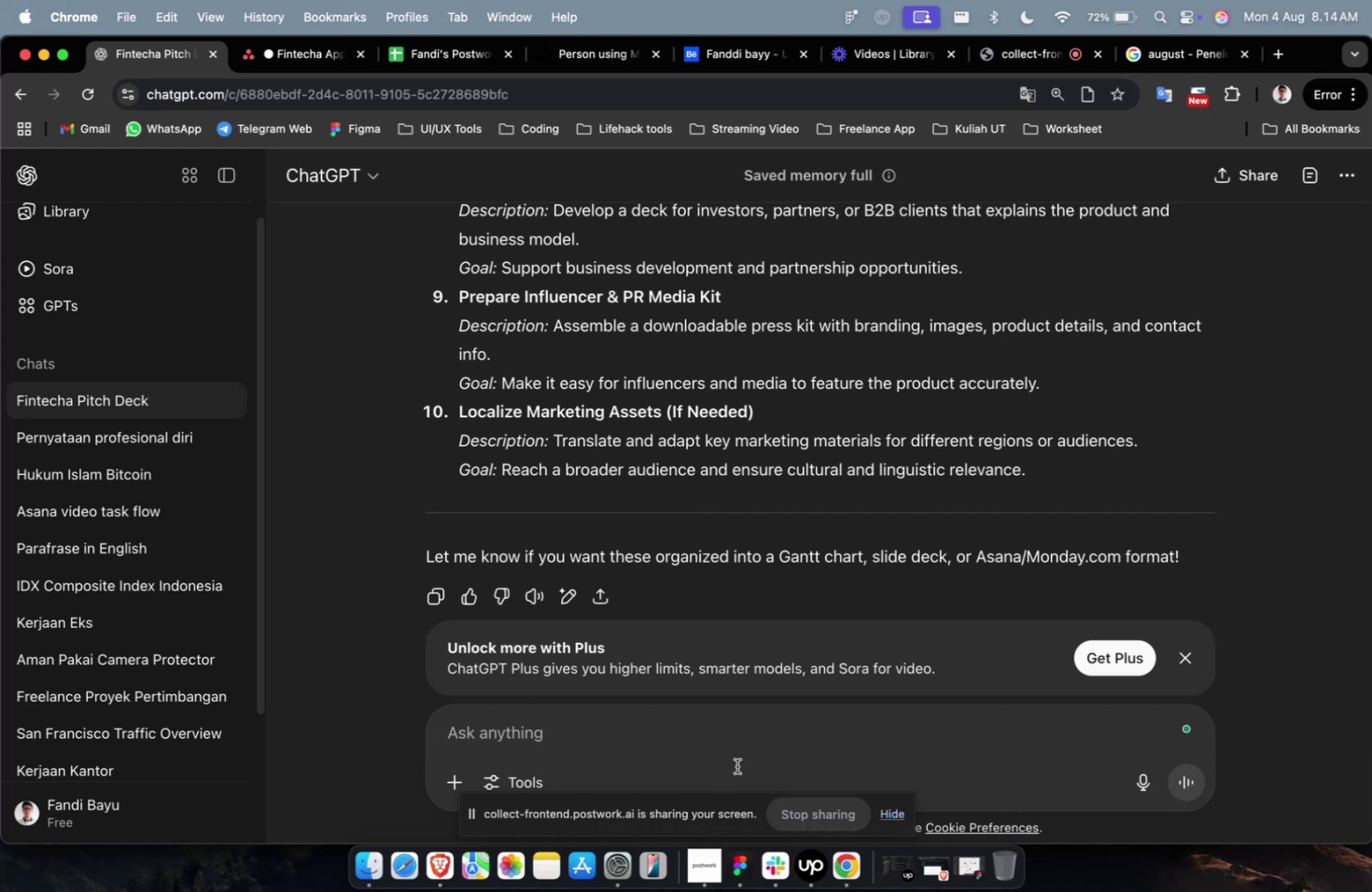 
type(BUATKAN ASANA FORMAT)
 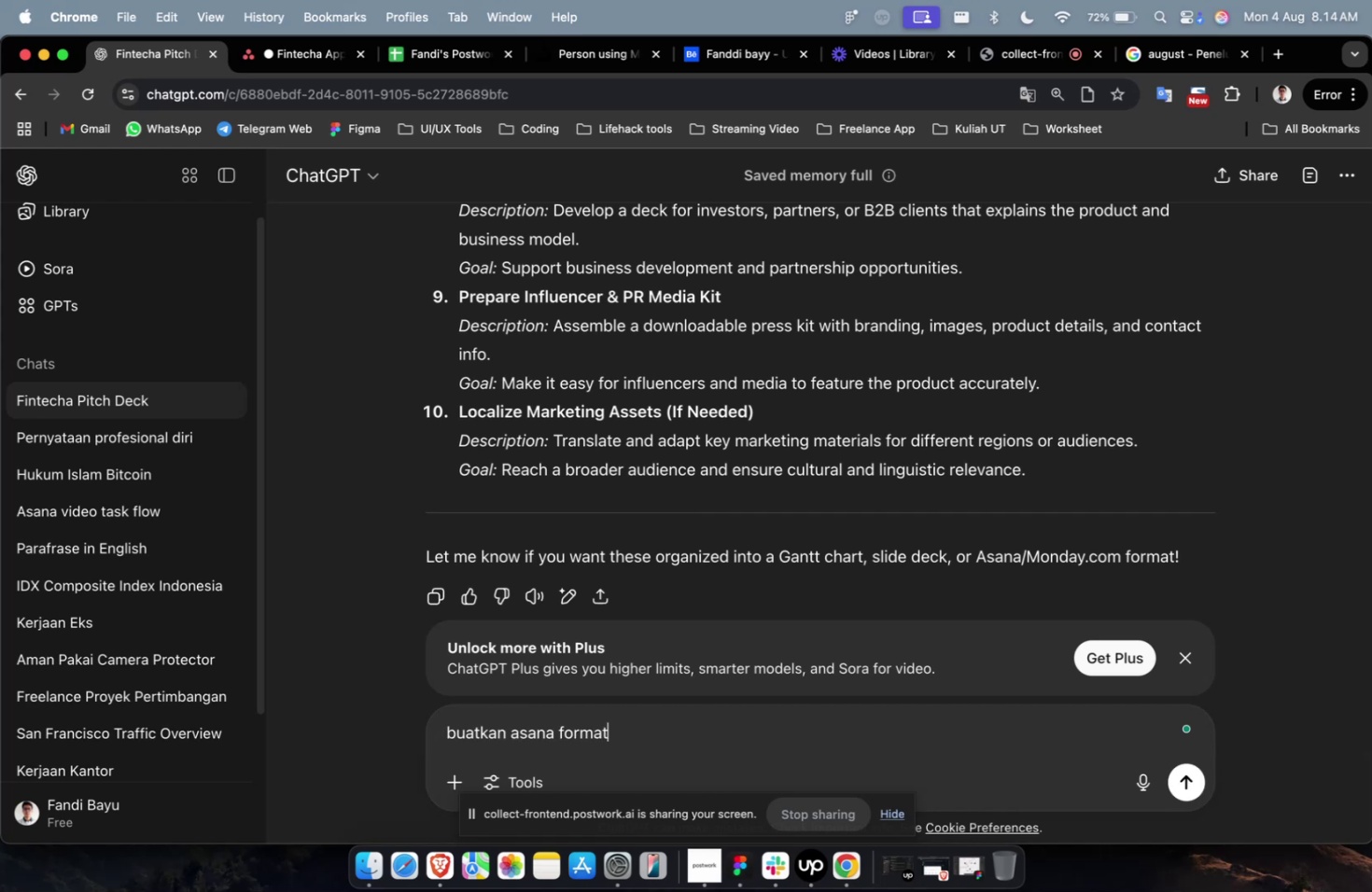 
key(Enter)
 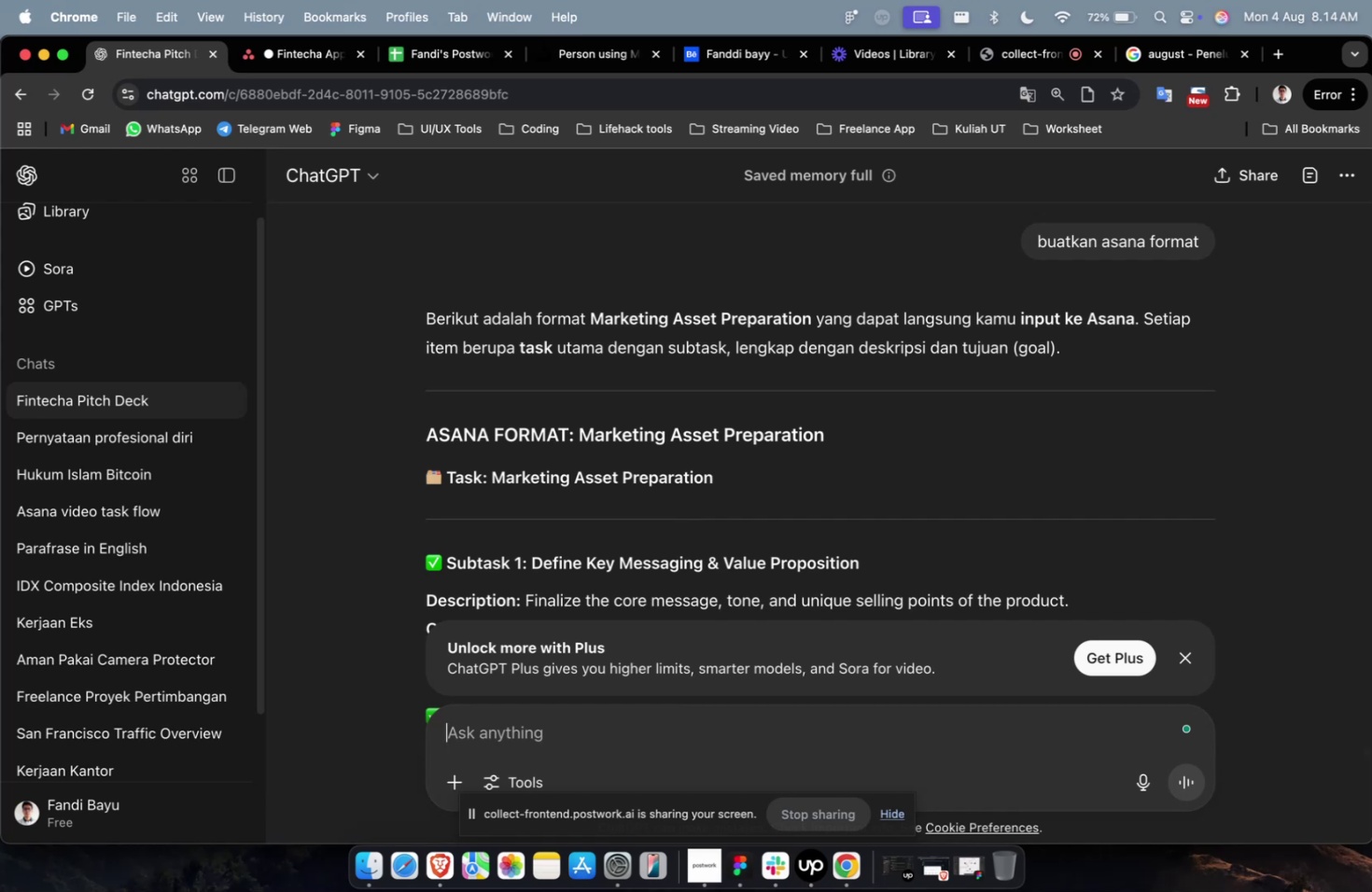 
wait(39.34)
 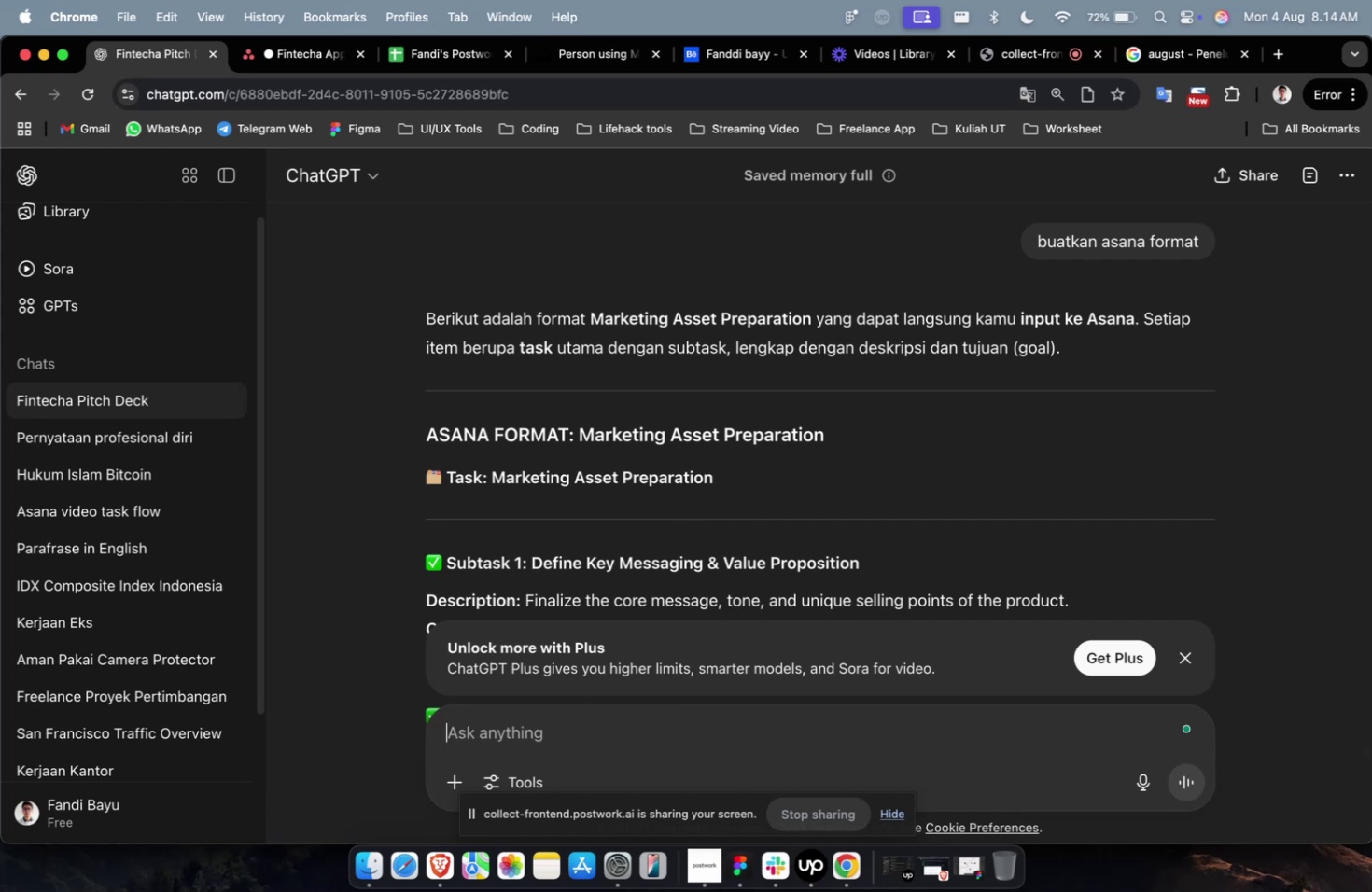 
scroll: coordinate [660, 471], scroll_direction: down, amount: 58.0
 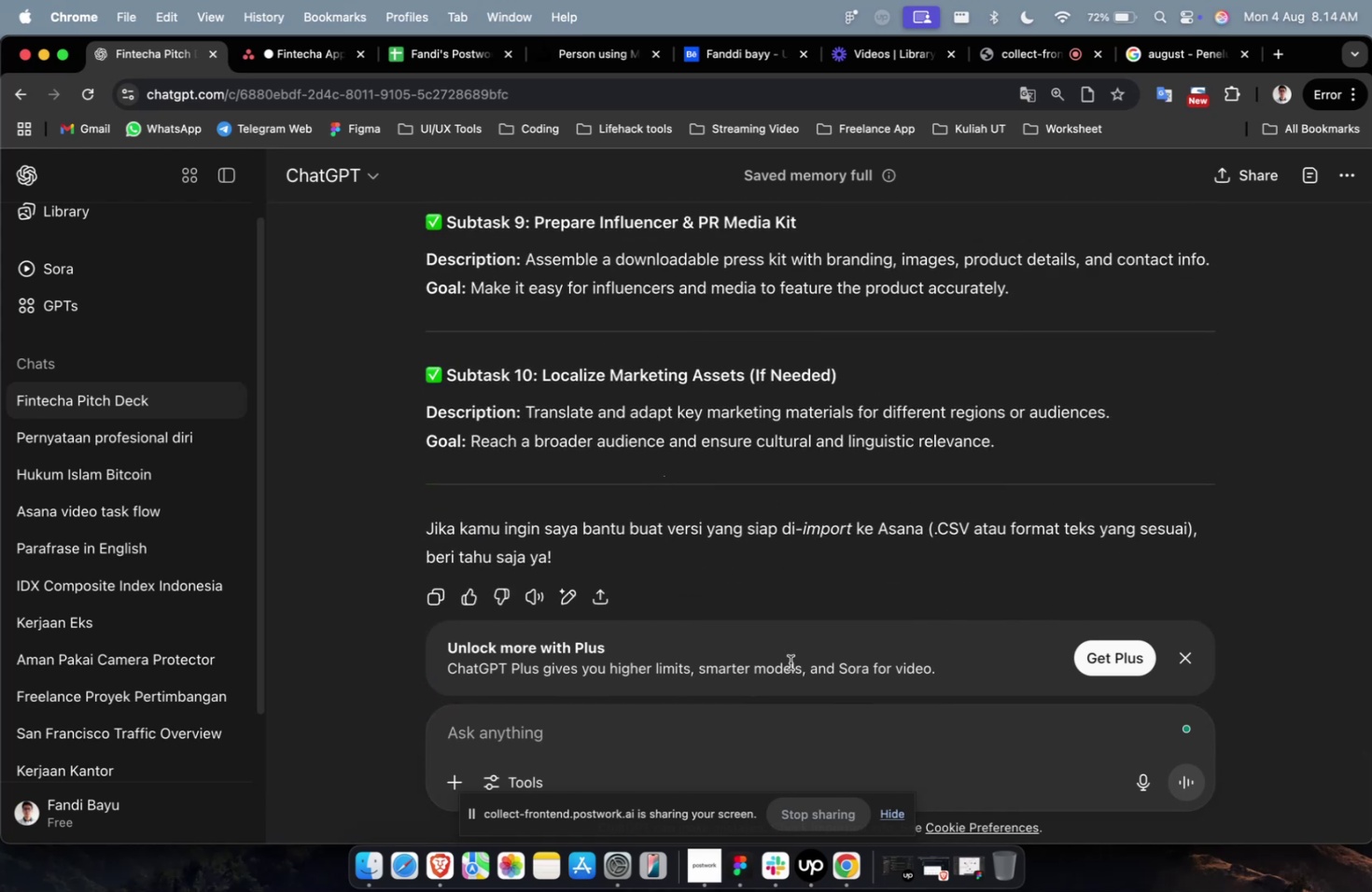 
left_click([789, 702])
 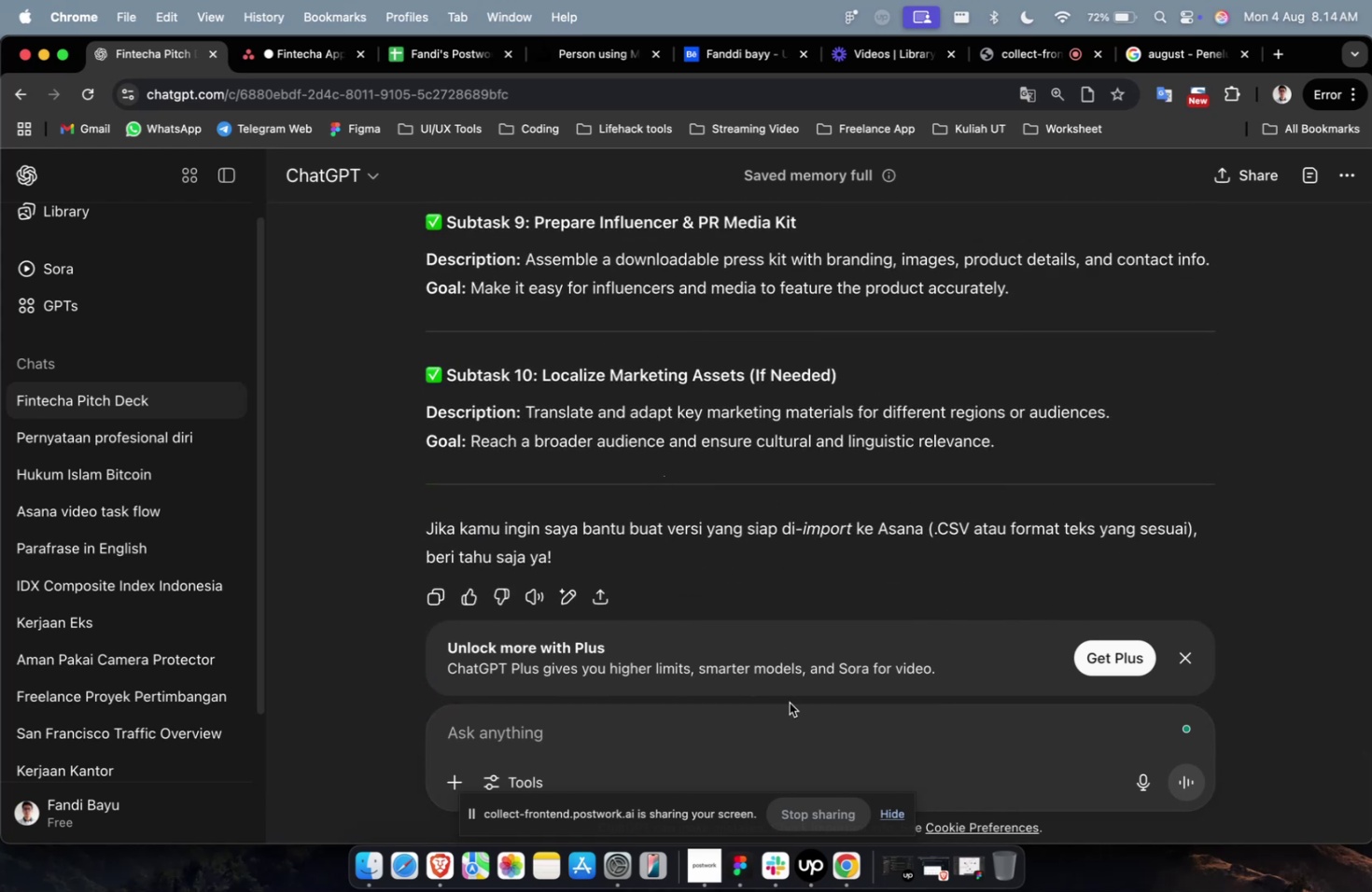 
type(IMO)
key(Backspace)
type(PORT KE ASANA)
 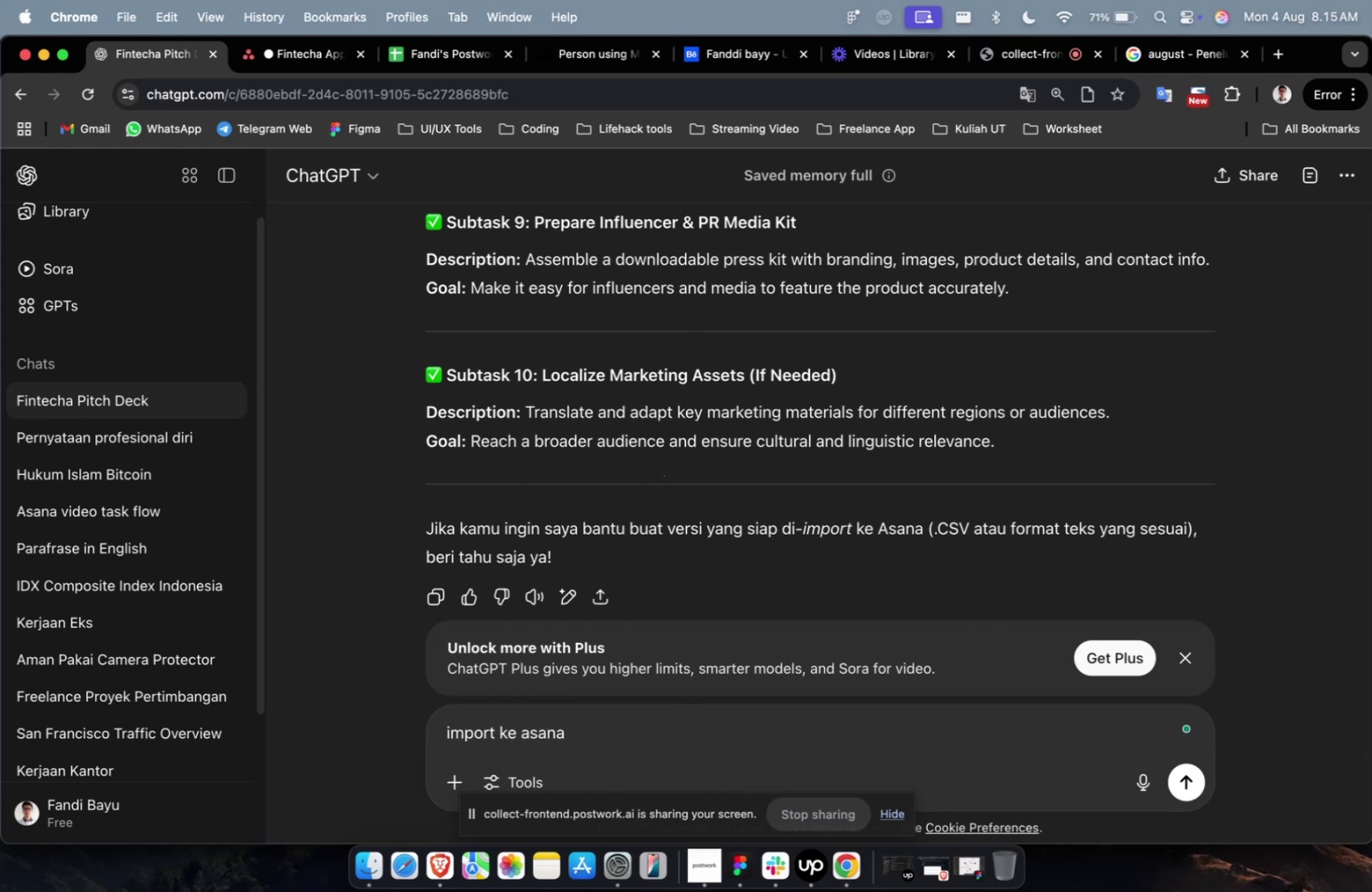 
key(Enter)
 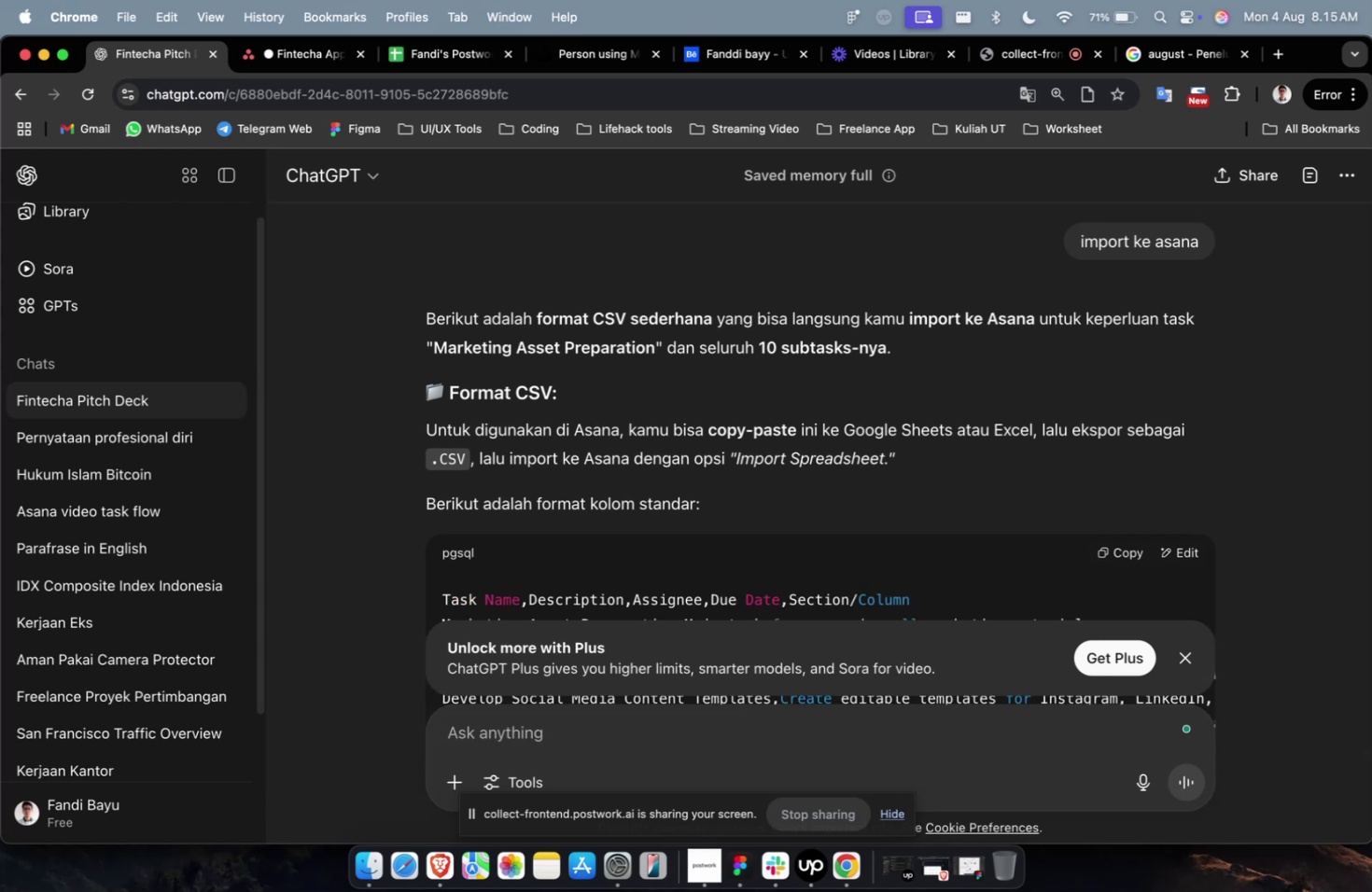 
wait(29.38)
 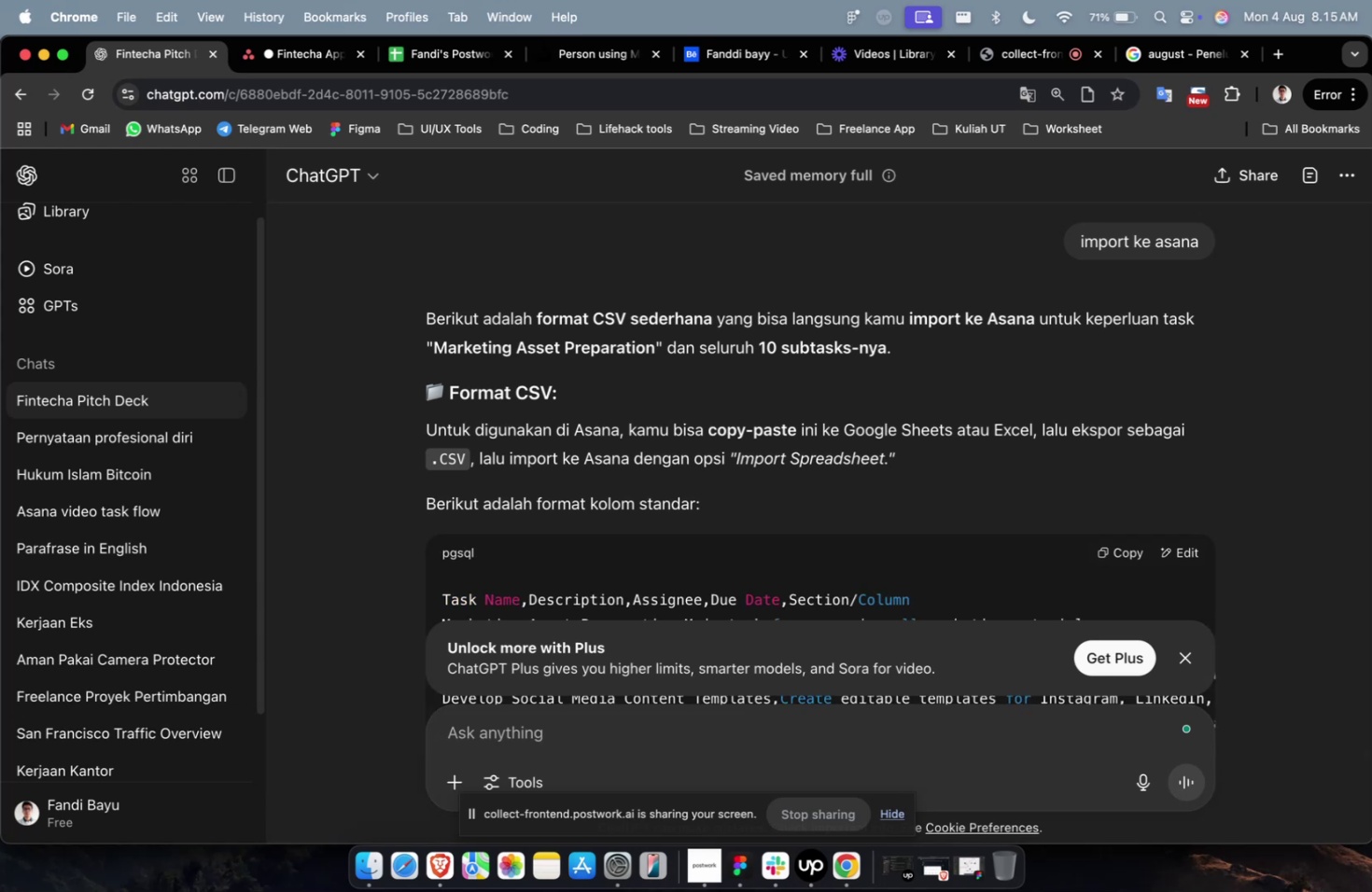 
scroll: coordinate [777, 562], scroll_direction: down, amount: 21.0
 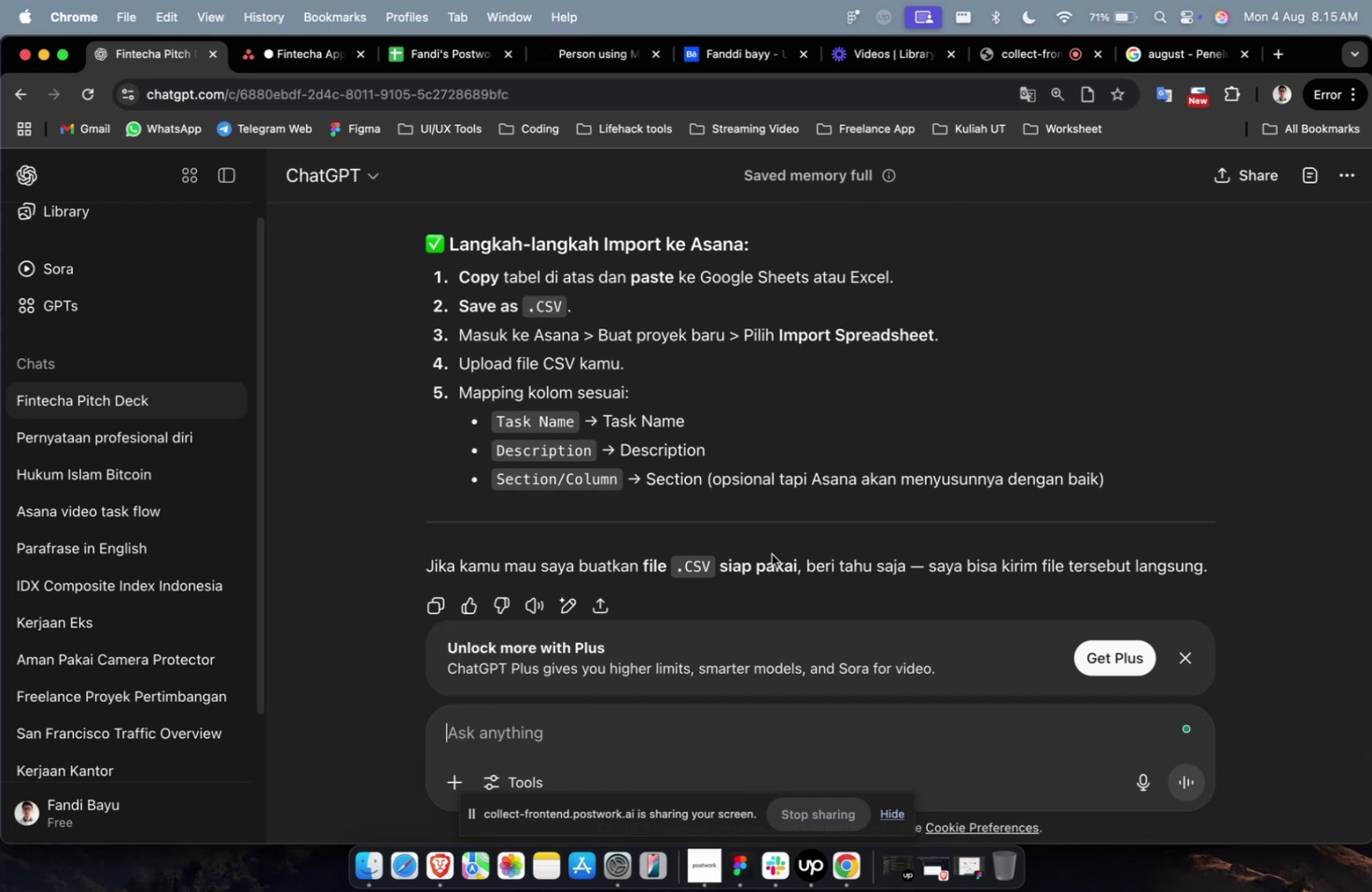 
wait(6.44)
 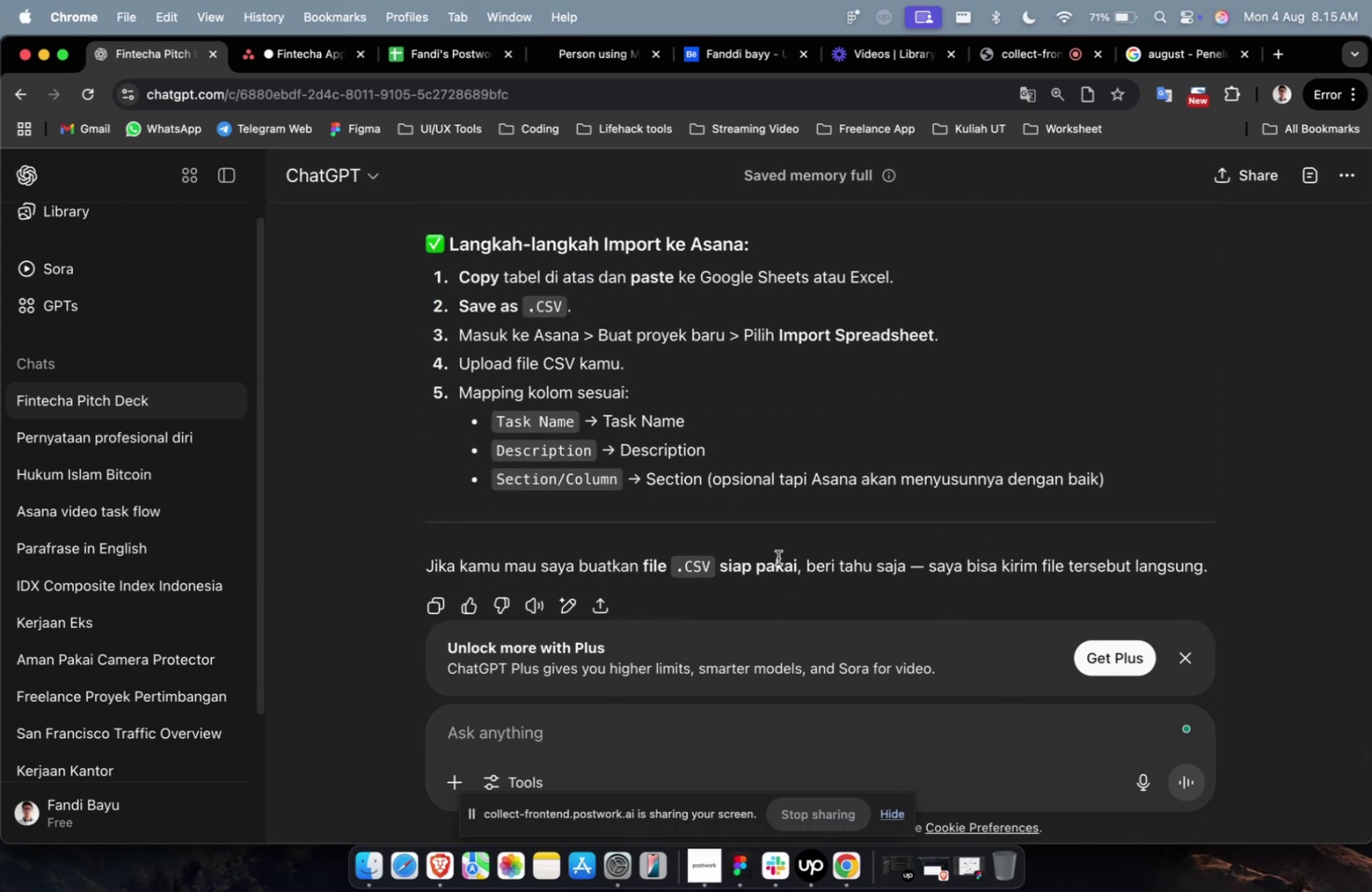 
scroll: coordinate [632, 392], scroll_direction: up, amount: 1.0
 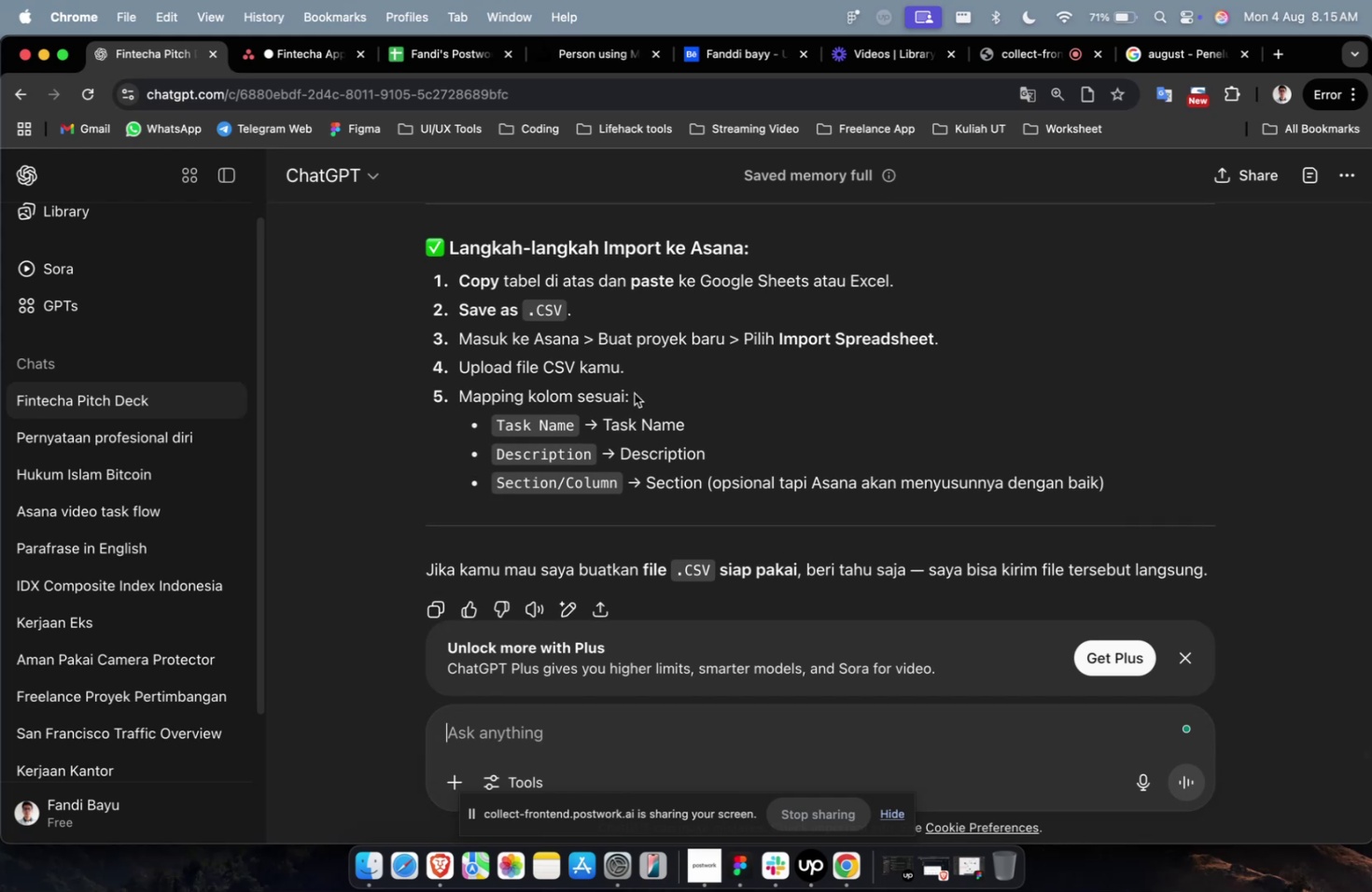 
scroll: coordinate [634, 393], scroll_direction: down, amount: 6.0
 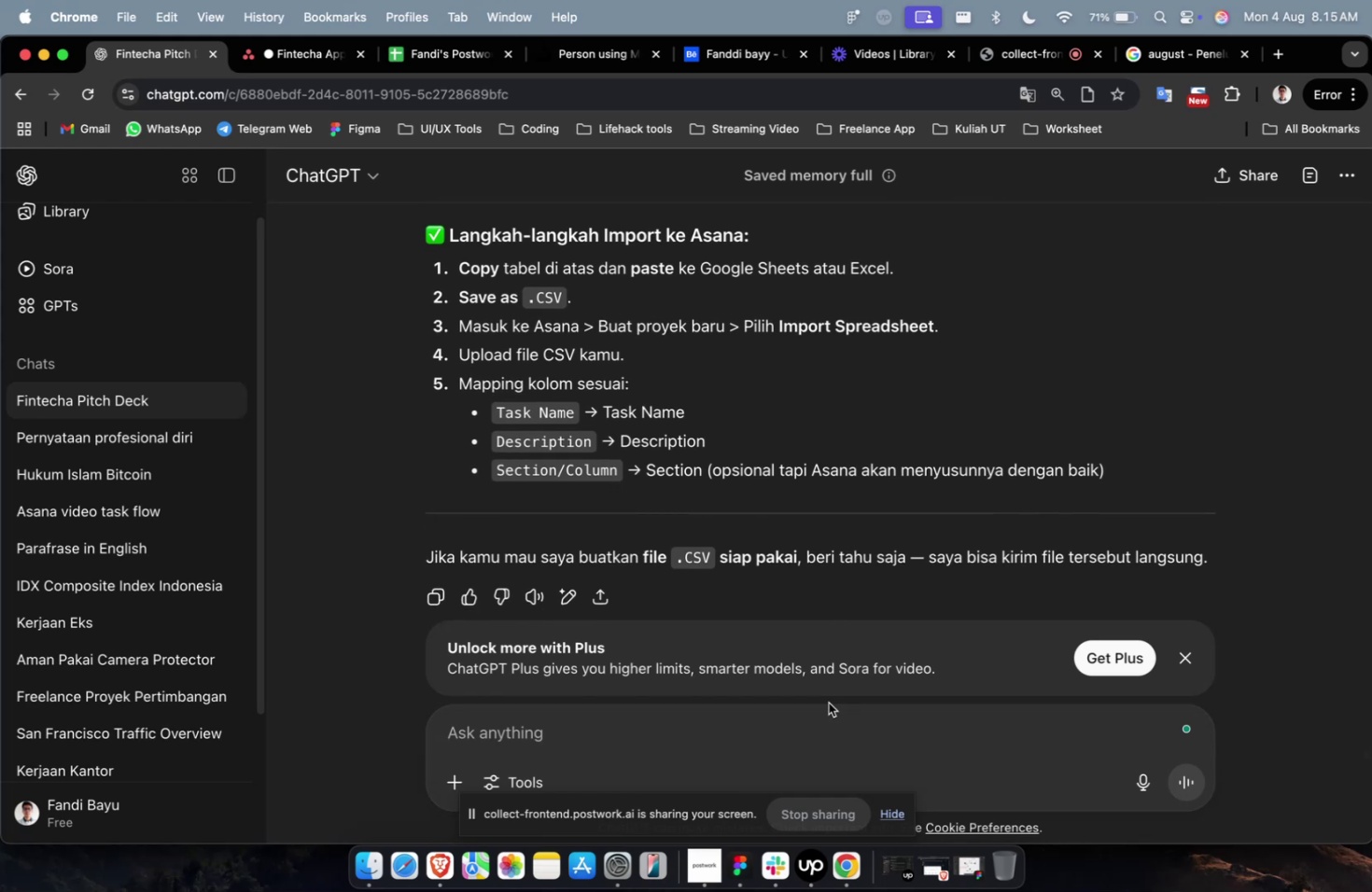 
type(BUATKAN FILE CSV)
 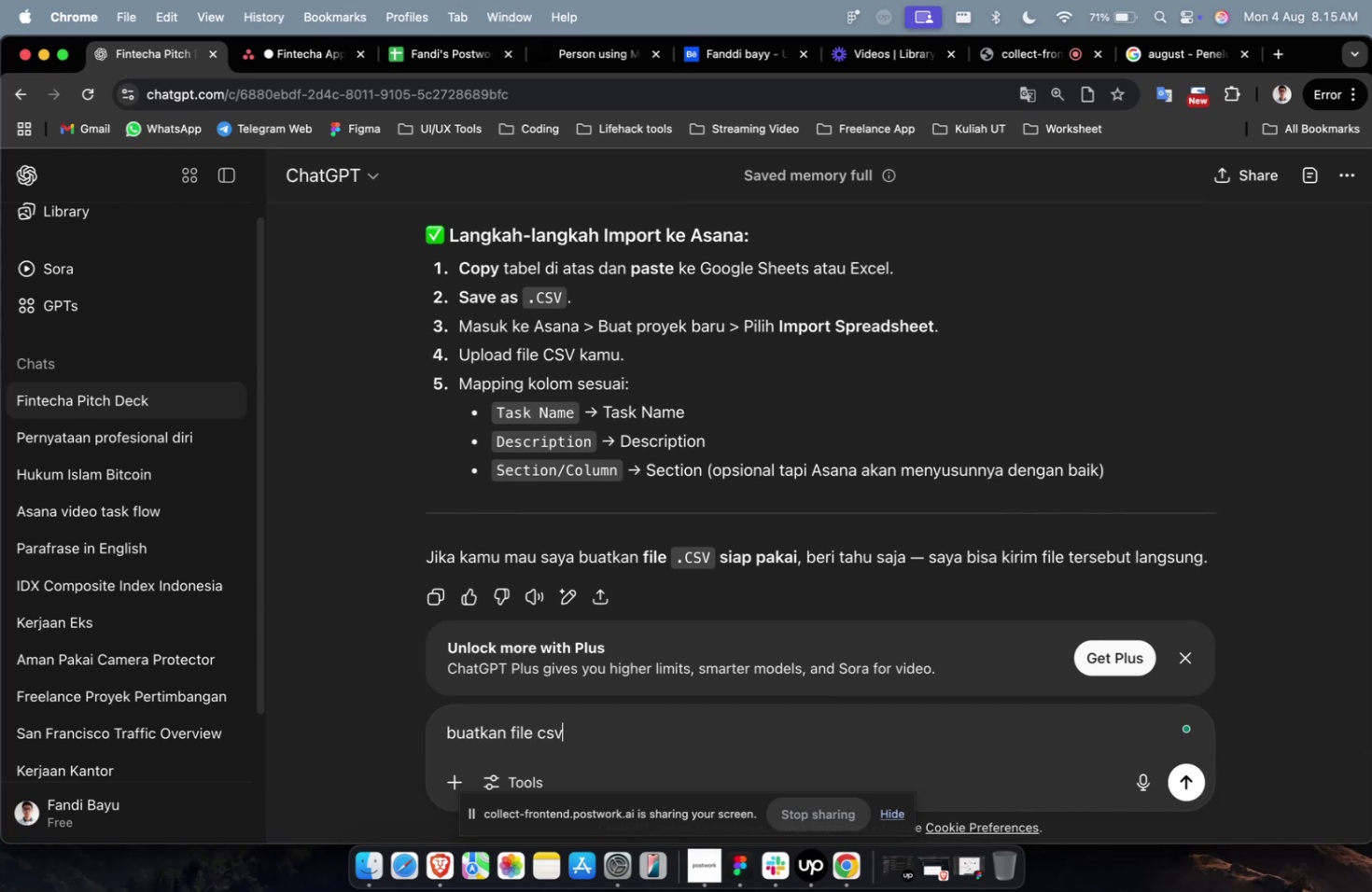 
key(Enter)
 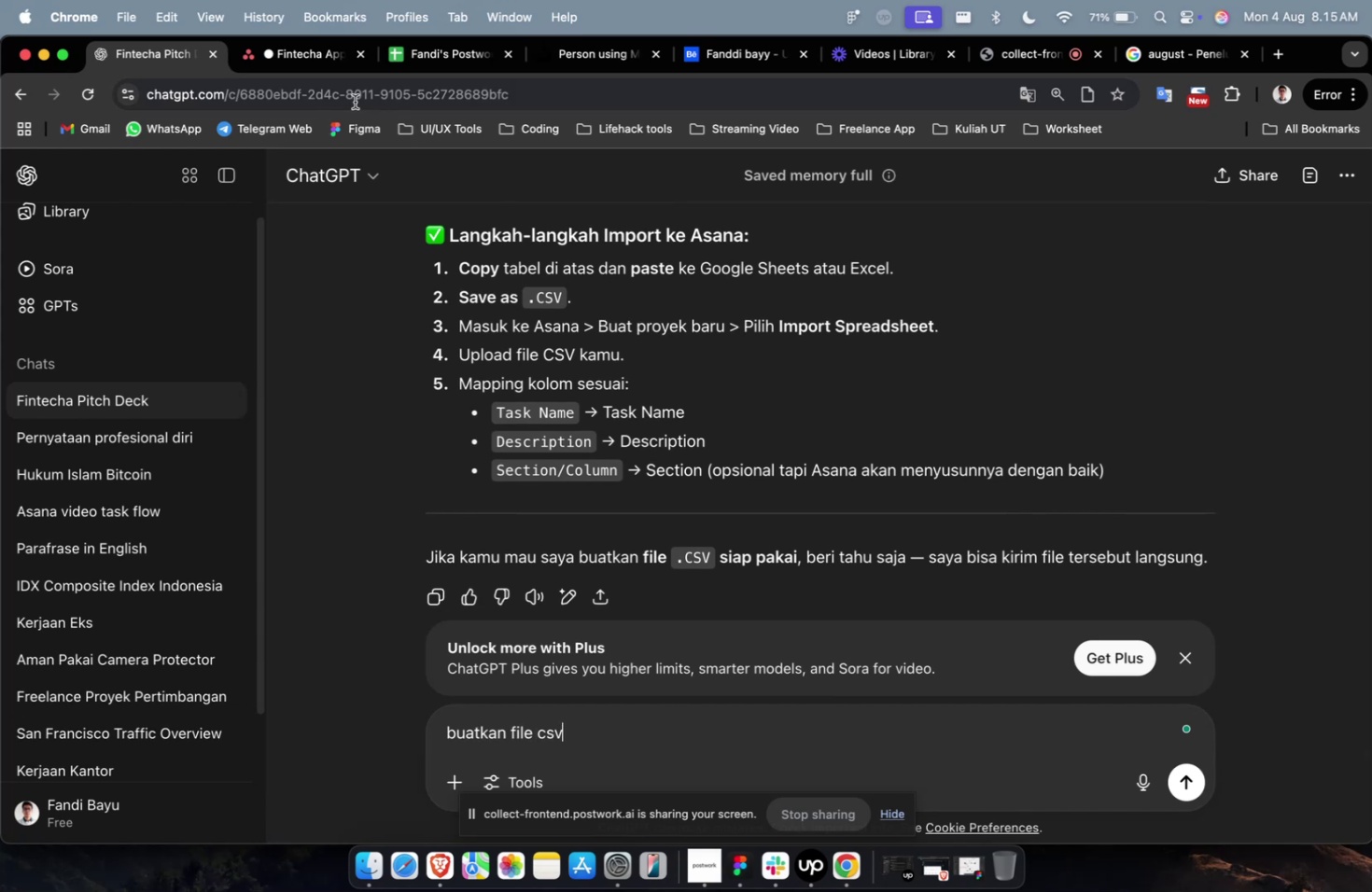 
left_click([286, 64])
 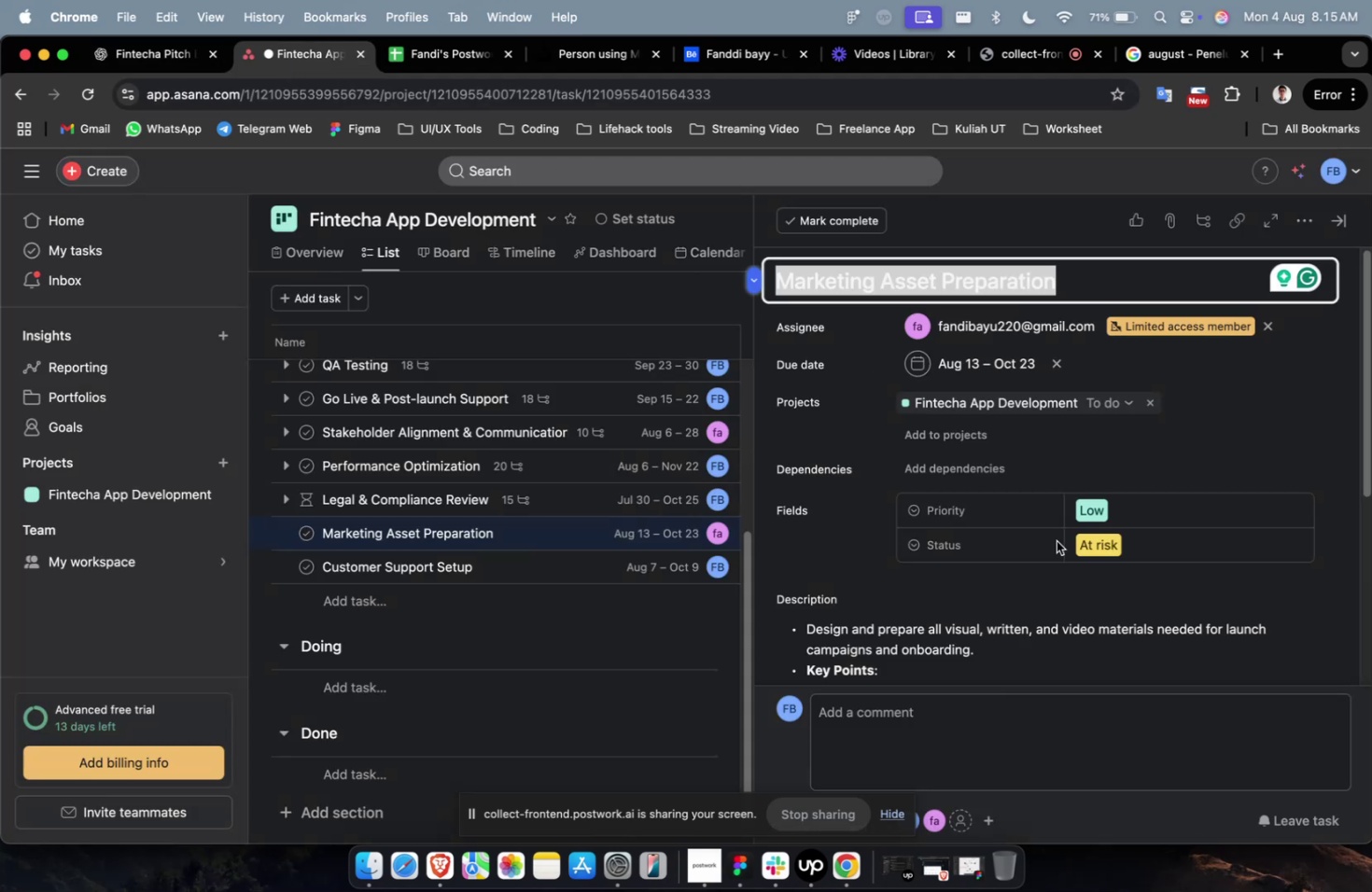 
scroll: coordinate [923, 560], scroll_direction: down, amount: 25.0
 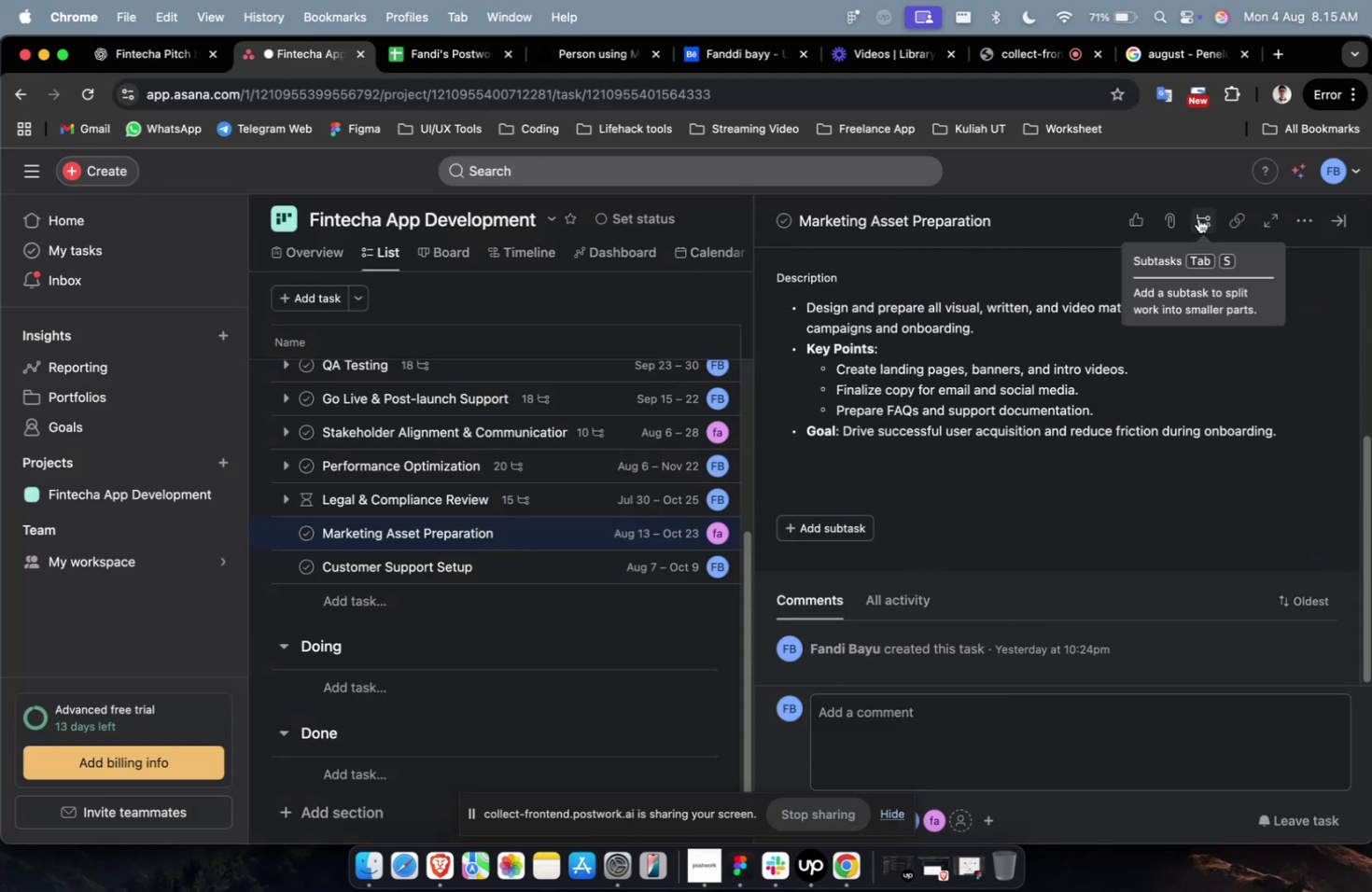 
left_click([1197, 218])
 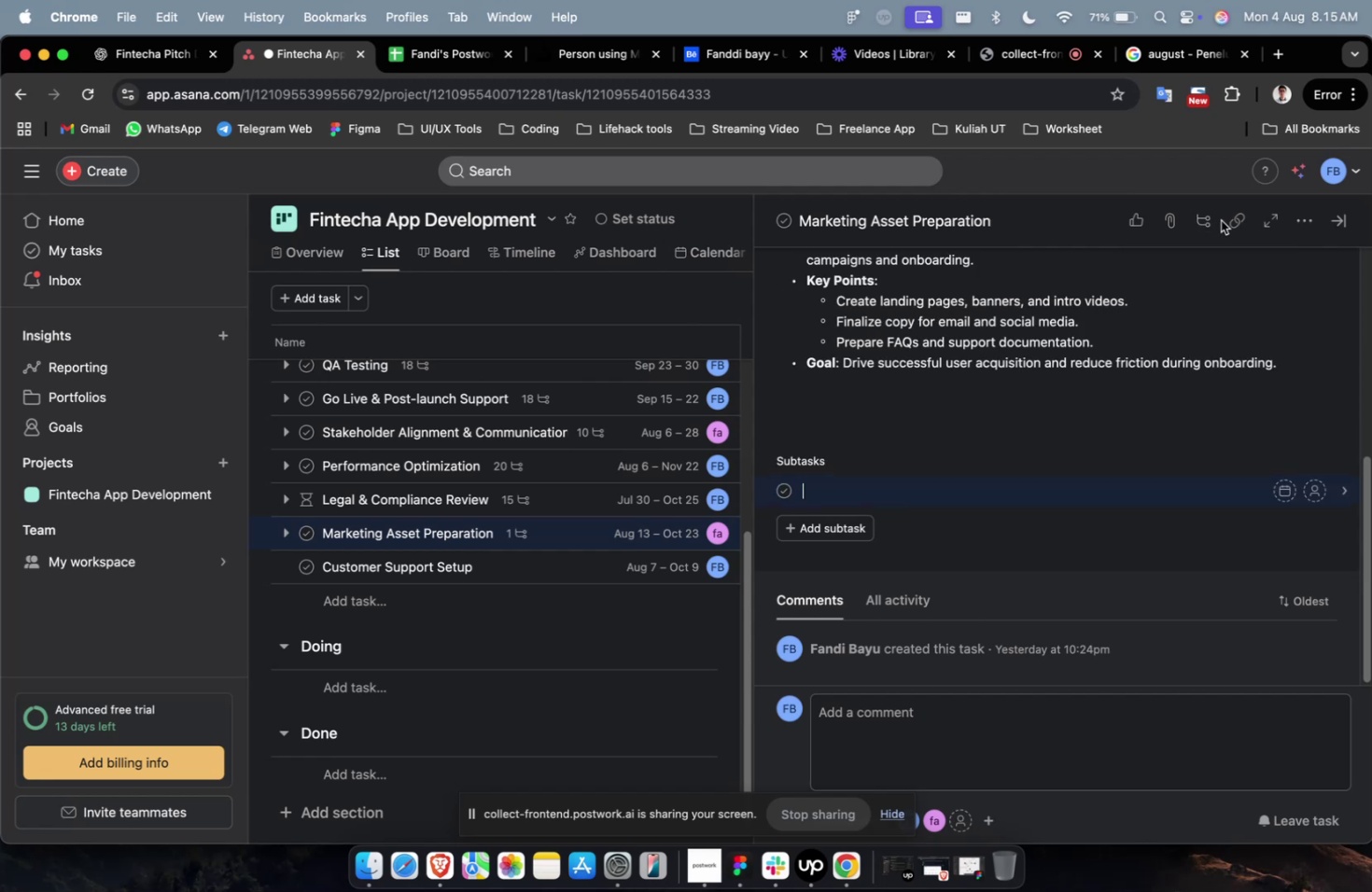 
mouse_move([1245, 223])
 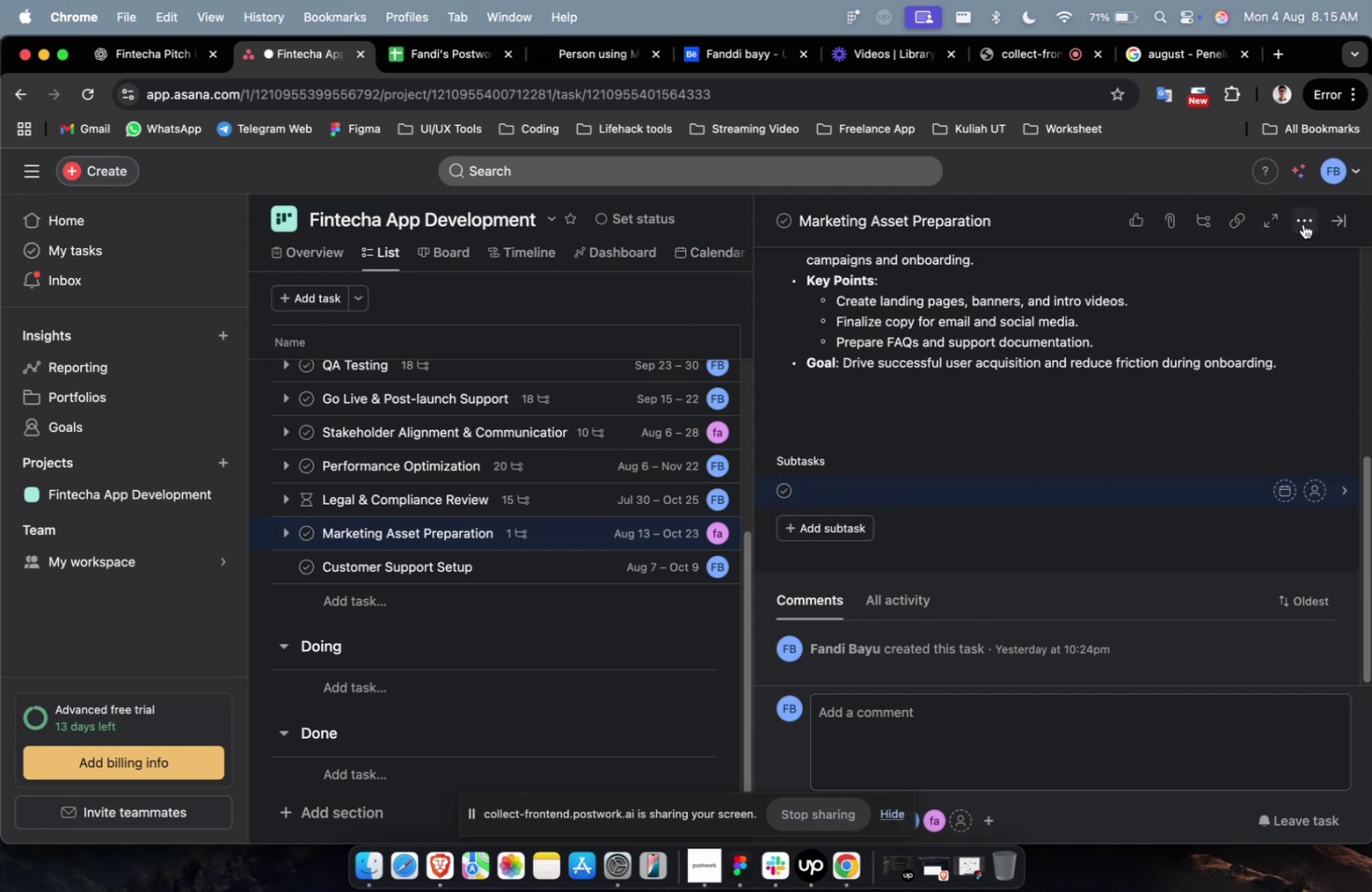 
left_click([1302, 224])
 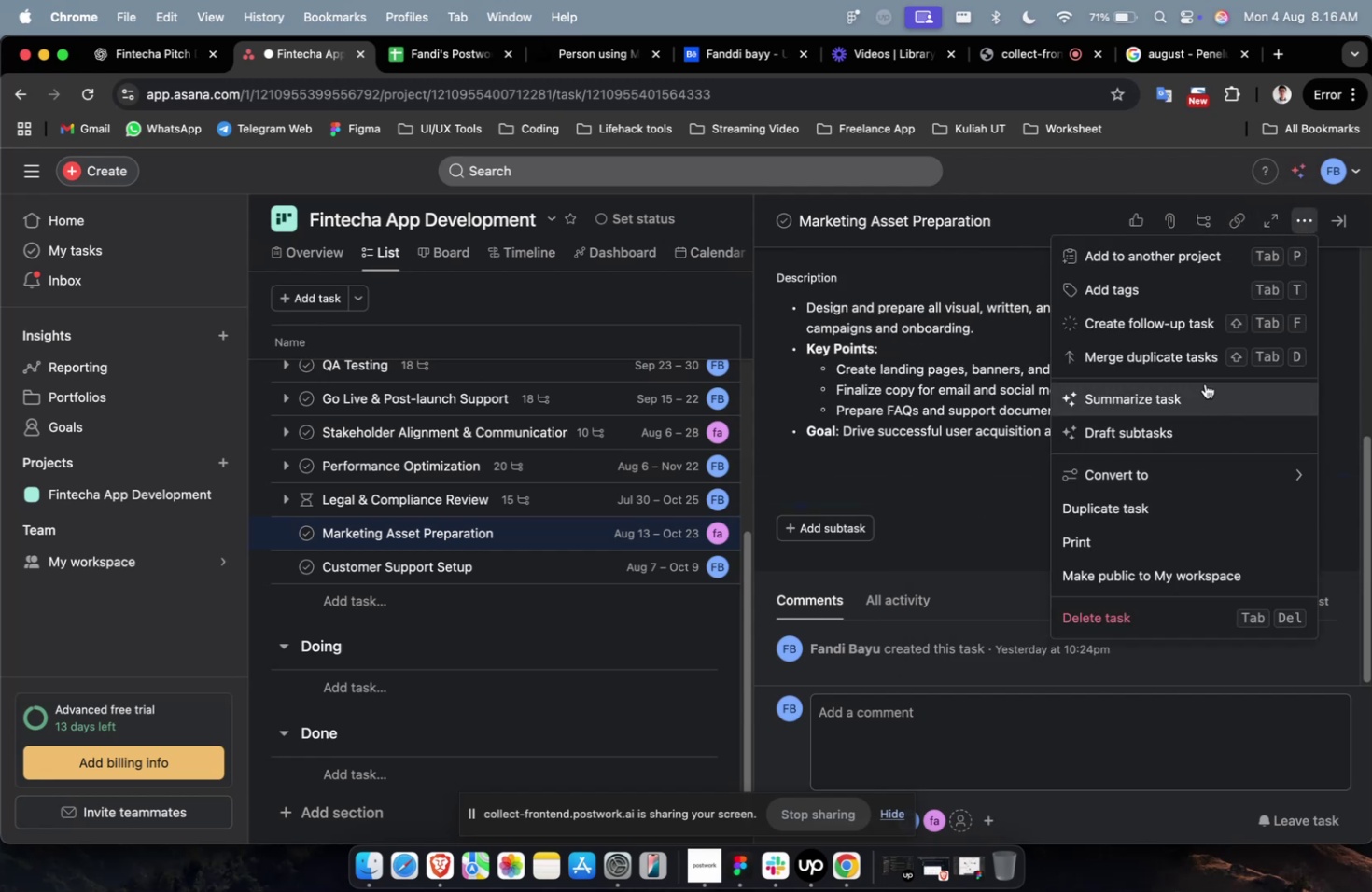 
wait(10.24)
 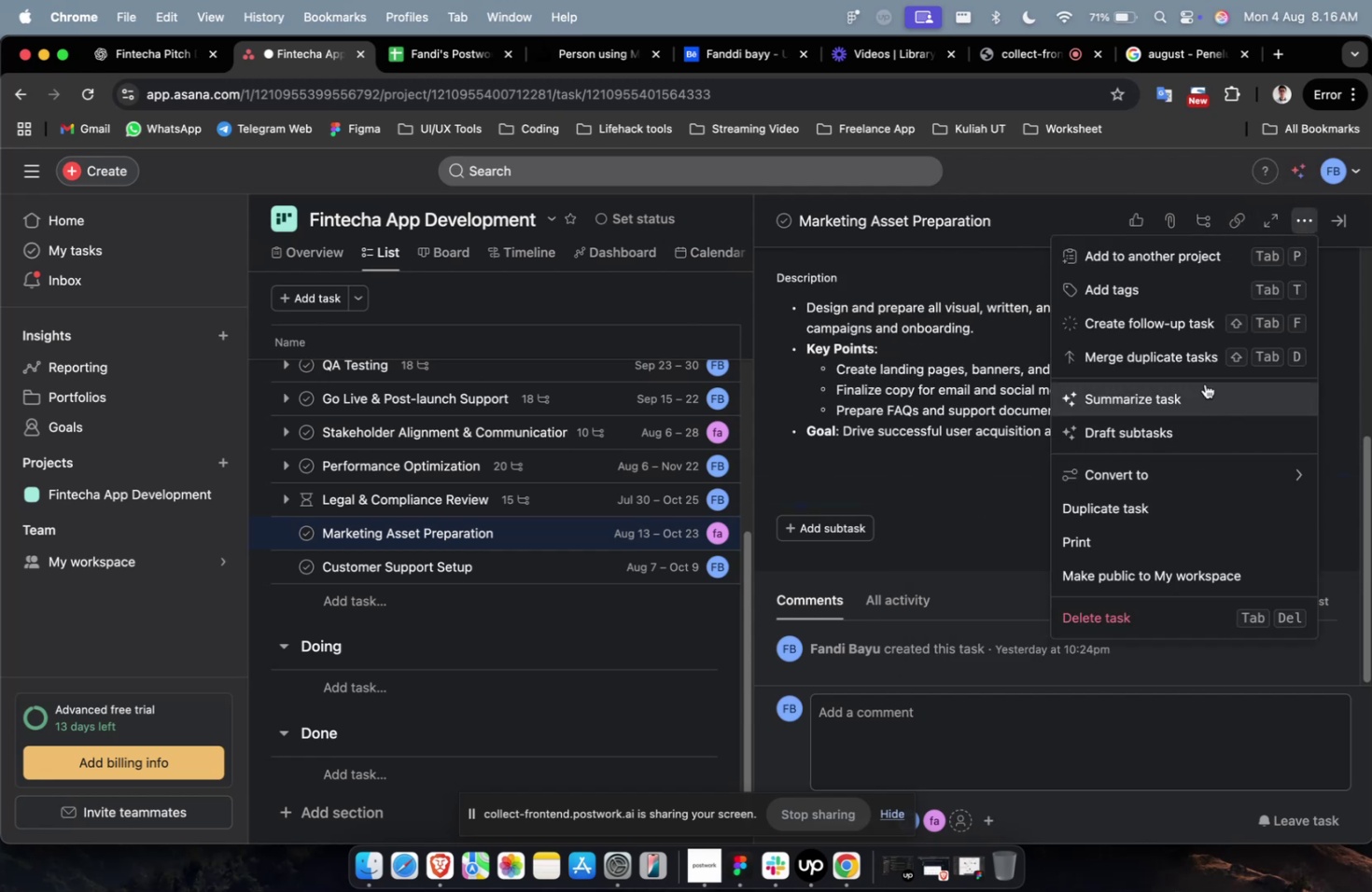 
left_click([967, 499])
 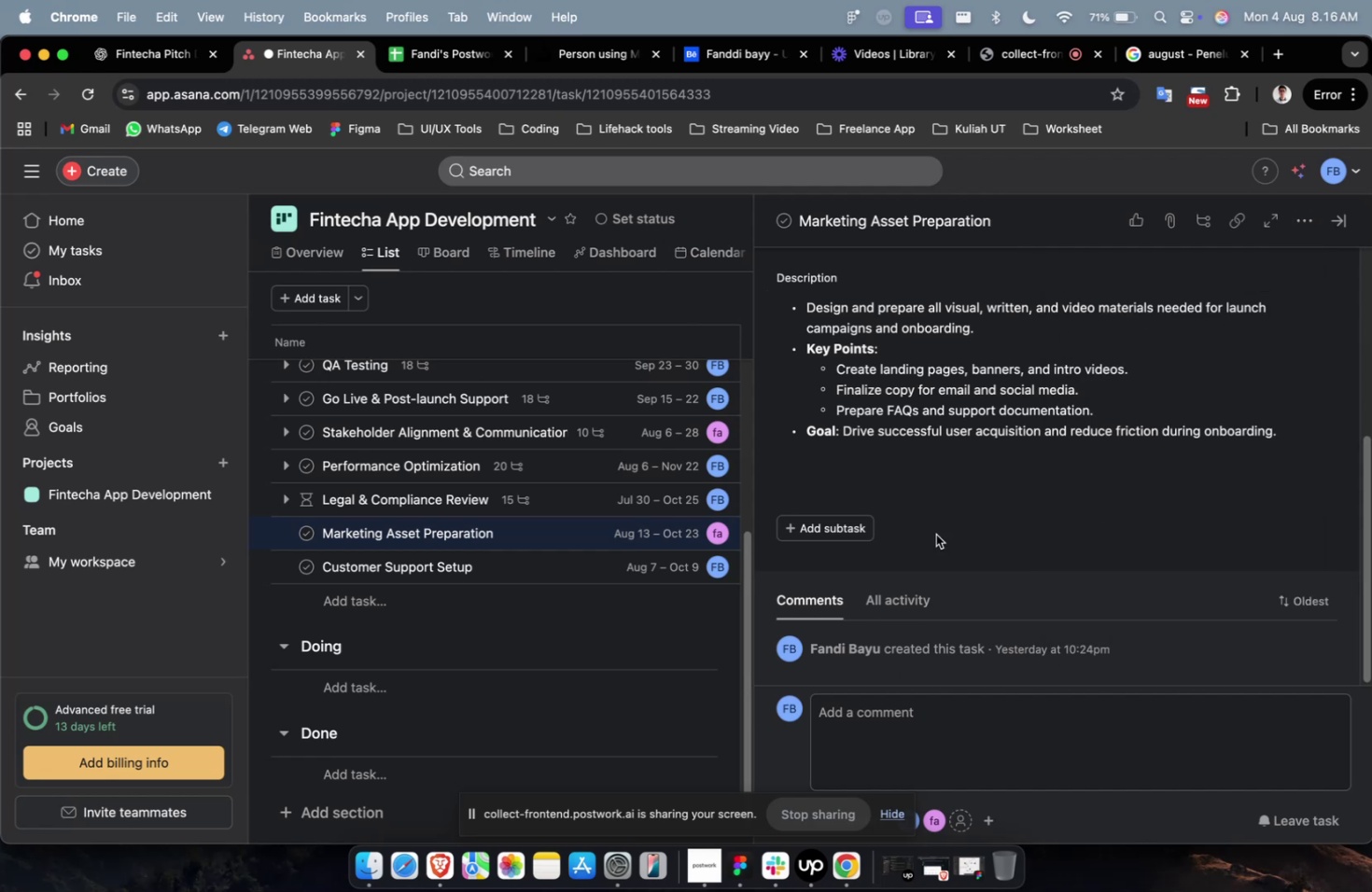 
double_click([826, 534])
 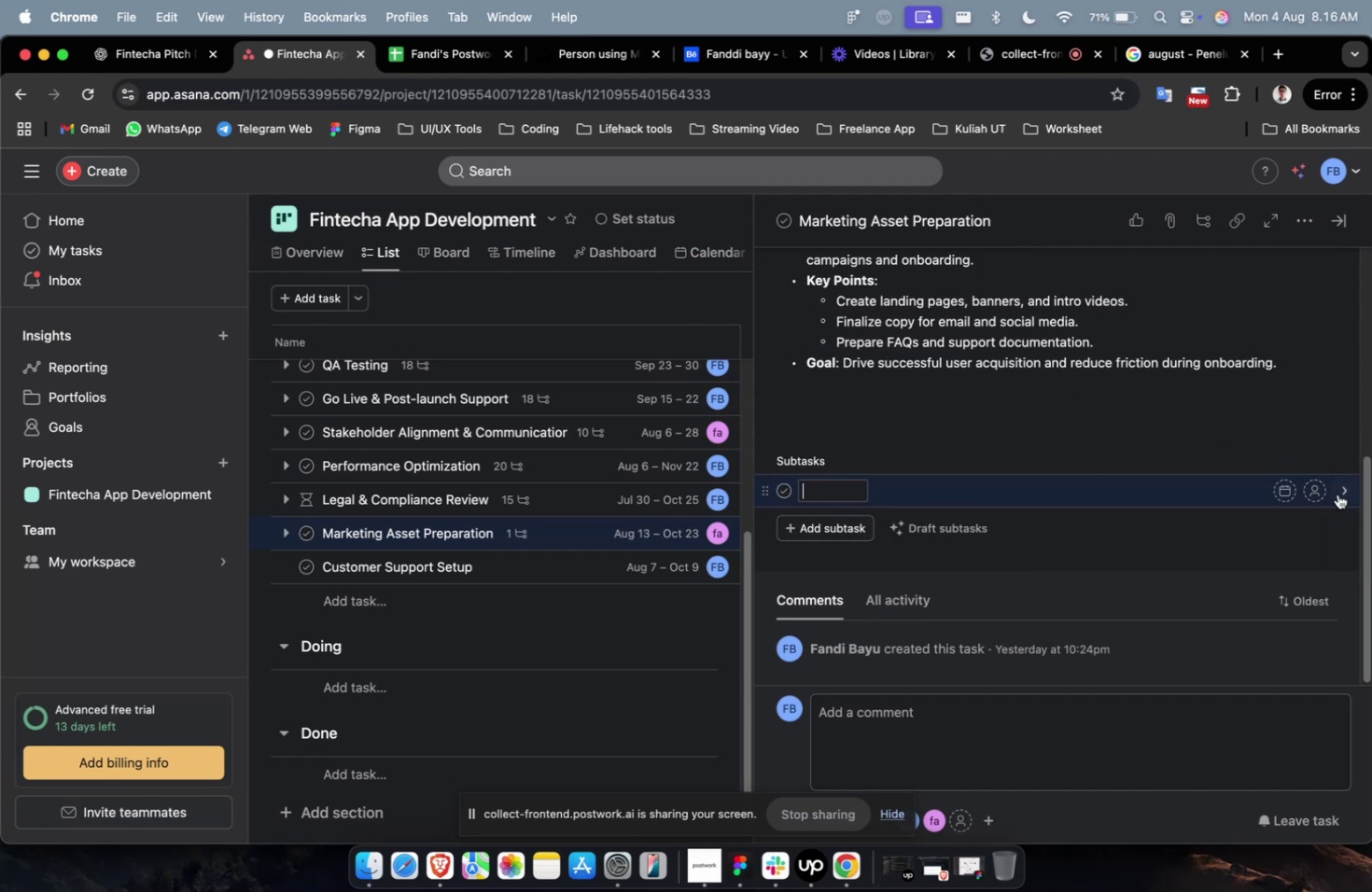 
left_click([1343, 490])
 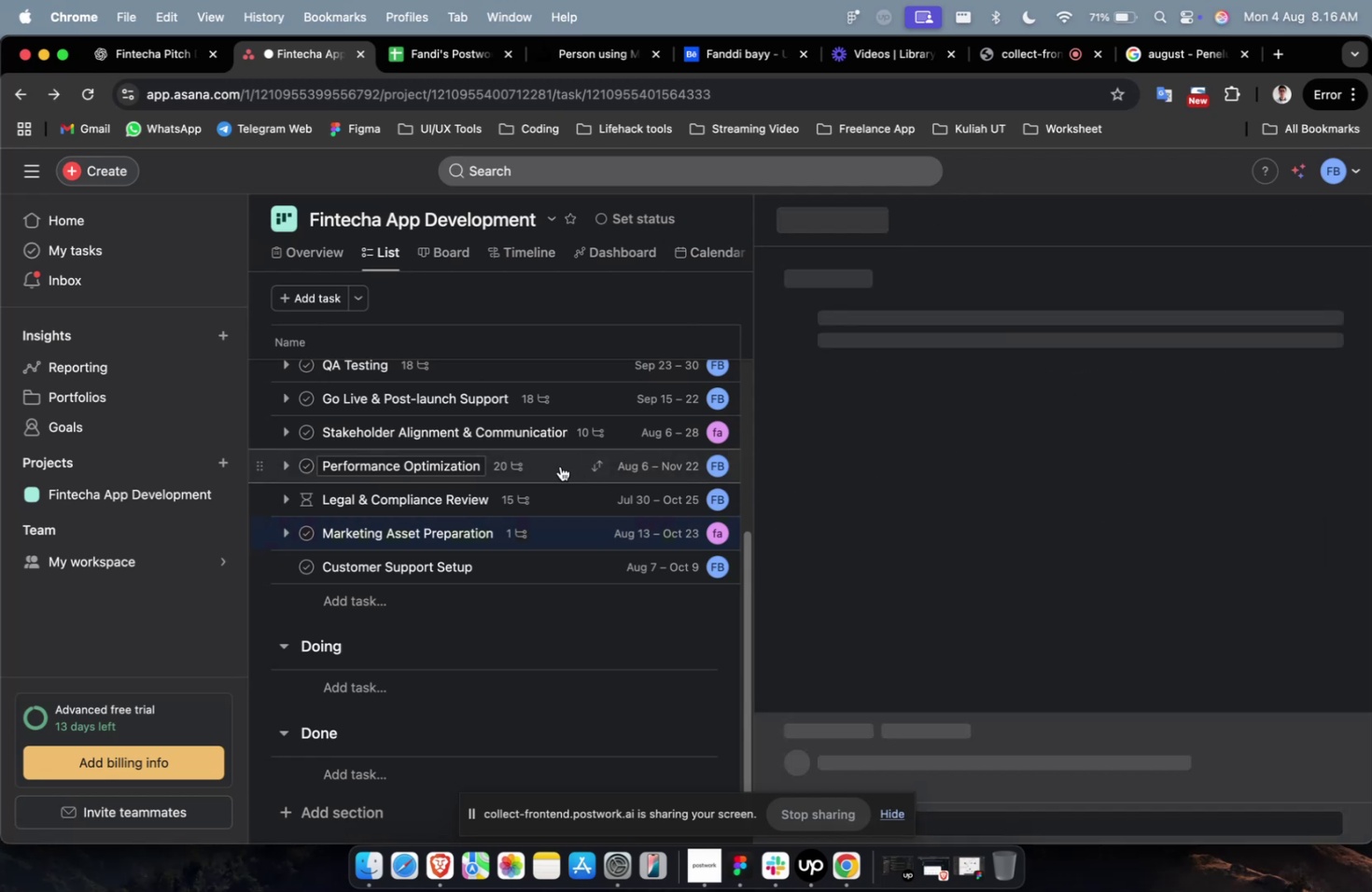 
scroll: coordinate [359, 328], scroll_direction: up, amount: 14.0
 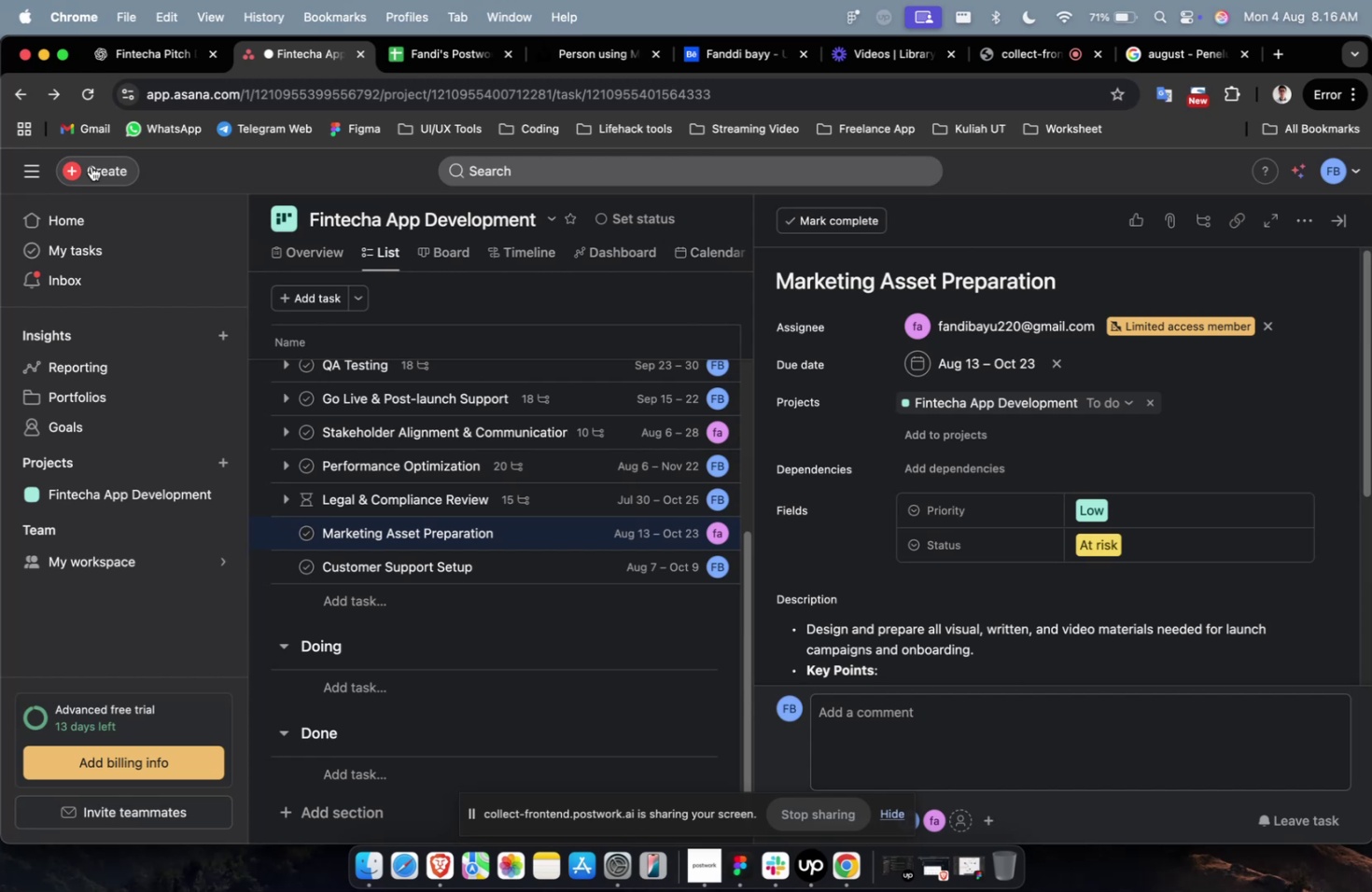 
left_click([91, 165])
 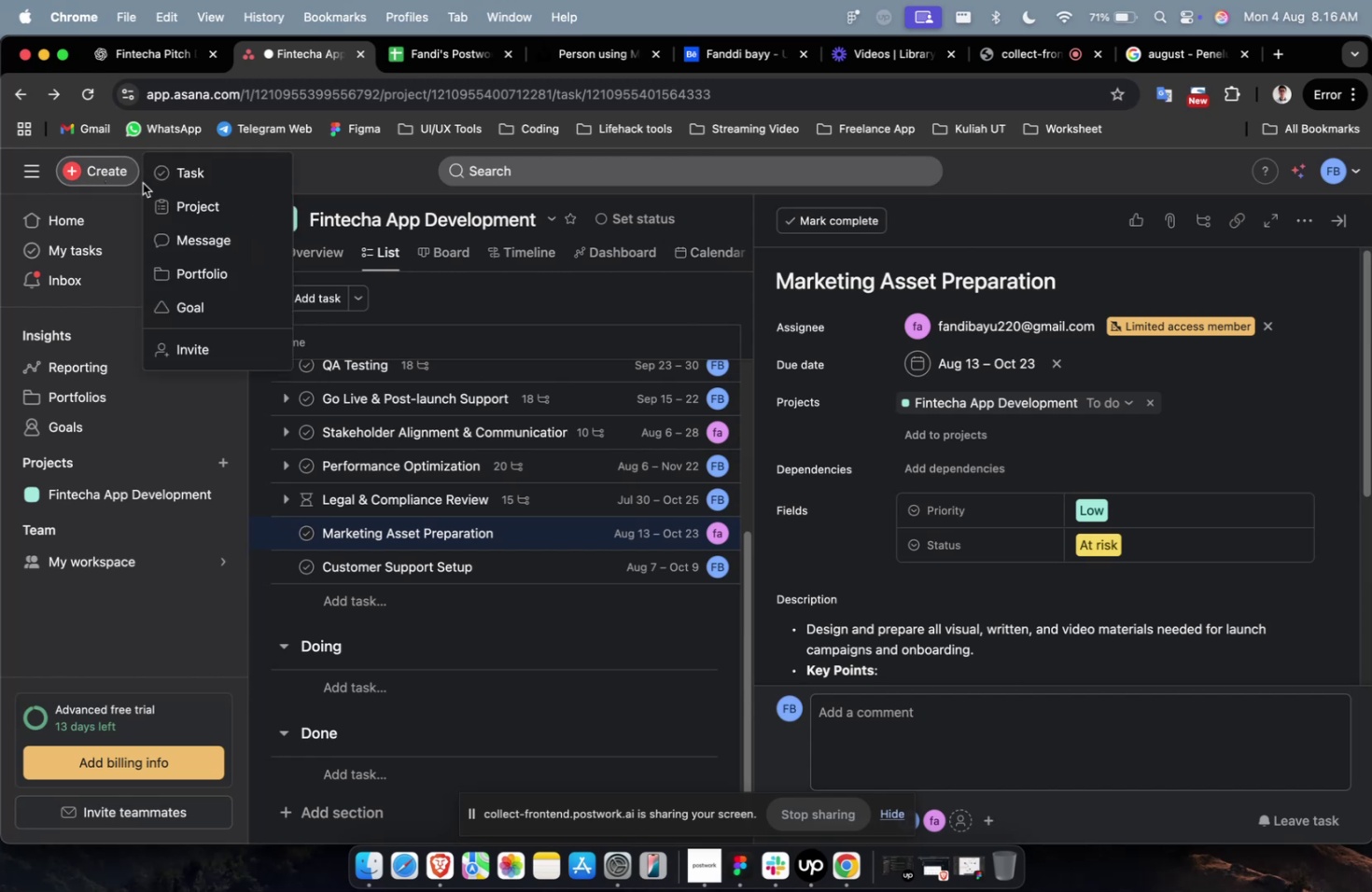 
left_click([170, 178])
 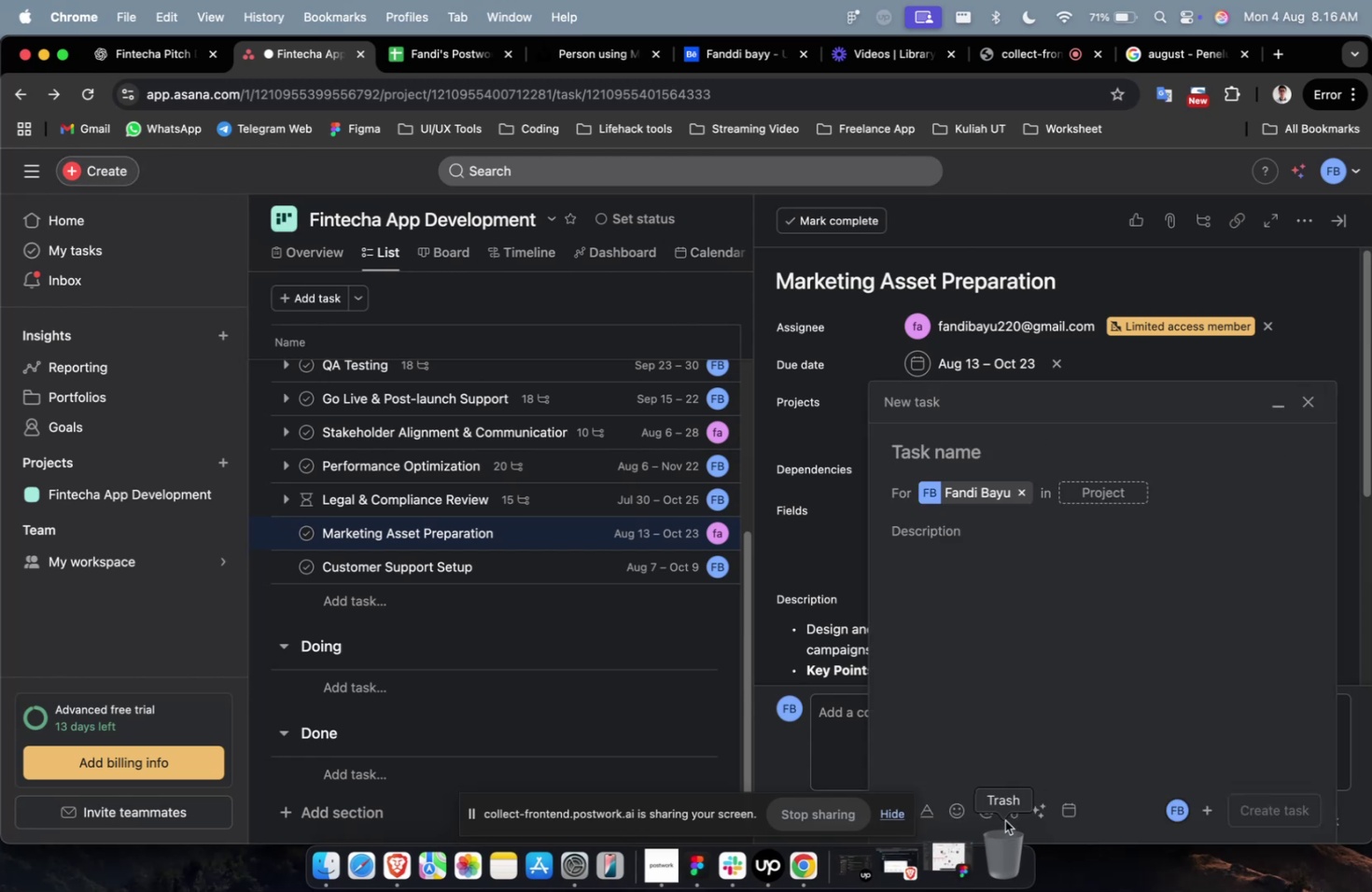 
left_click([886, 815])
 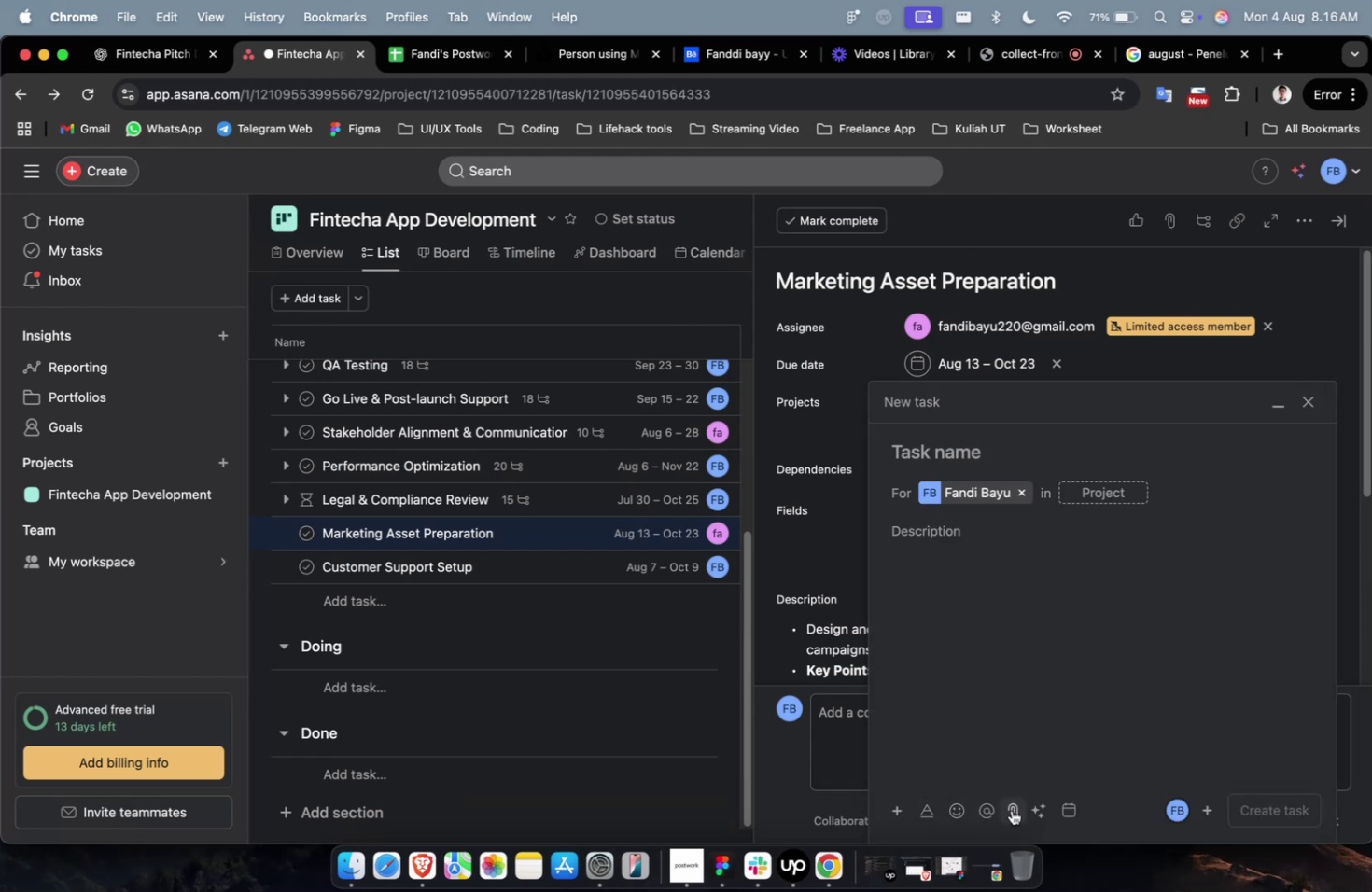 
left_click([1011, 809])
 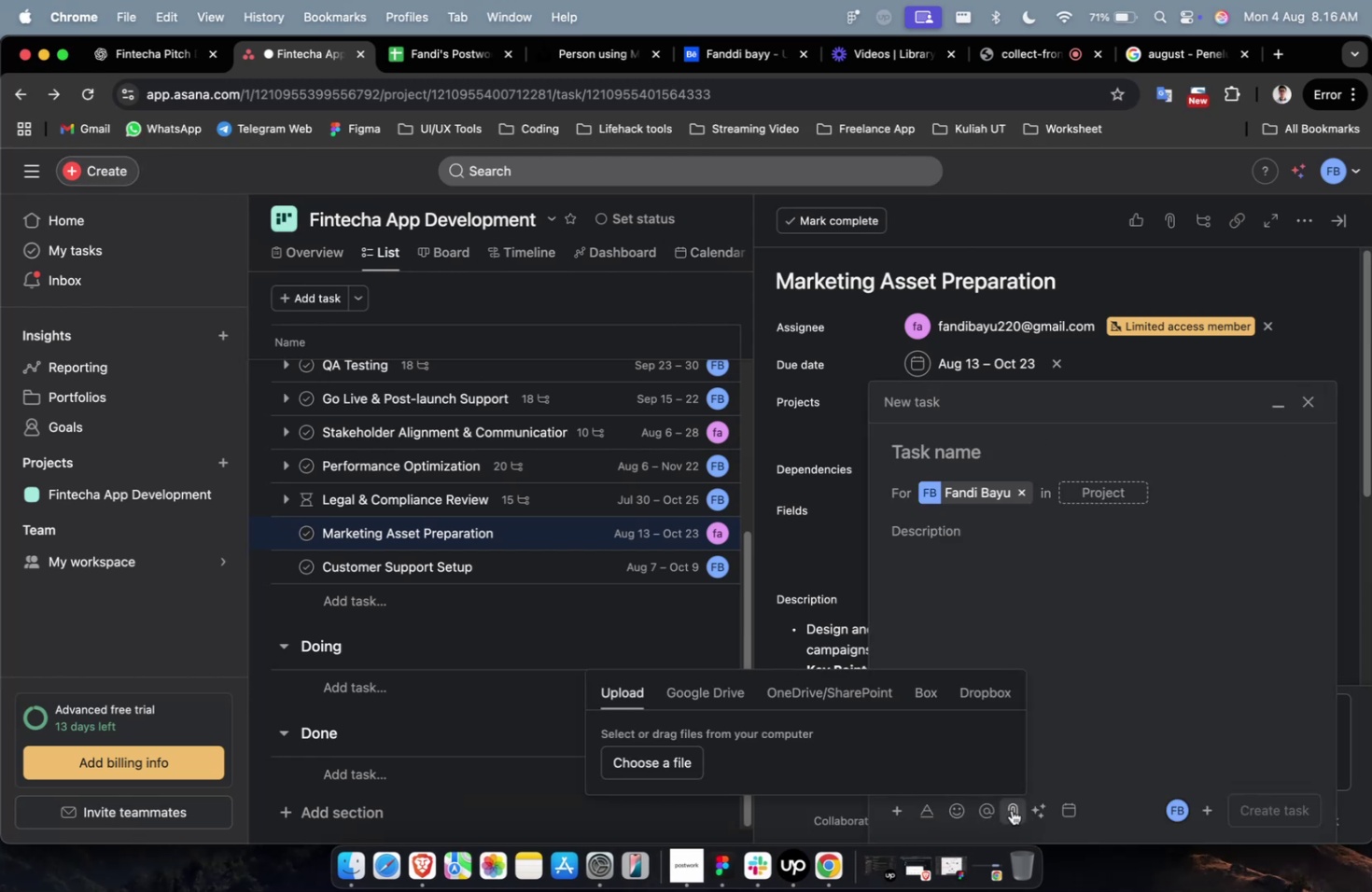 
left_click([1011, 809])
 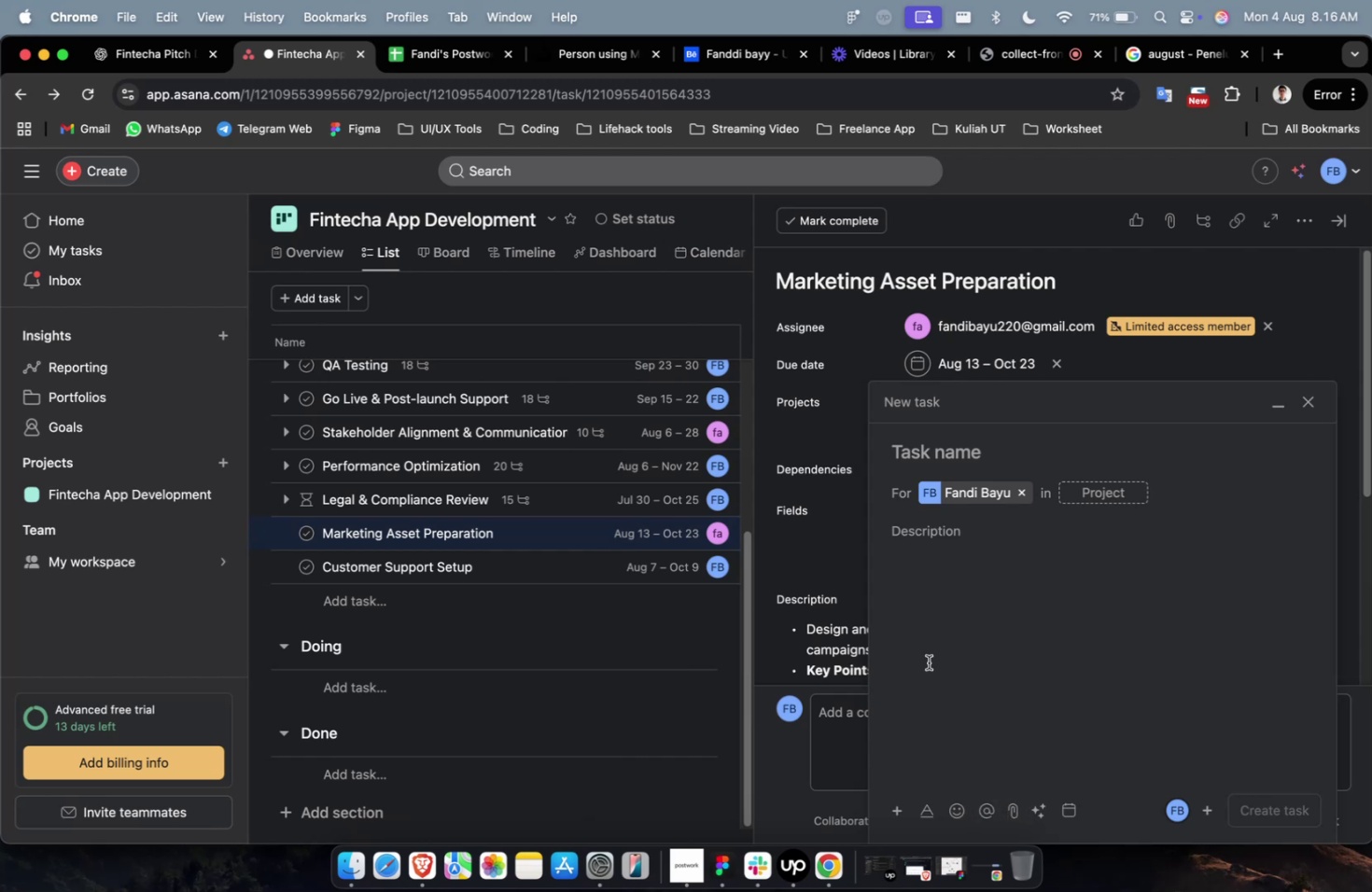 
double_click([141, 62])
 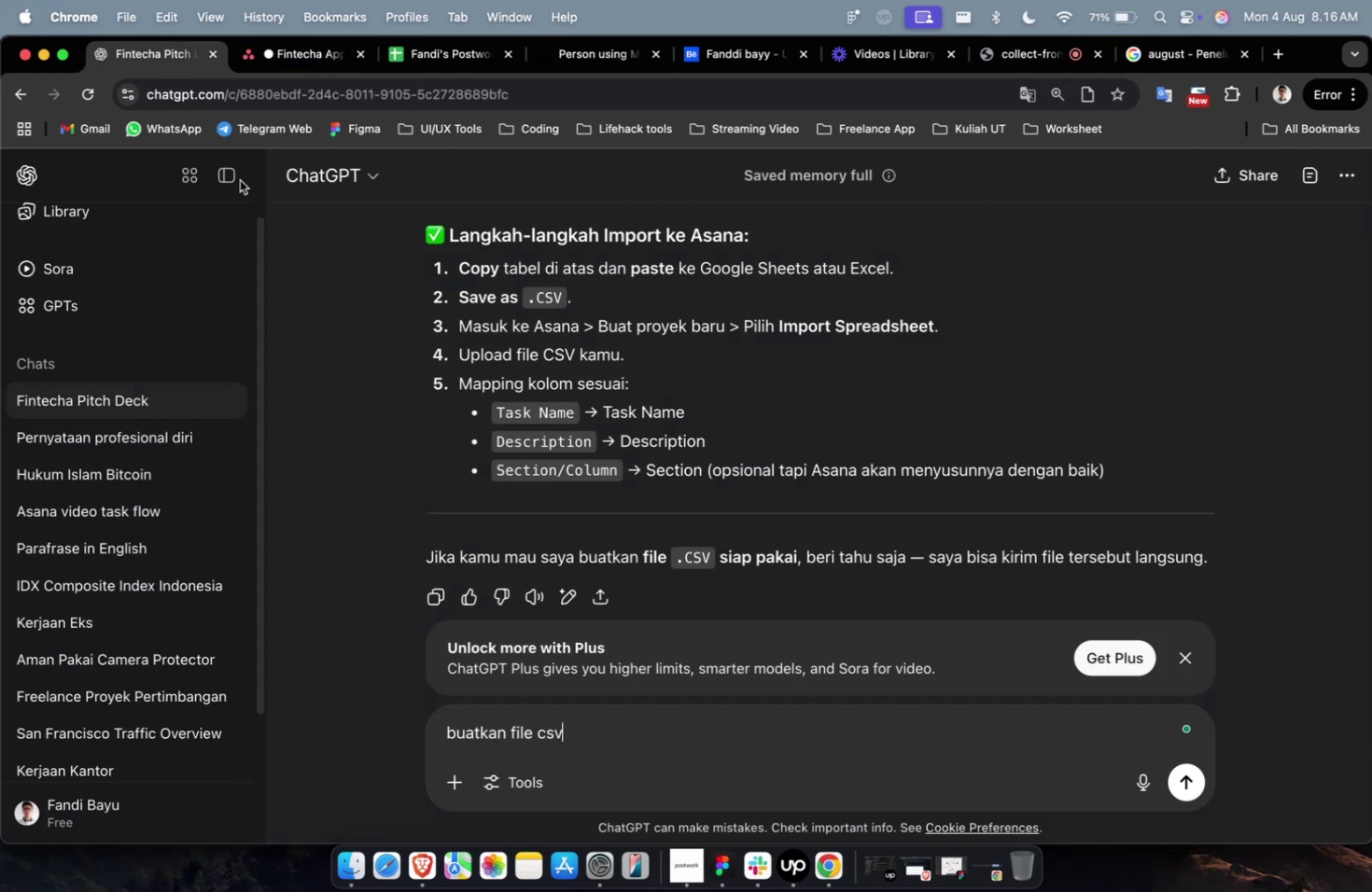 
scroll: coordinate [873, 467], scroll_direction: down, amount: 19.0
 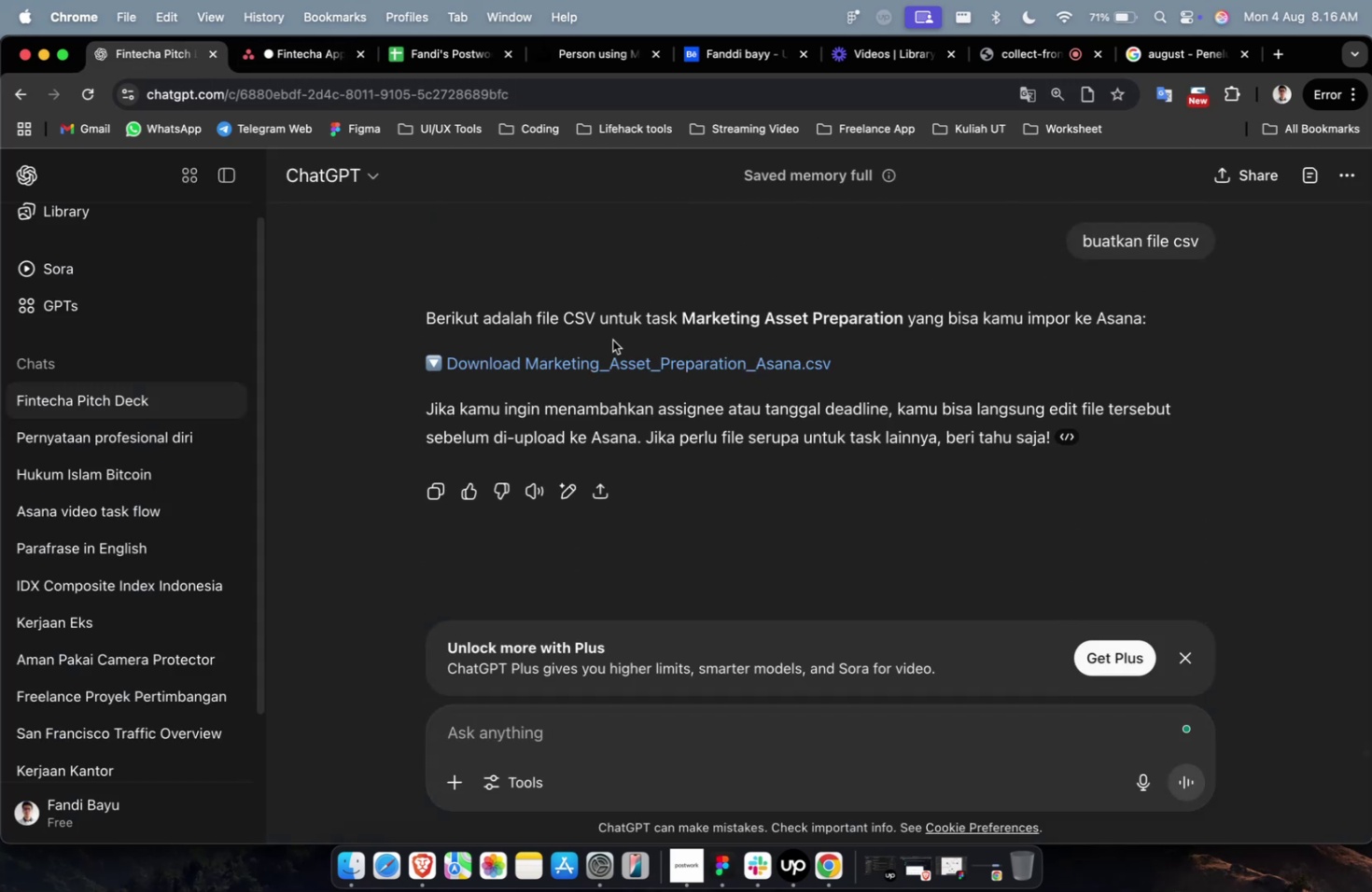 
left_click([619, 360])
 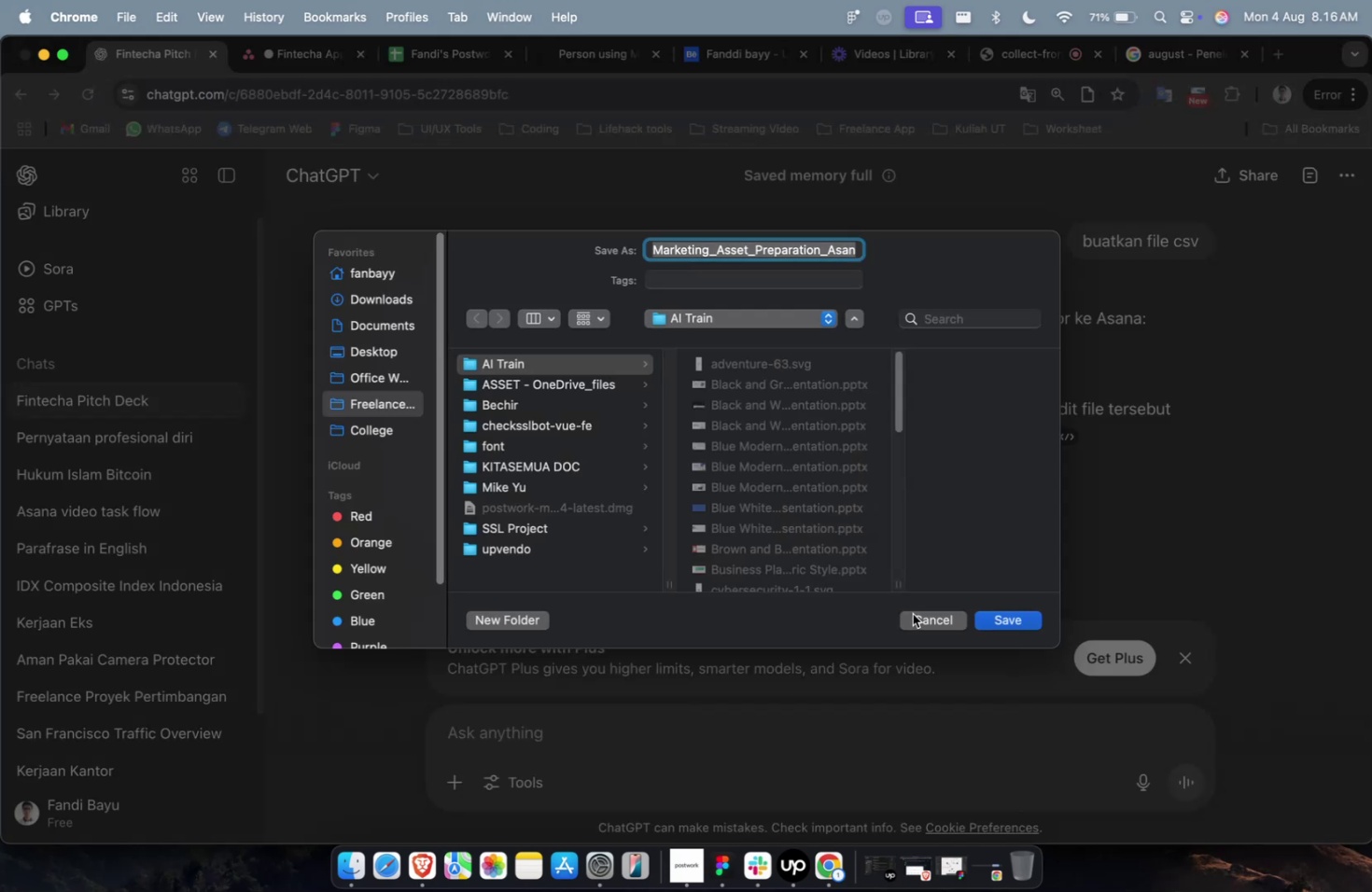 
left_click([1002, 616])
 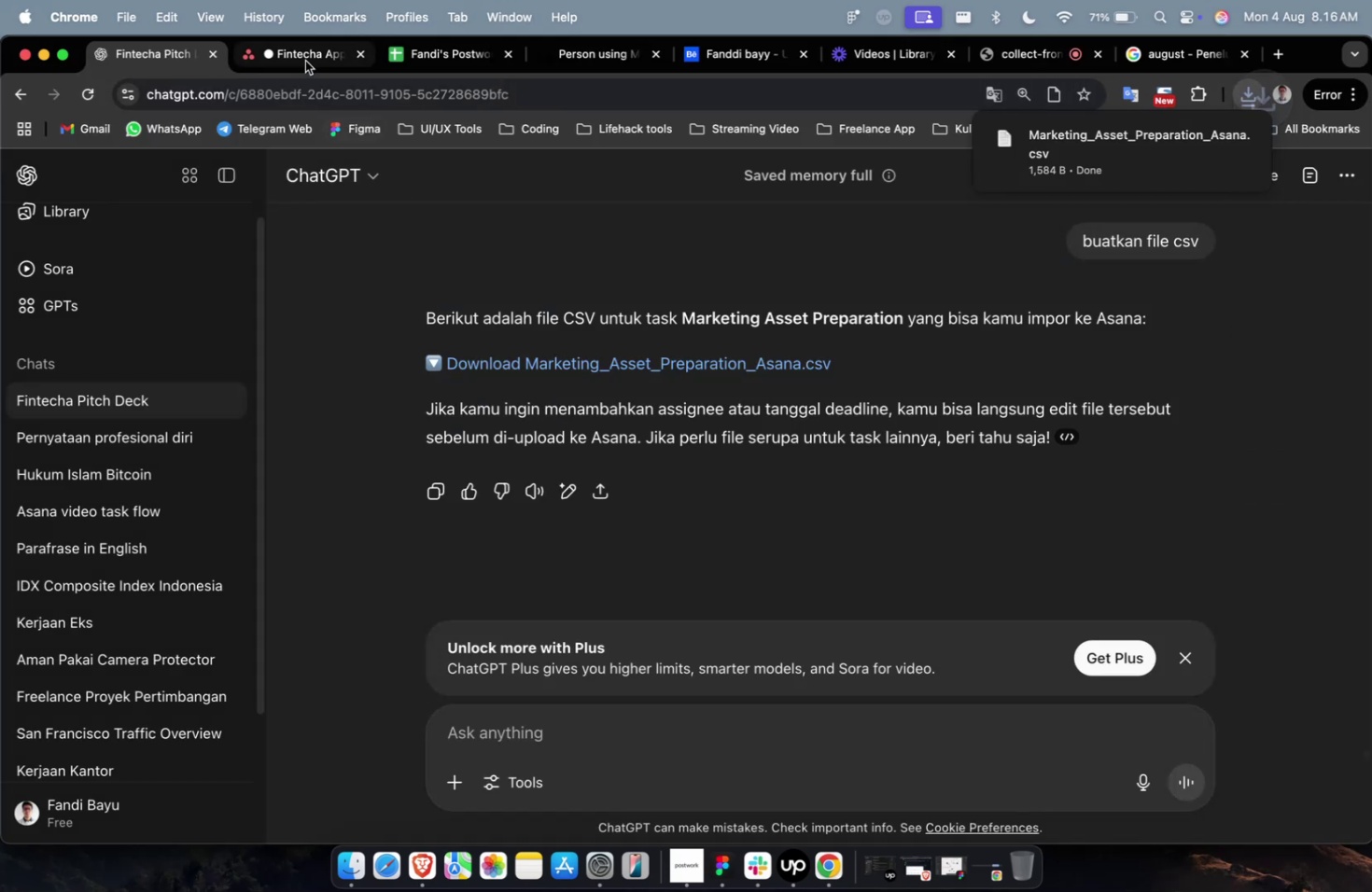 
left_click([301, 50])
 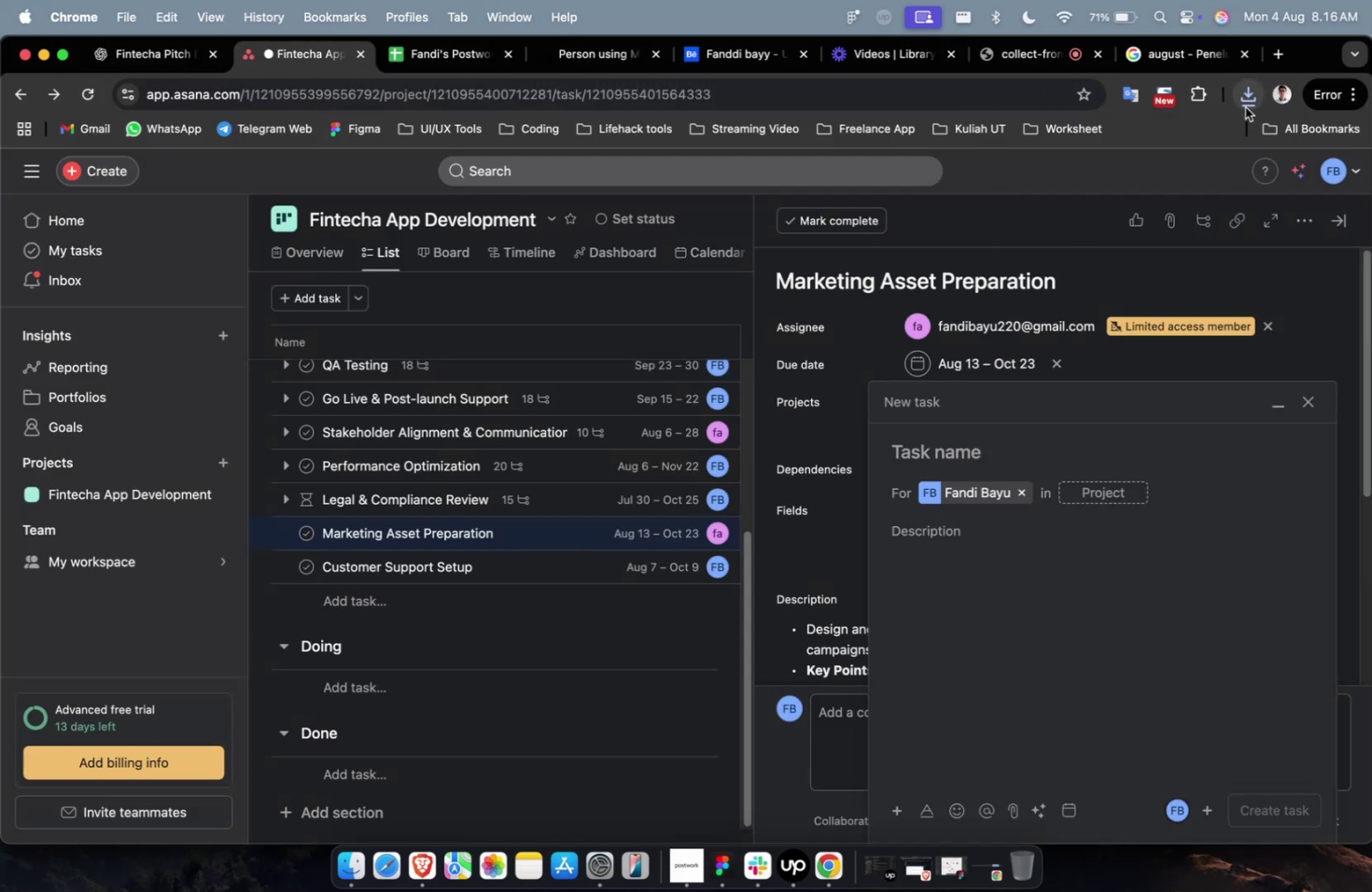 
left_click_drag(start_coordinate=[1107, 186], to_coordinate=[804, 528])
 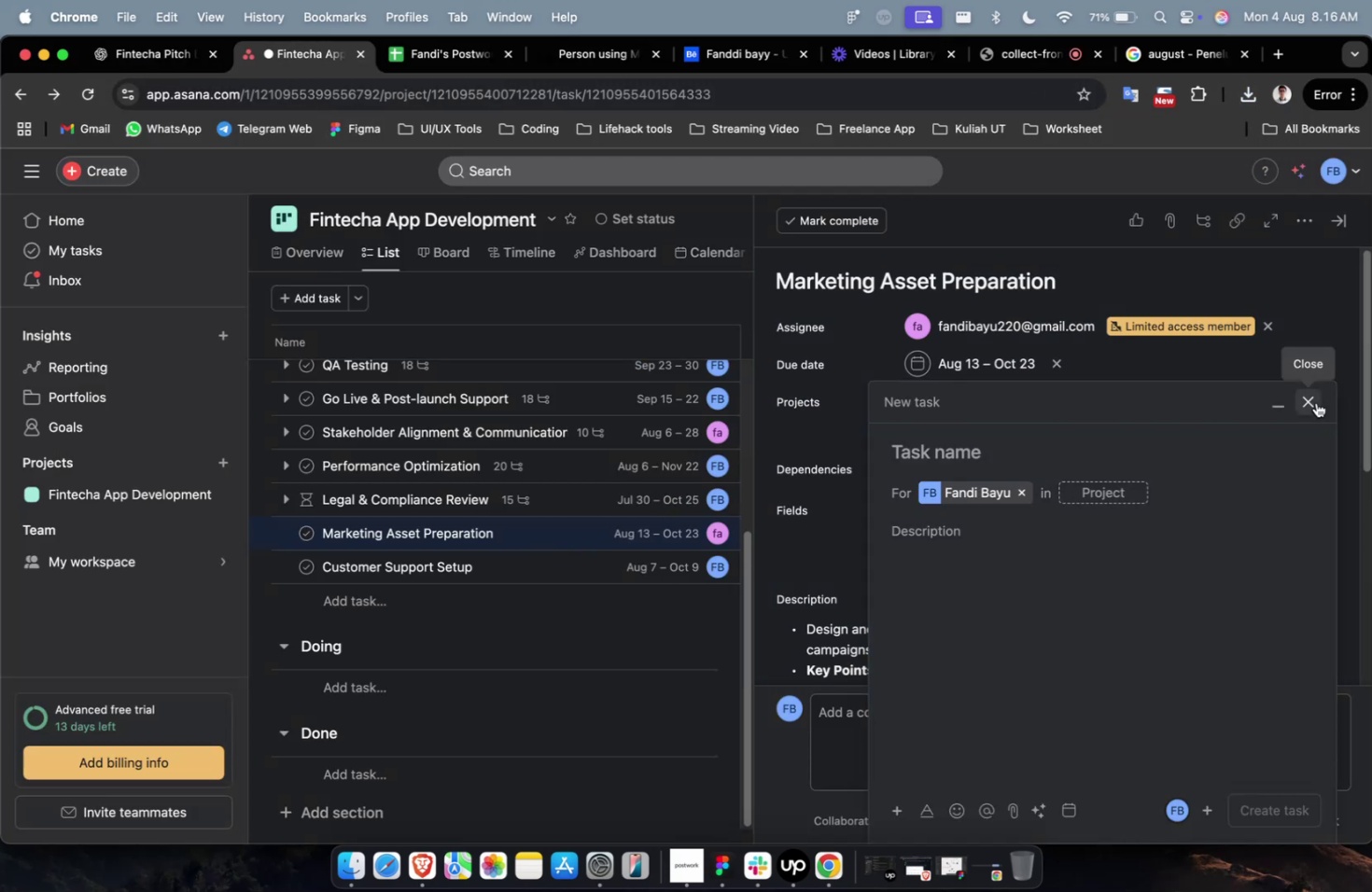 
scroll: coordinate [1104, 558], scroll_direction: down, amount: 50.0
 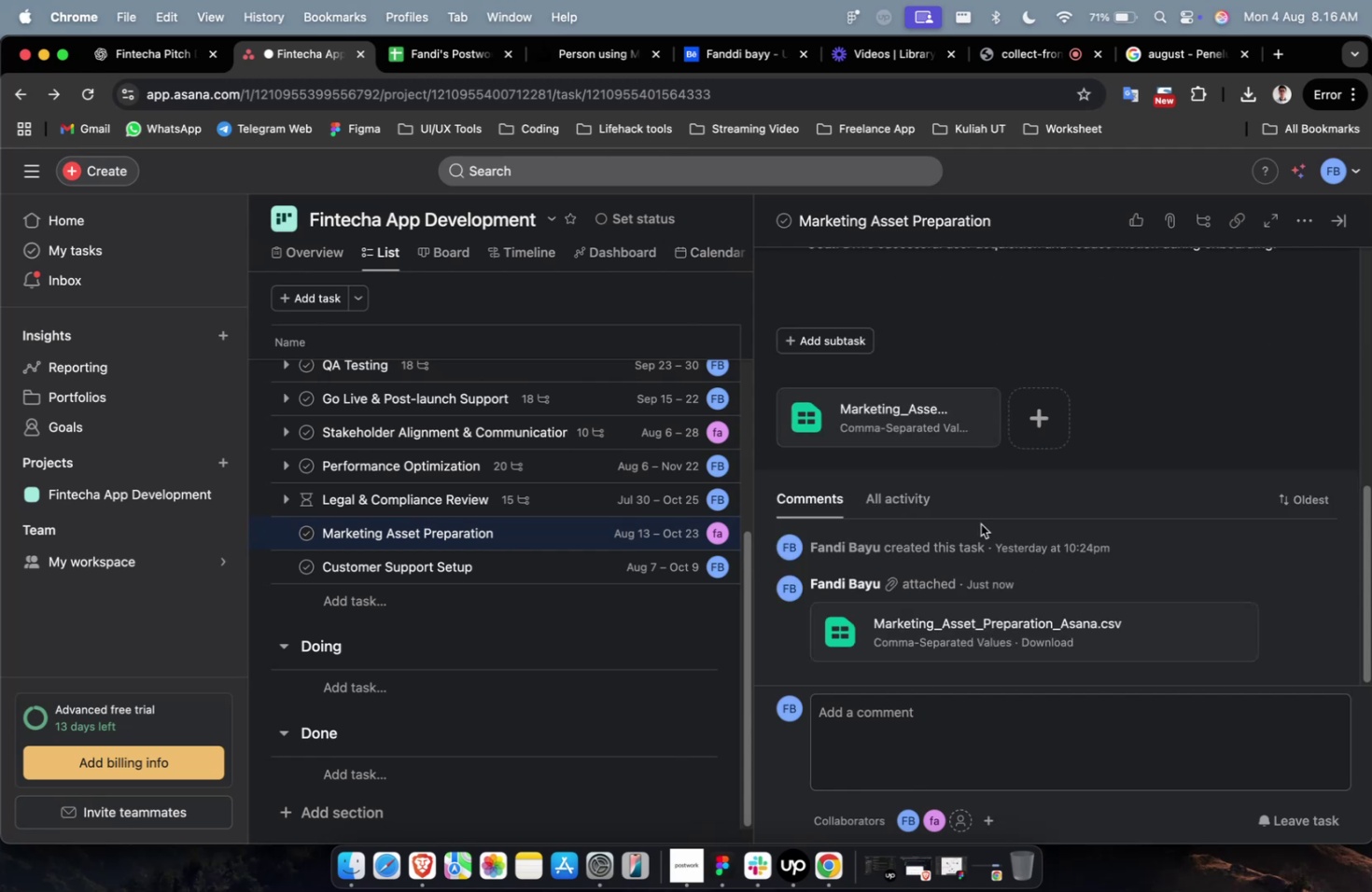 
mouse_move([1061, 634])
 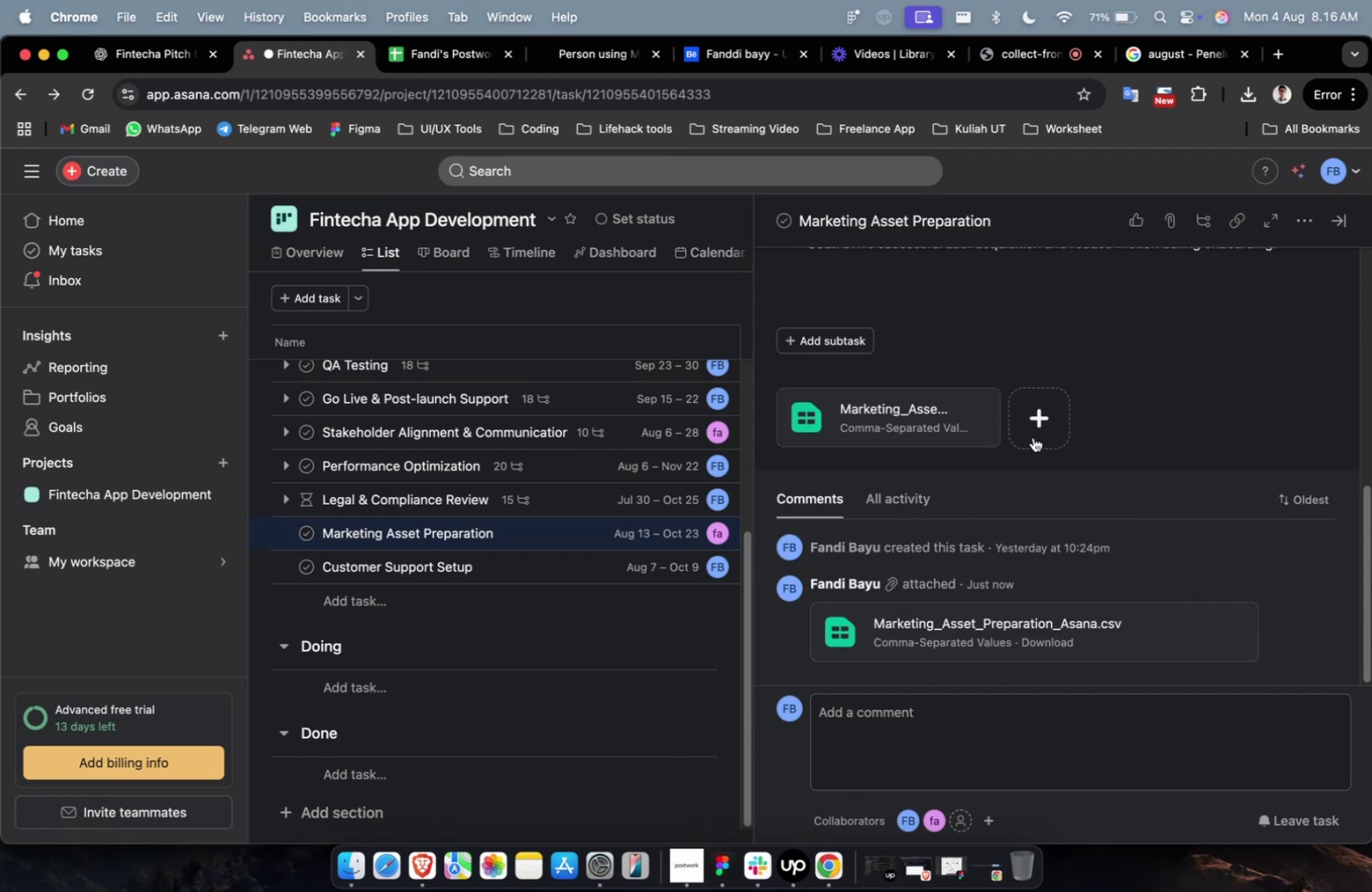 
scroll: coordinate [953, 478], scroll_direction: up, amount: 4.0
 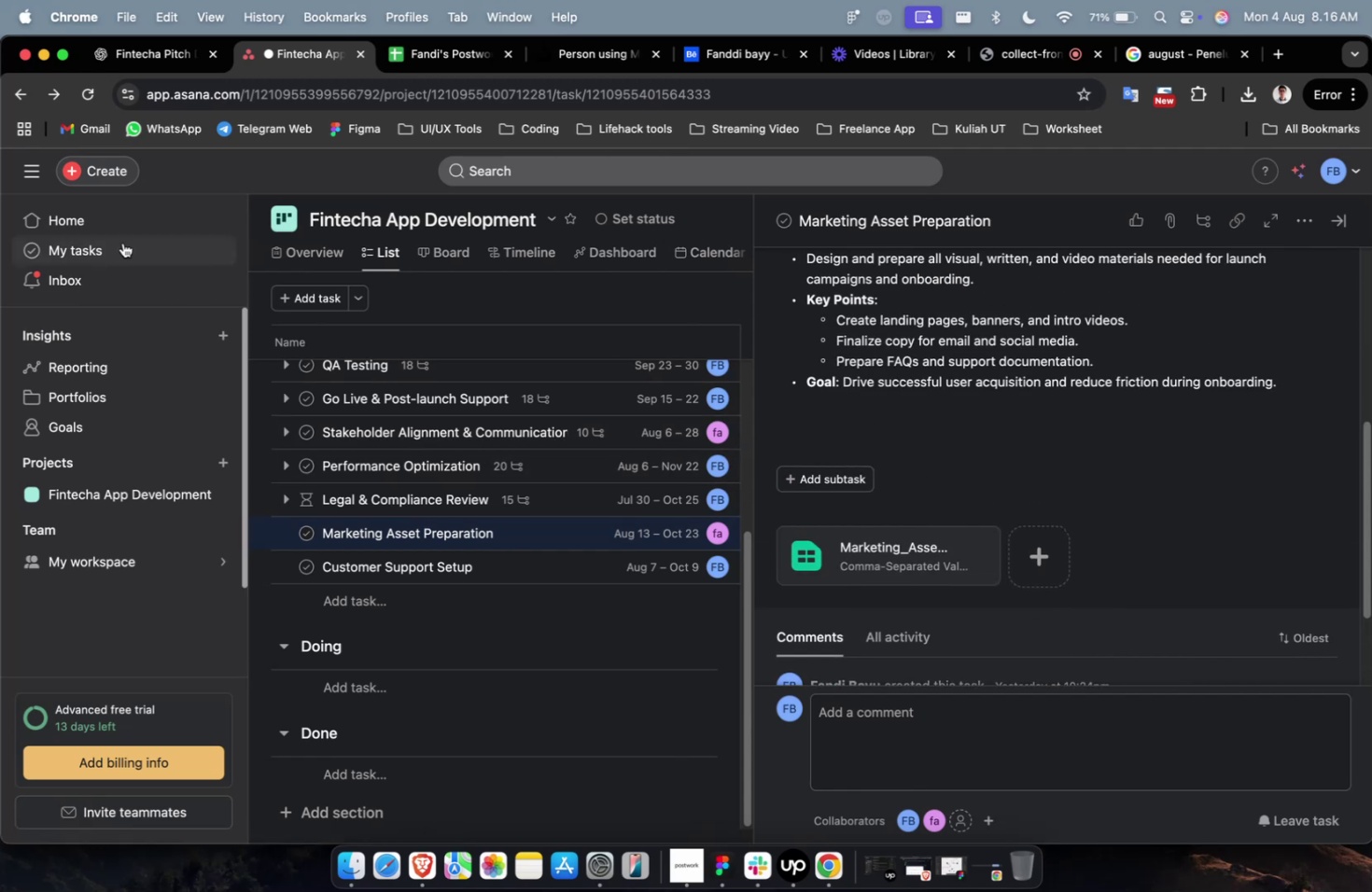 
left_click([102, 177])
 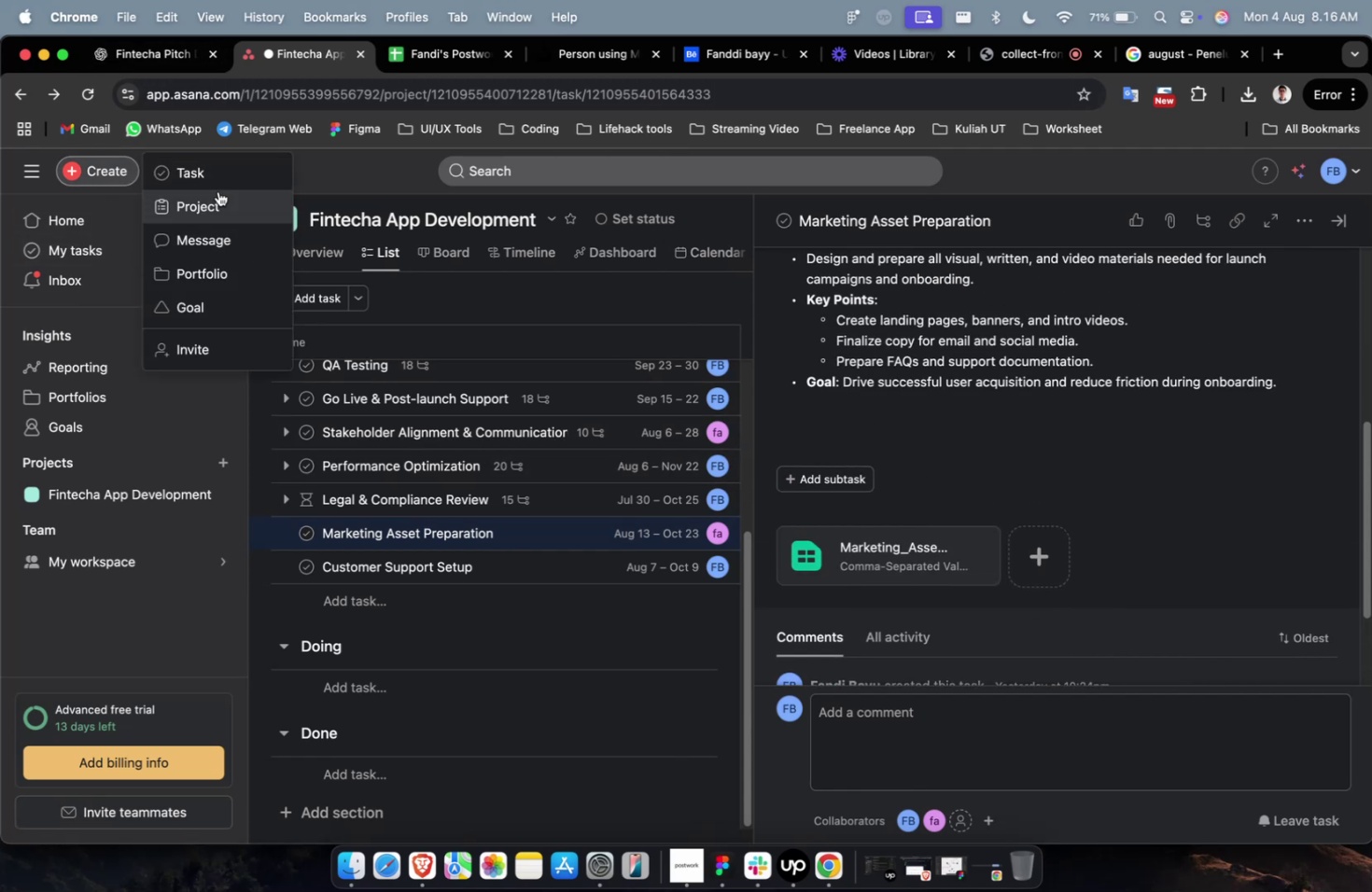 
left_click([218, 197])
 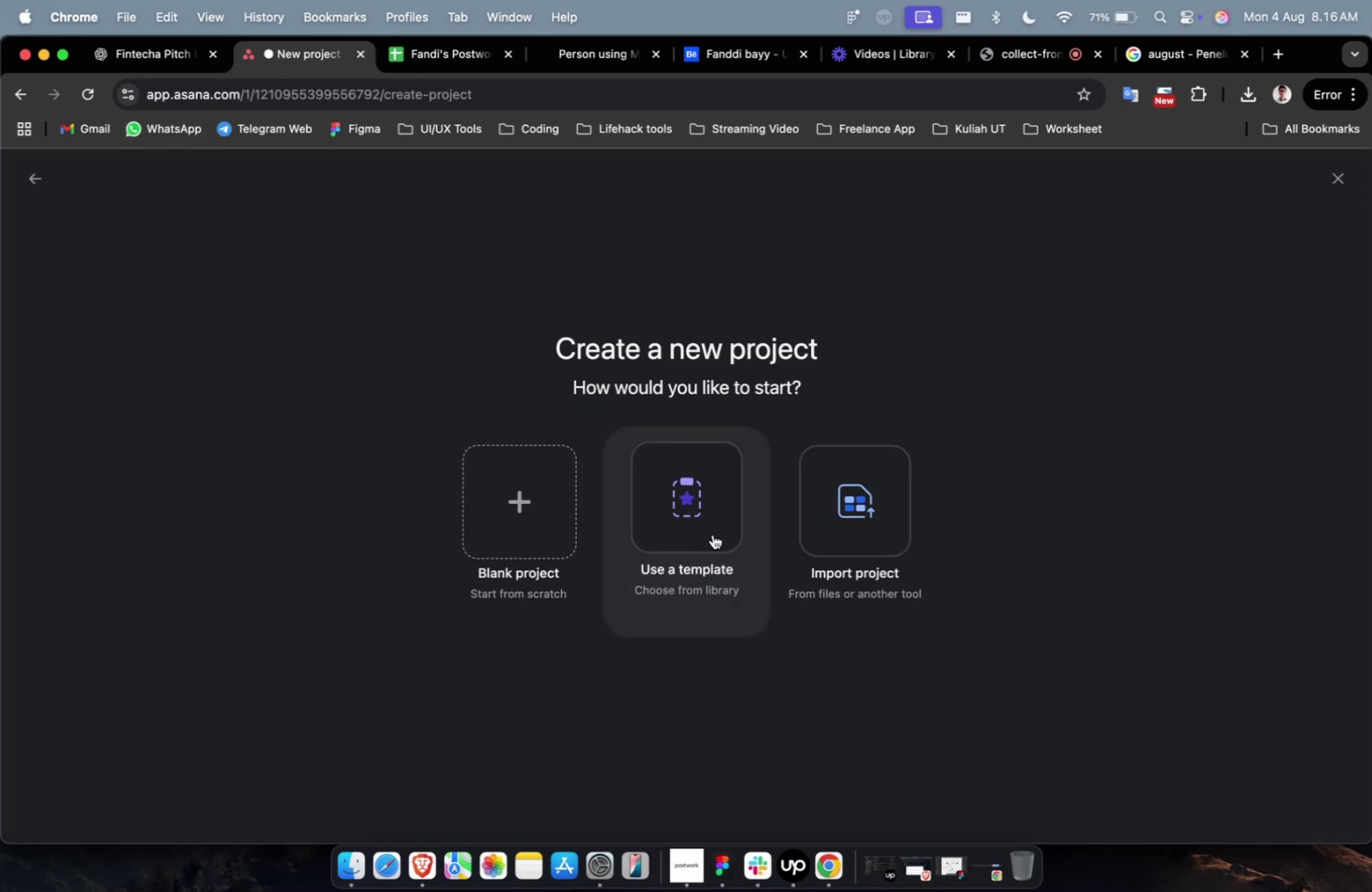 
left_click([851, 519])
 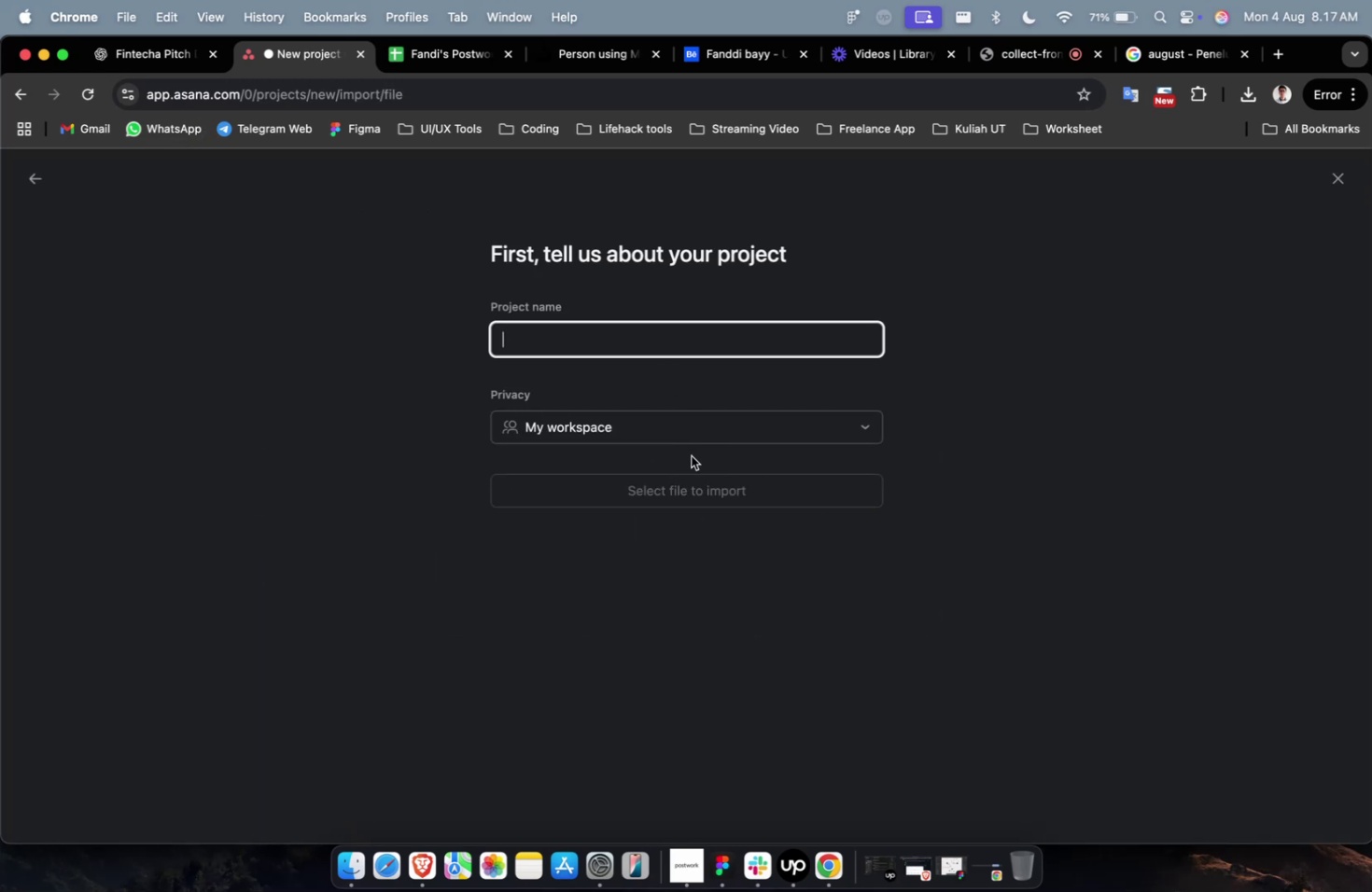 
left_click([702, 488])
 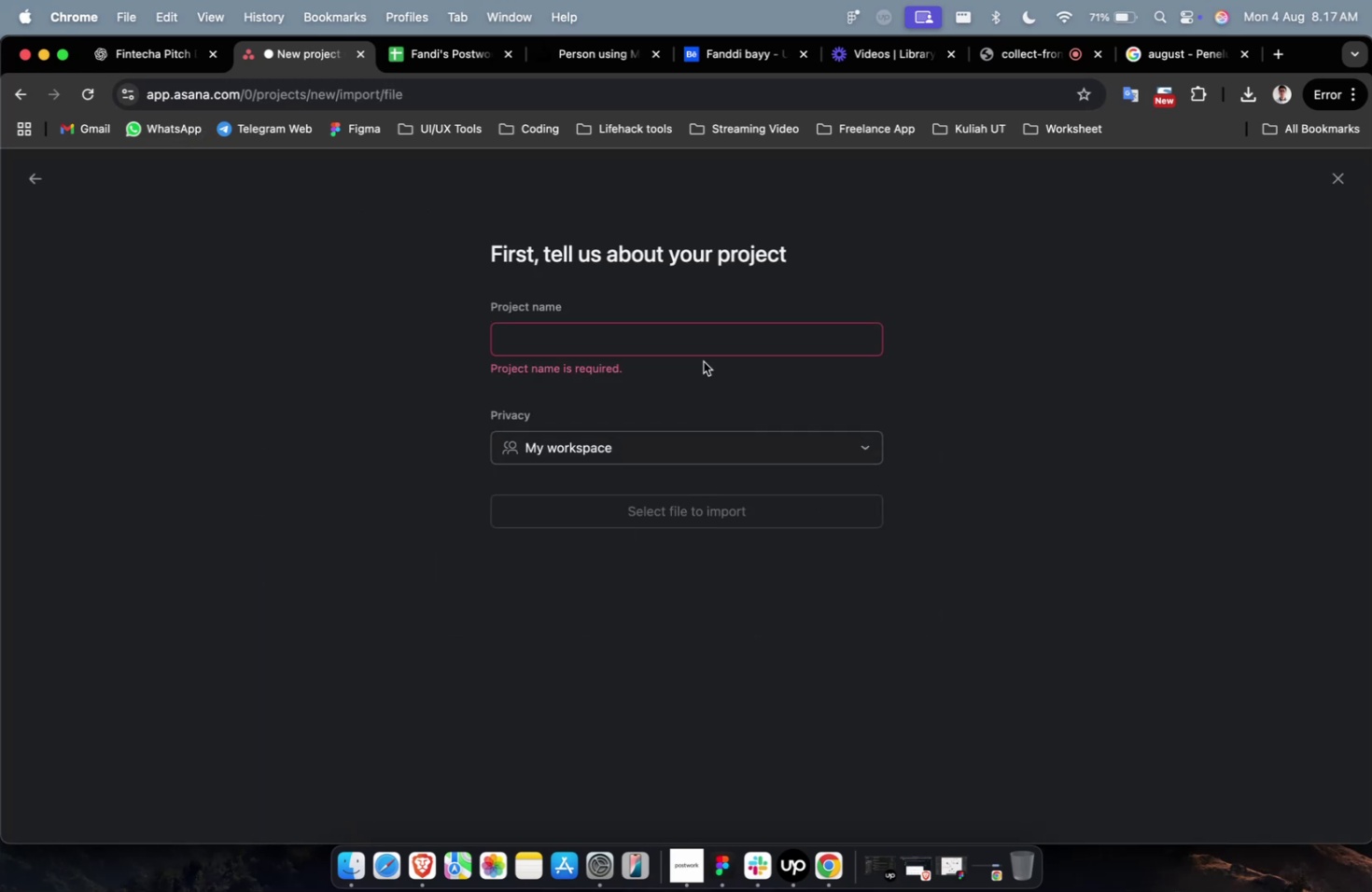 
double_click([703, 359])
 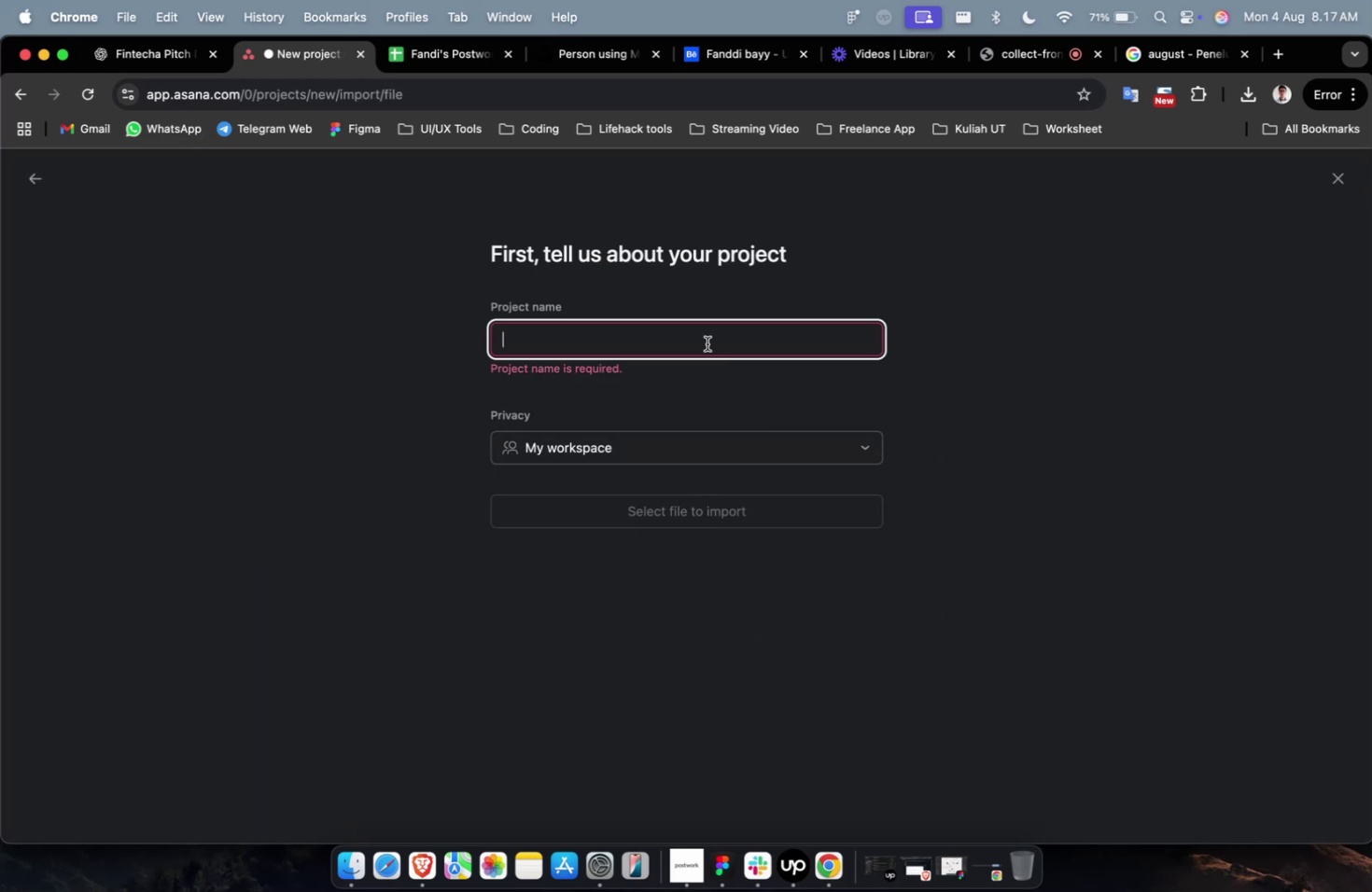 
triple_click([707, 343])
 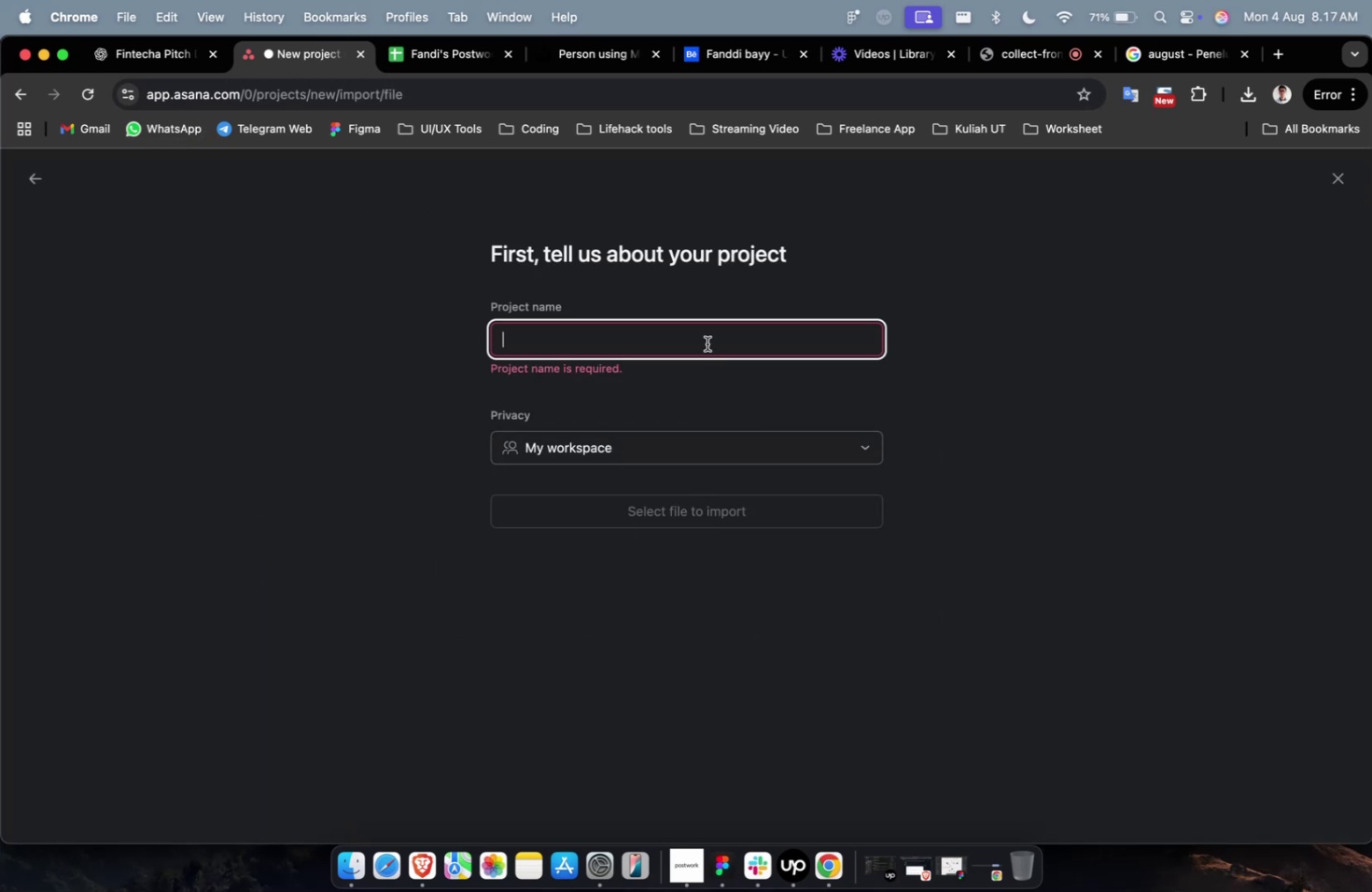 
type(Marketing)
 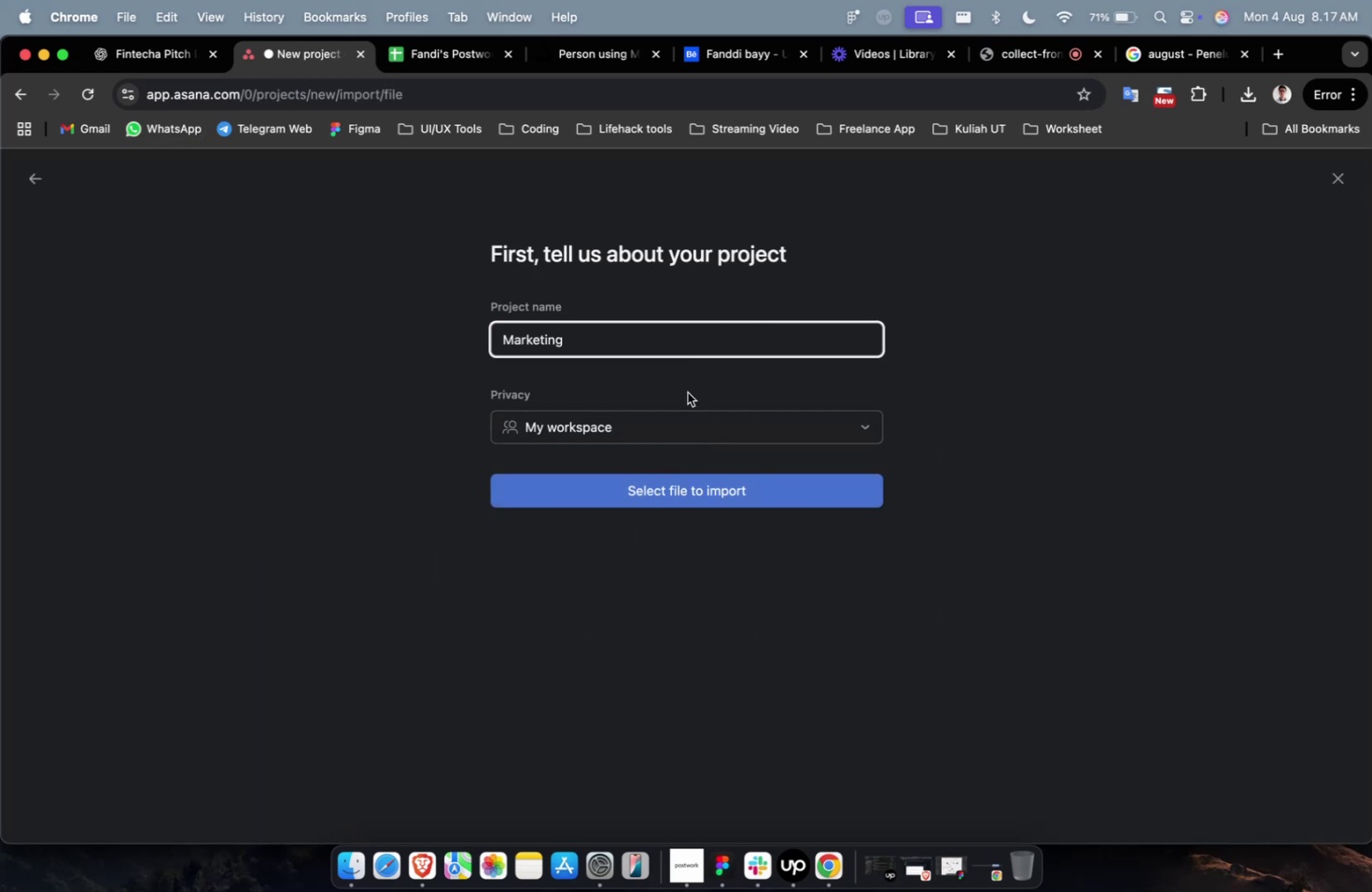 
left_click([687, 417])
 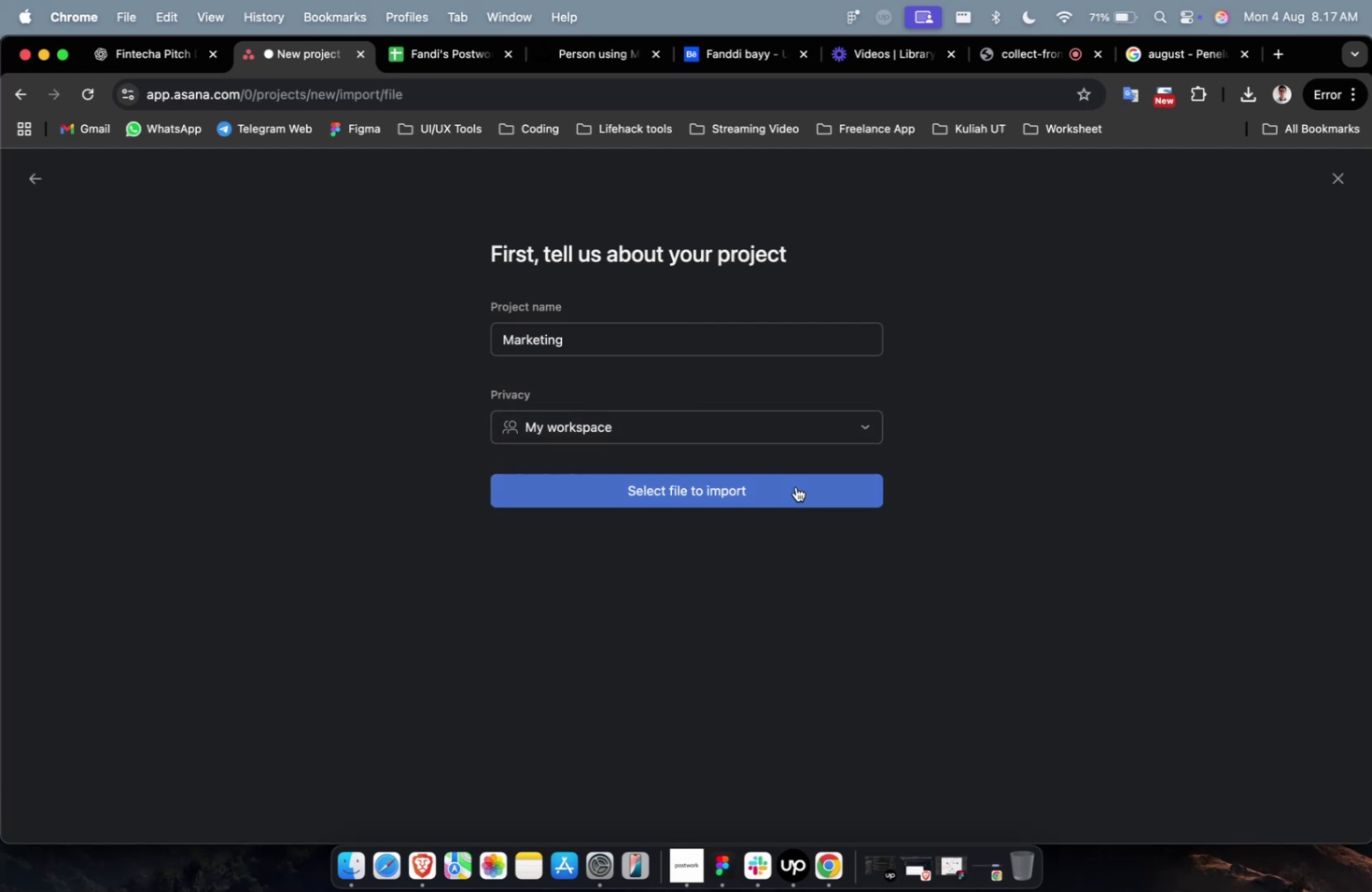 
double_click([794, 491])
 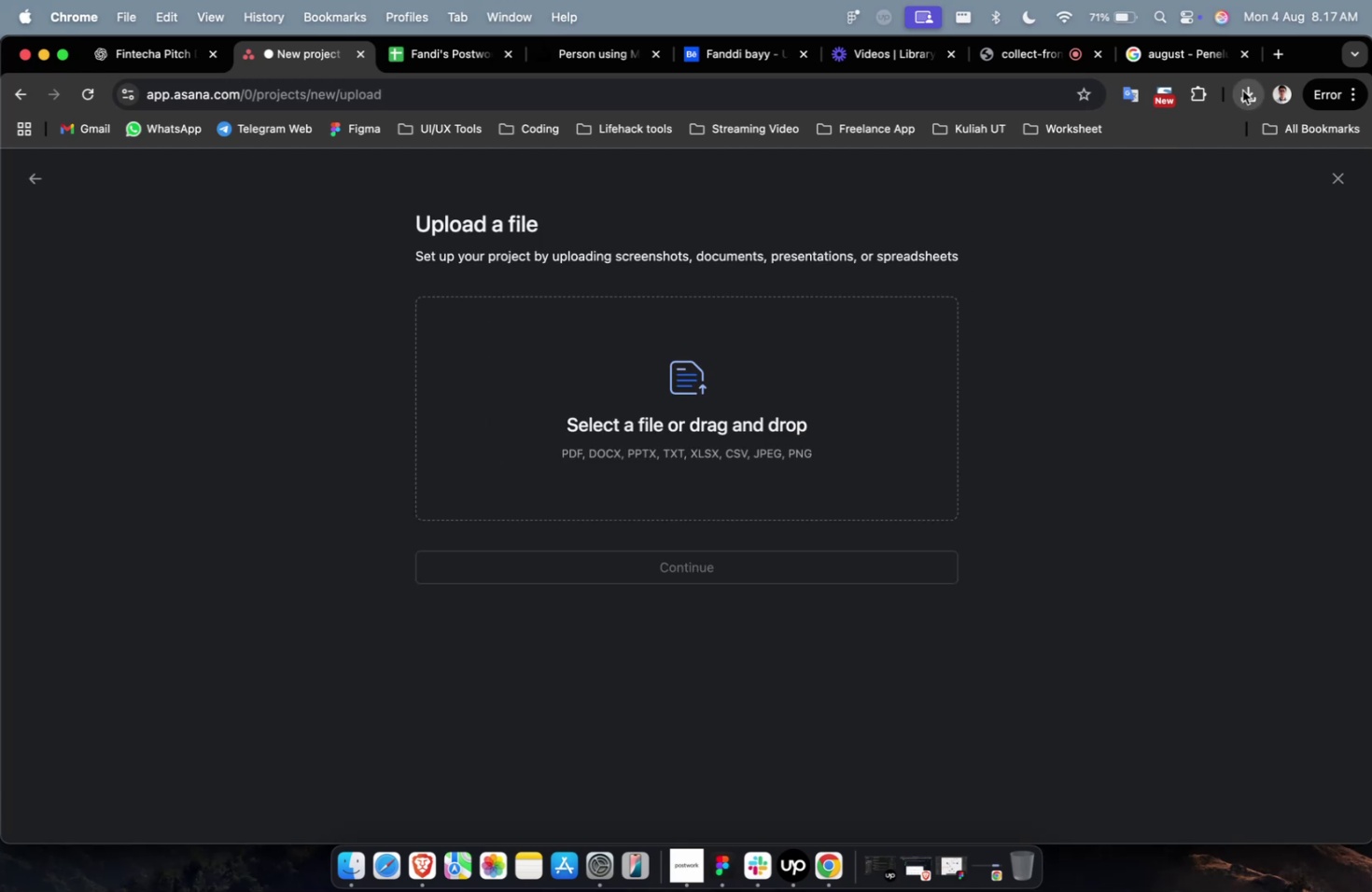 
left_click_drag(start_coordinate=[1087, 183], to_coordinate=[817, 359])
 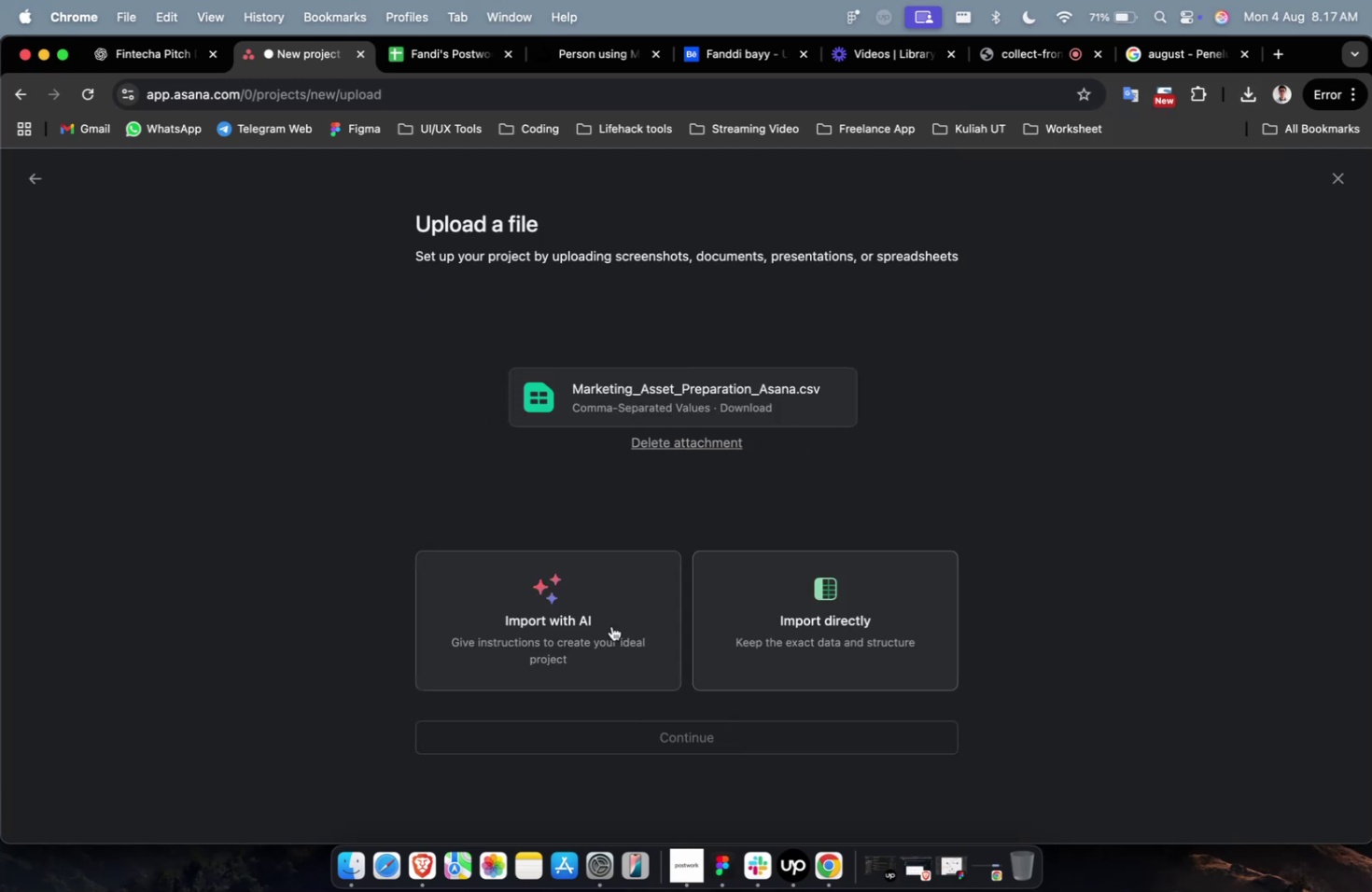 
wait(9.84)
 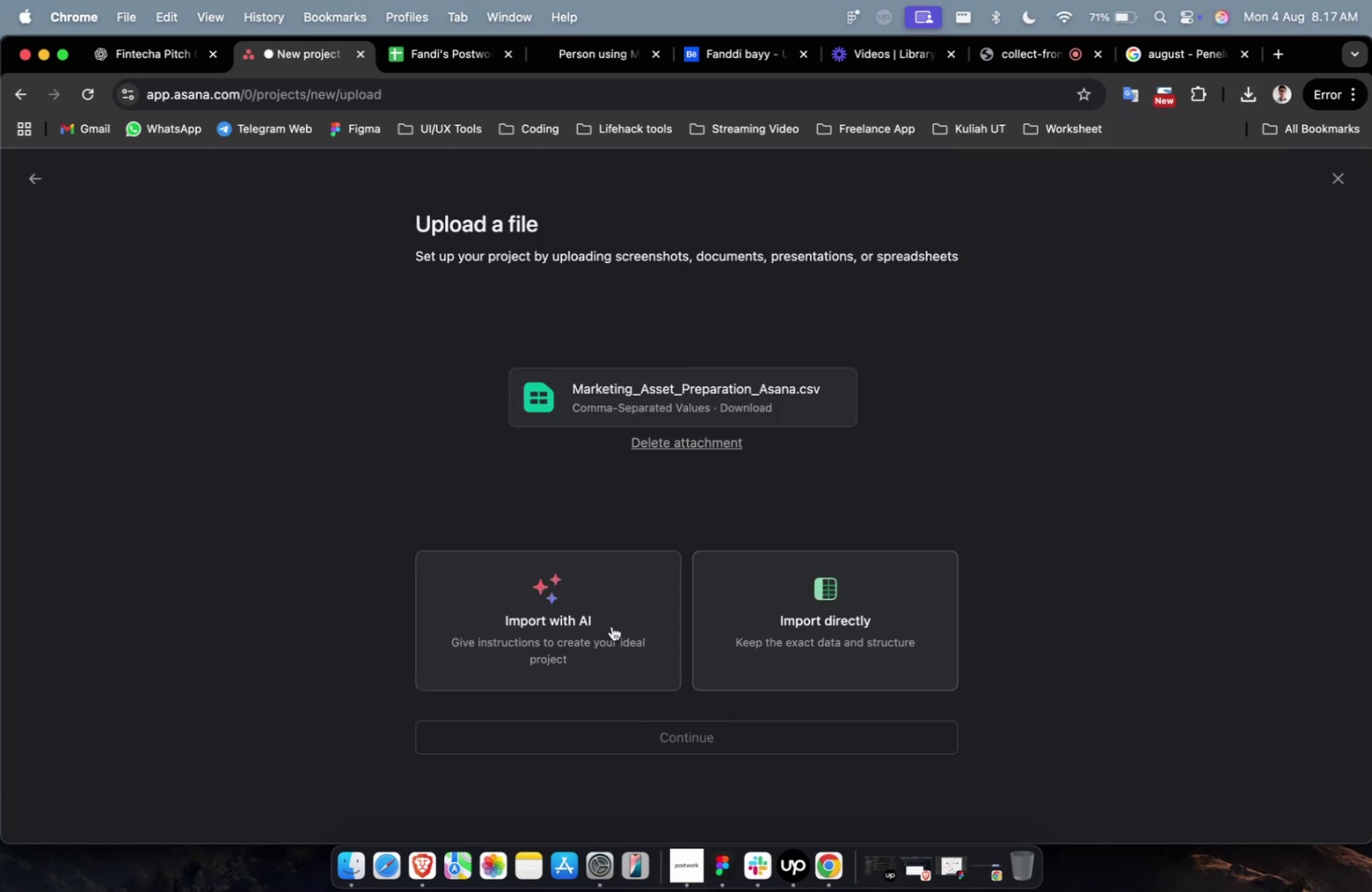 
left_click([769, 635])
 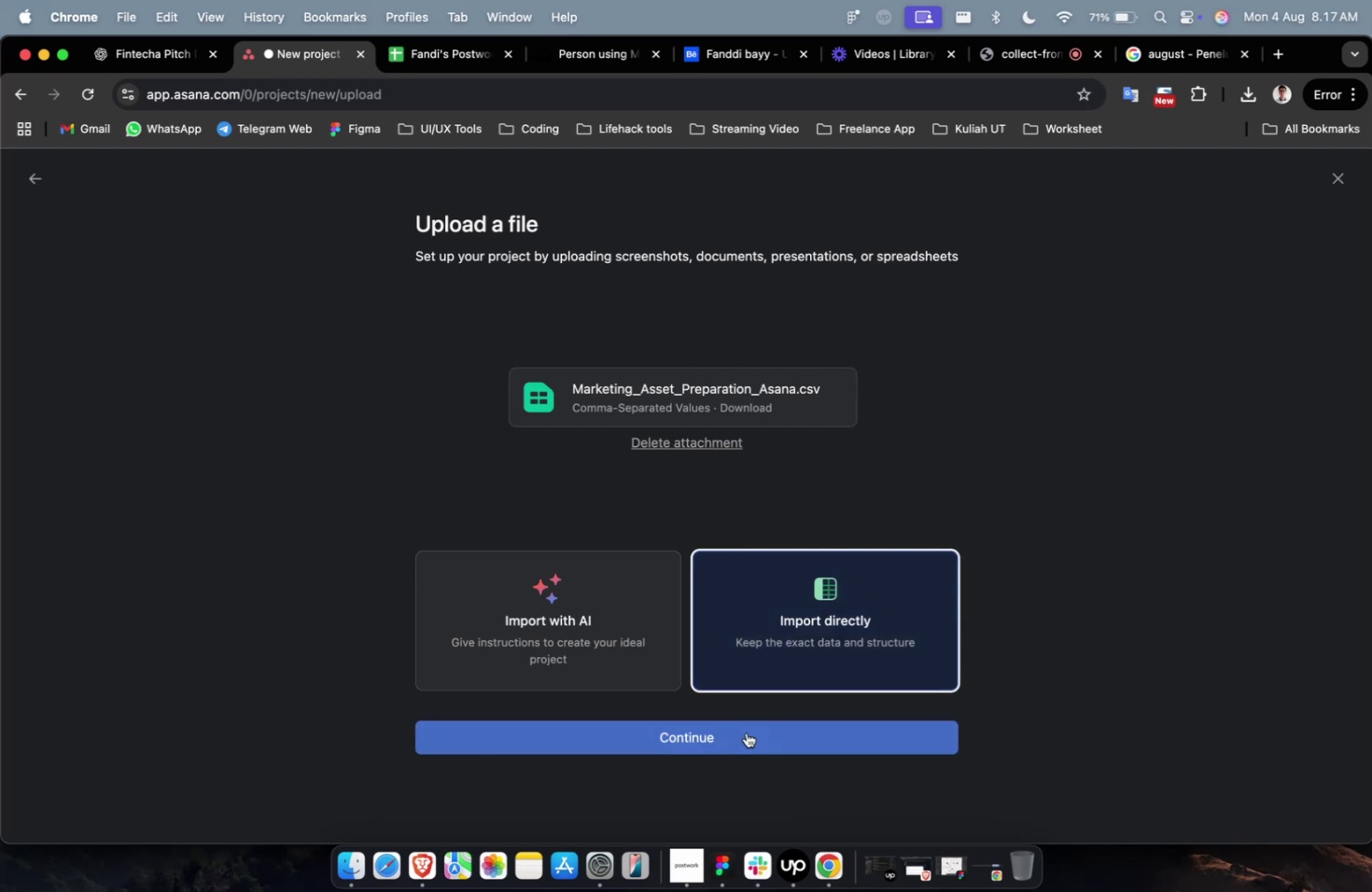 
double_click([746, 732])
 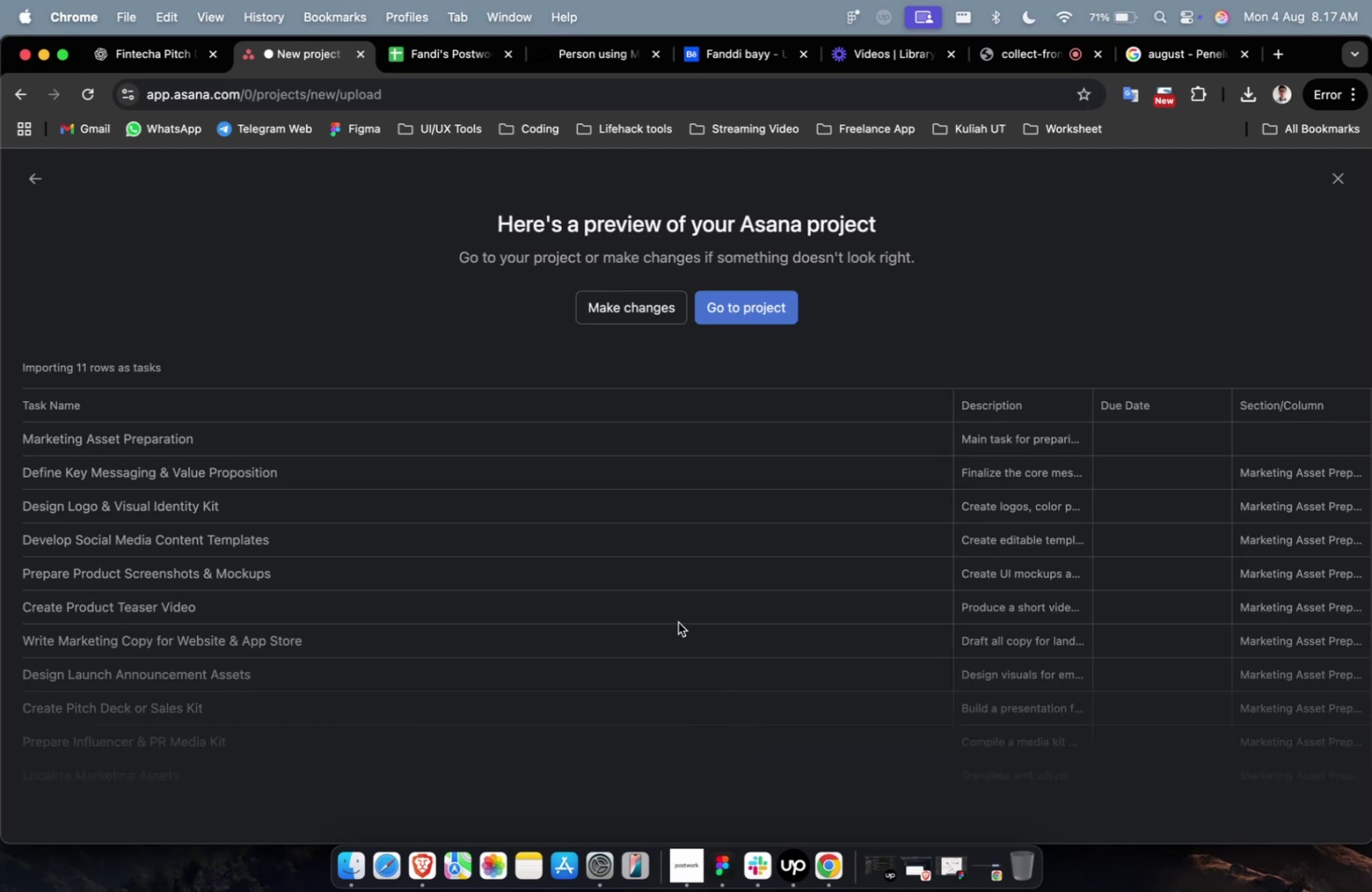 
scroll: coordinate [318, 506], scroll_direction: down, amount: 7.0
 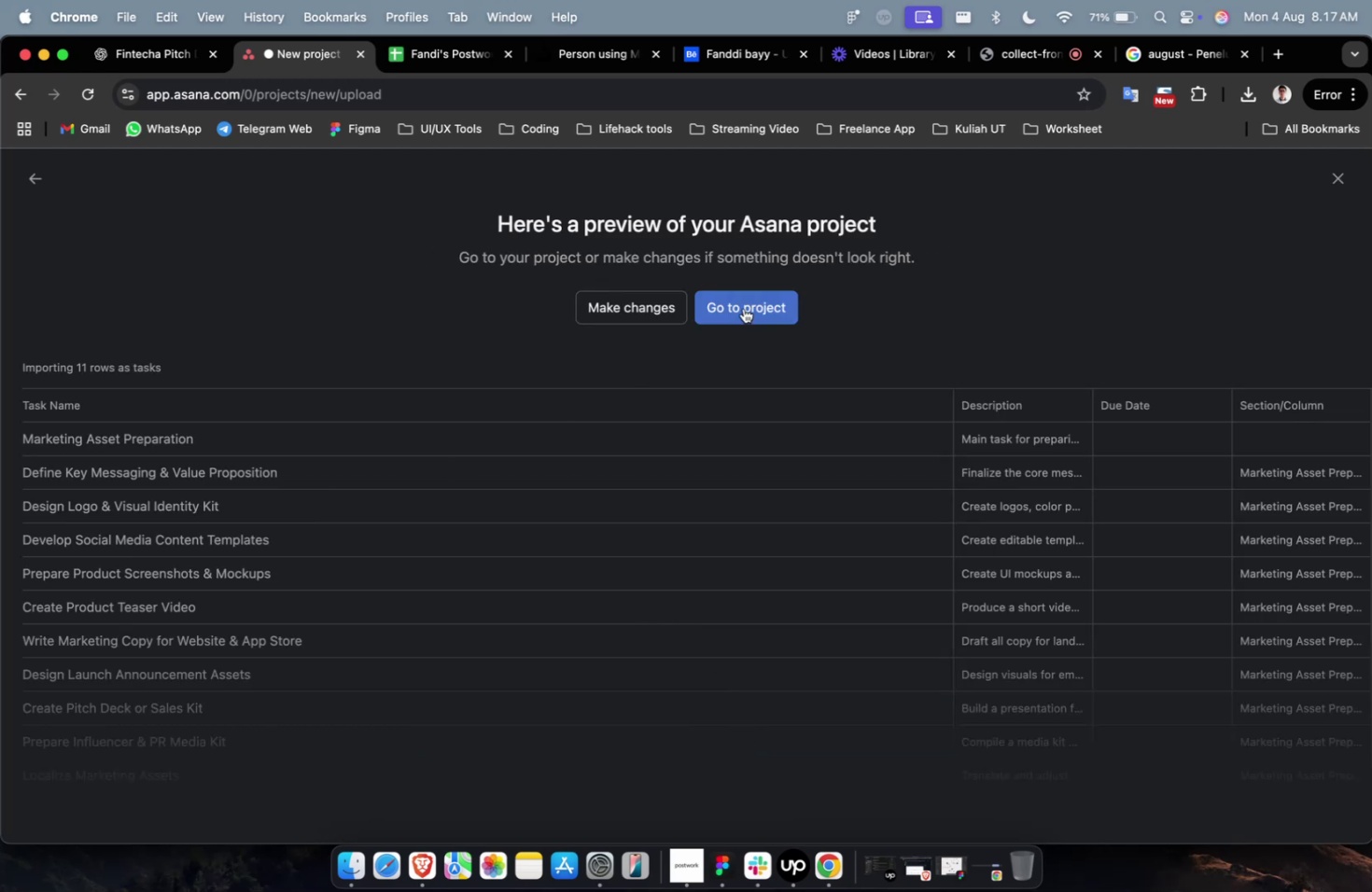 
left_click([743, 308])
 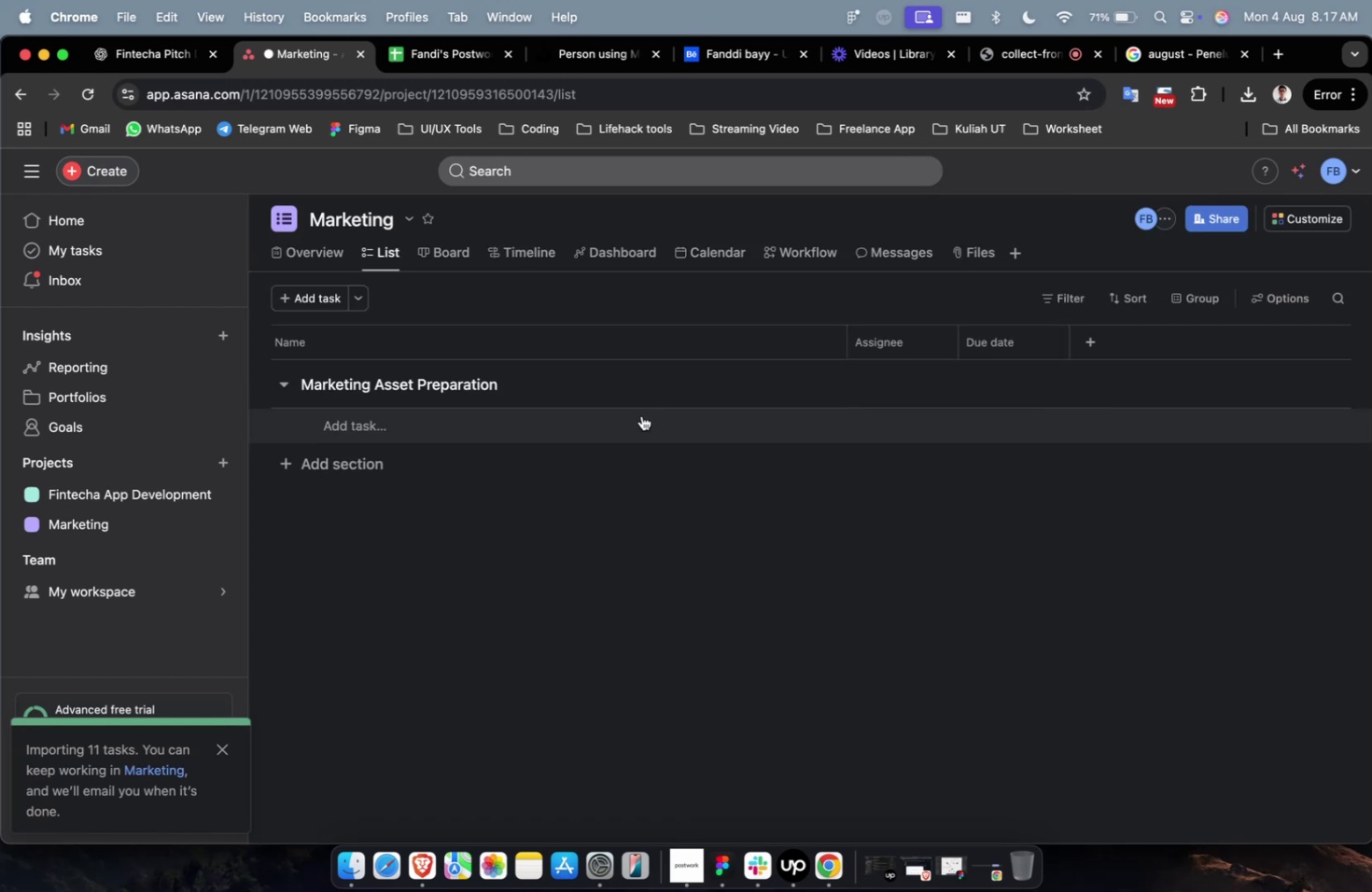 
left_click([281, 387])
 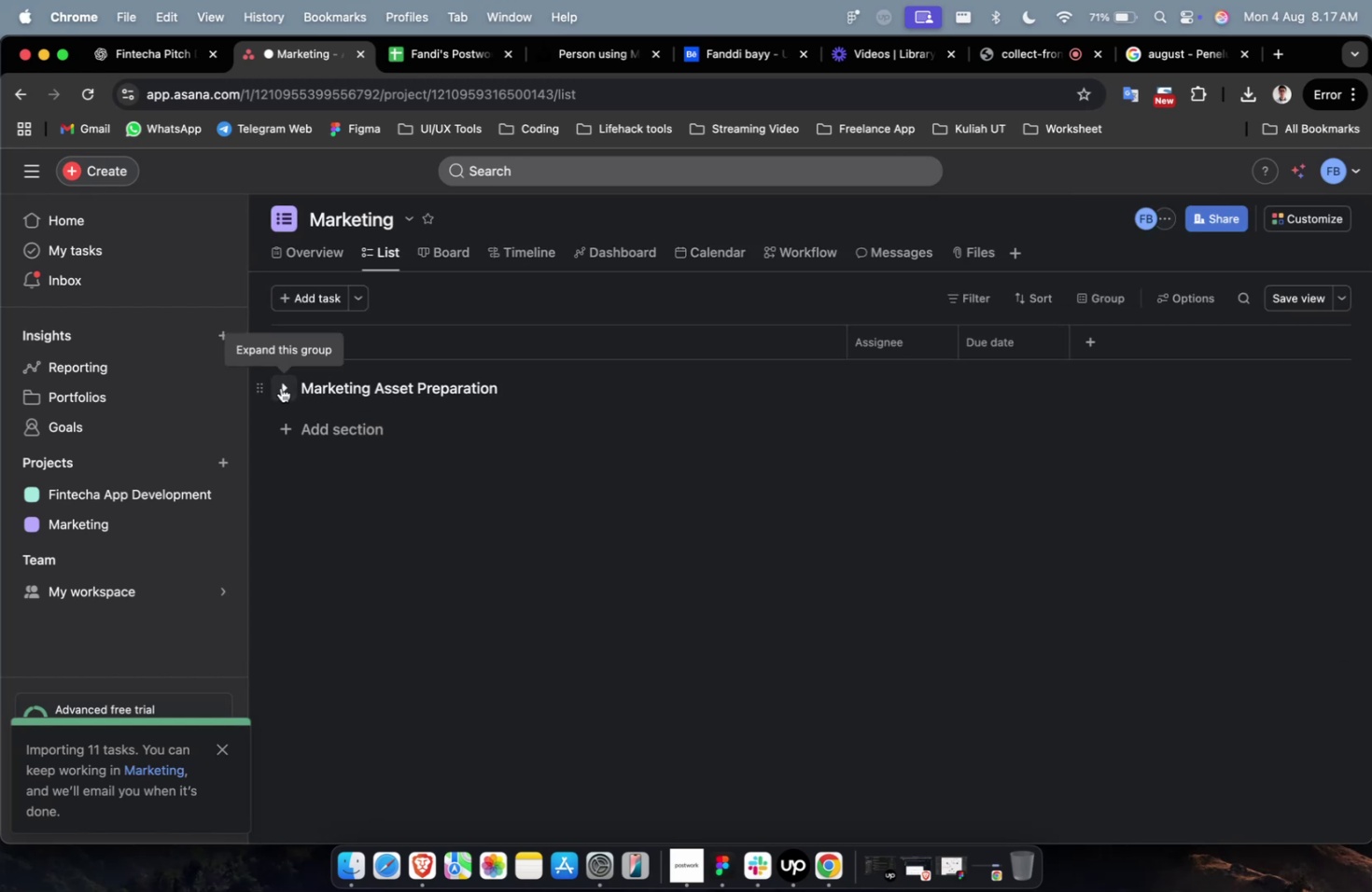 
double_click([281, 387])
 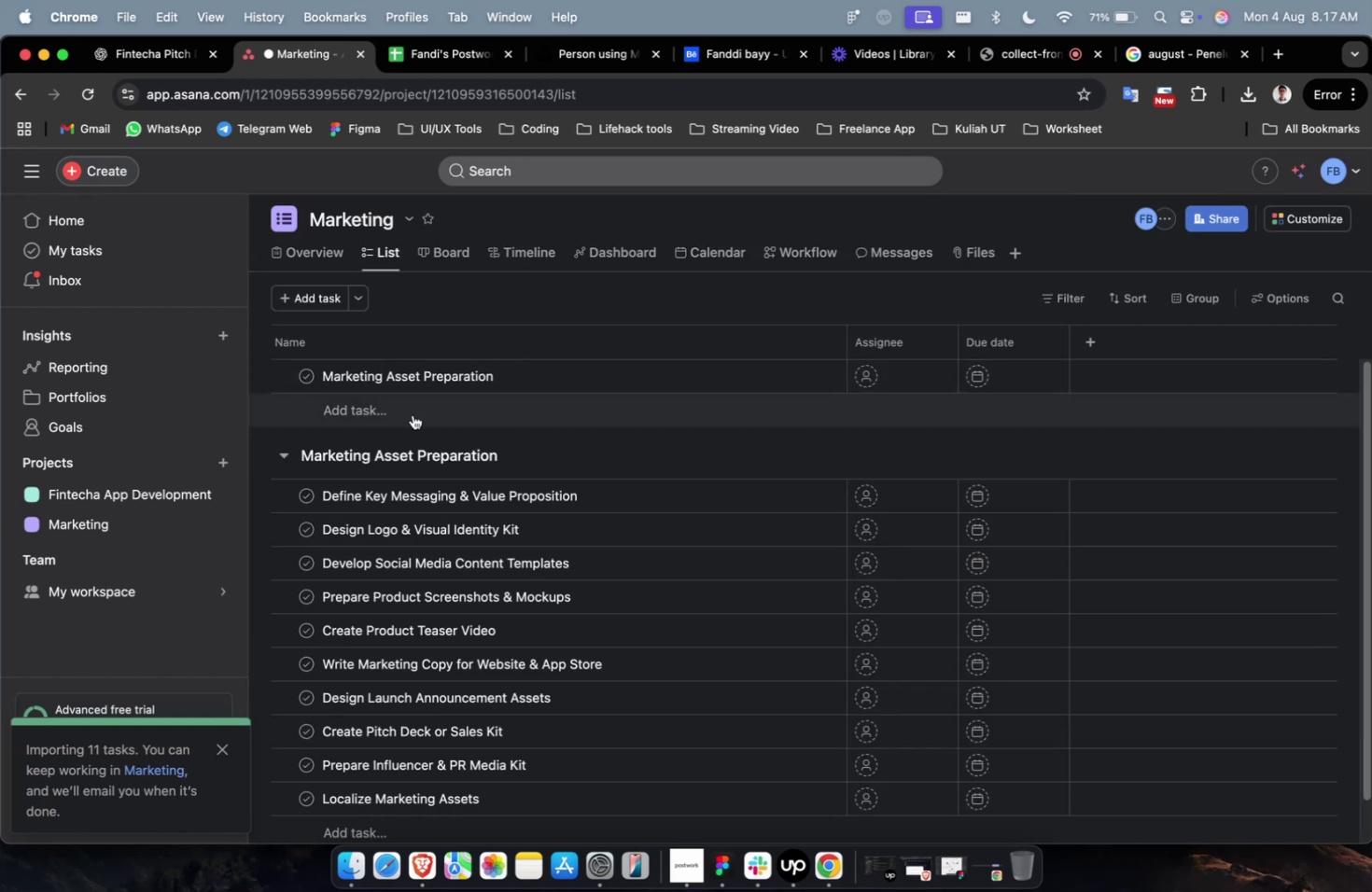 
scroll: coordinate [445, 471], scroll_direction: down, amount: 10.0
 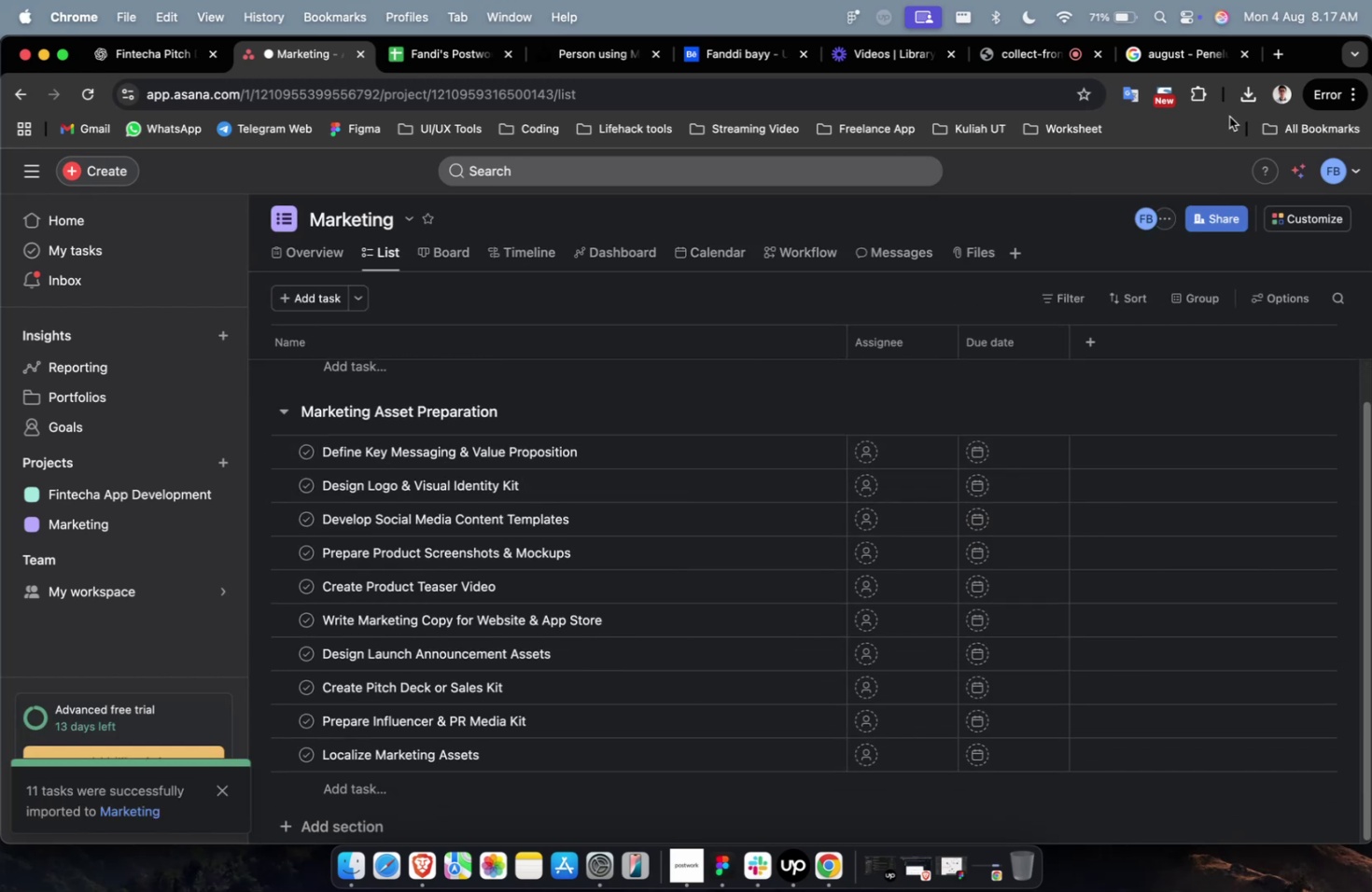 
left_click([1240, 95])
 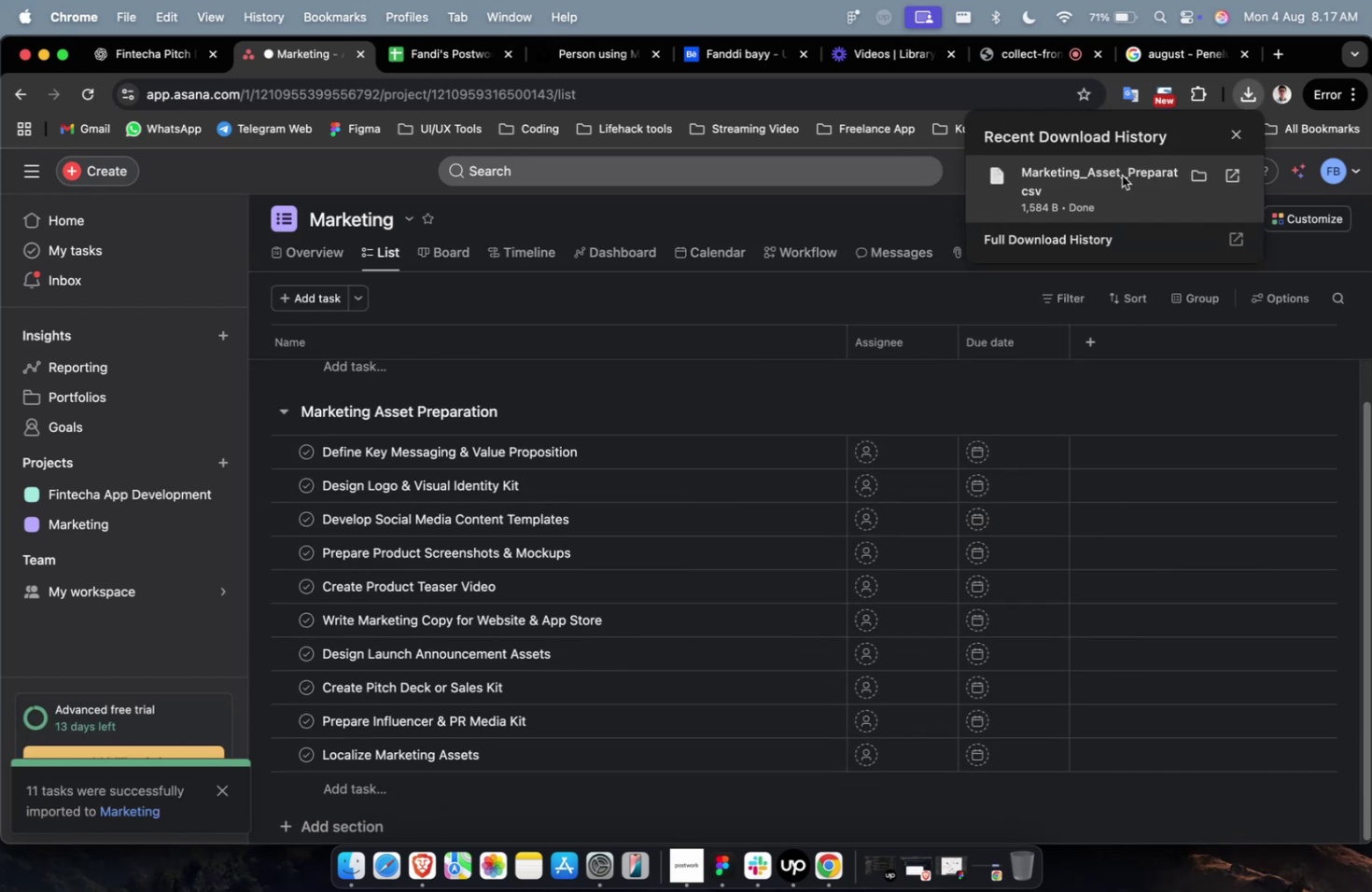 
double_click([1120, 175])
 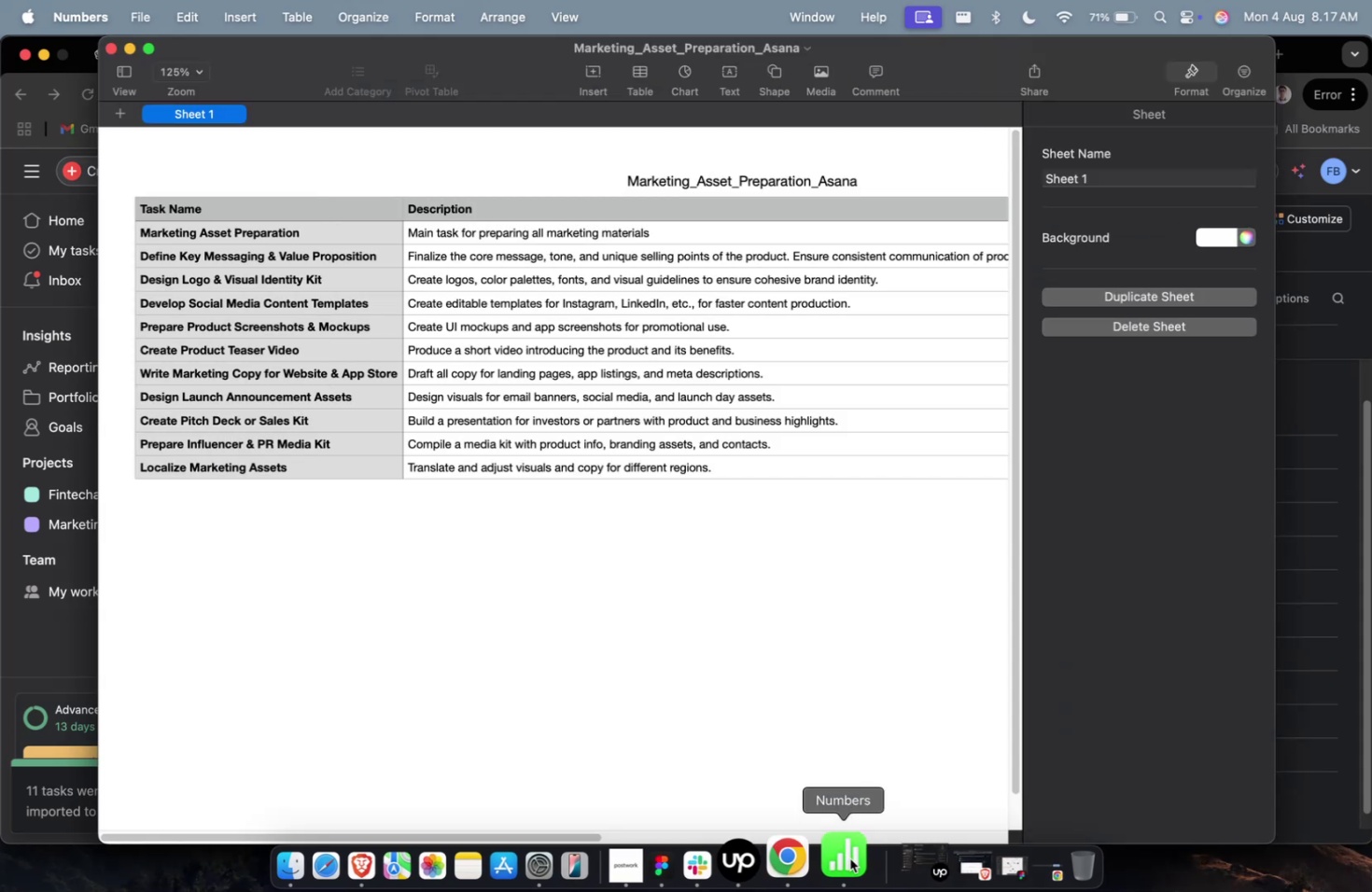 
left_click([582, 537])
 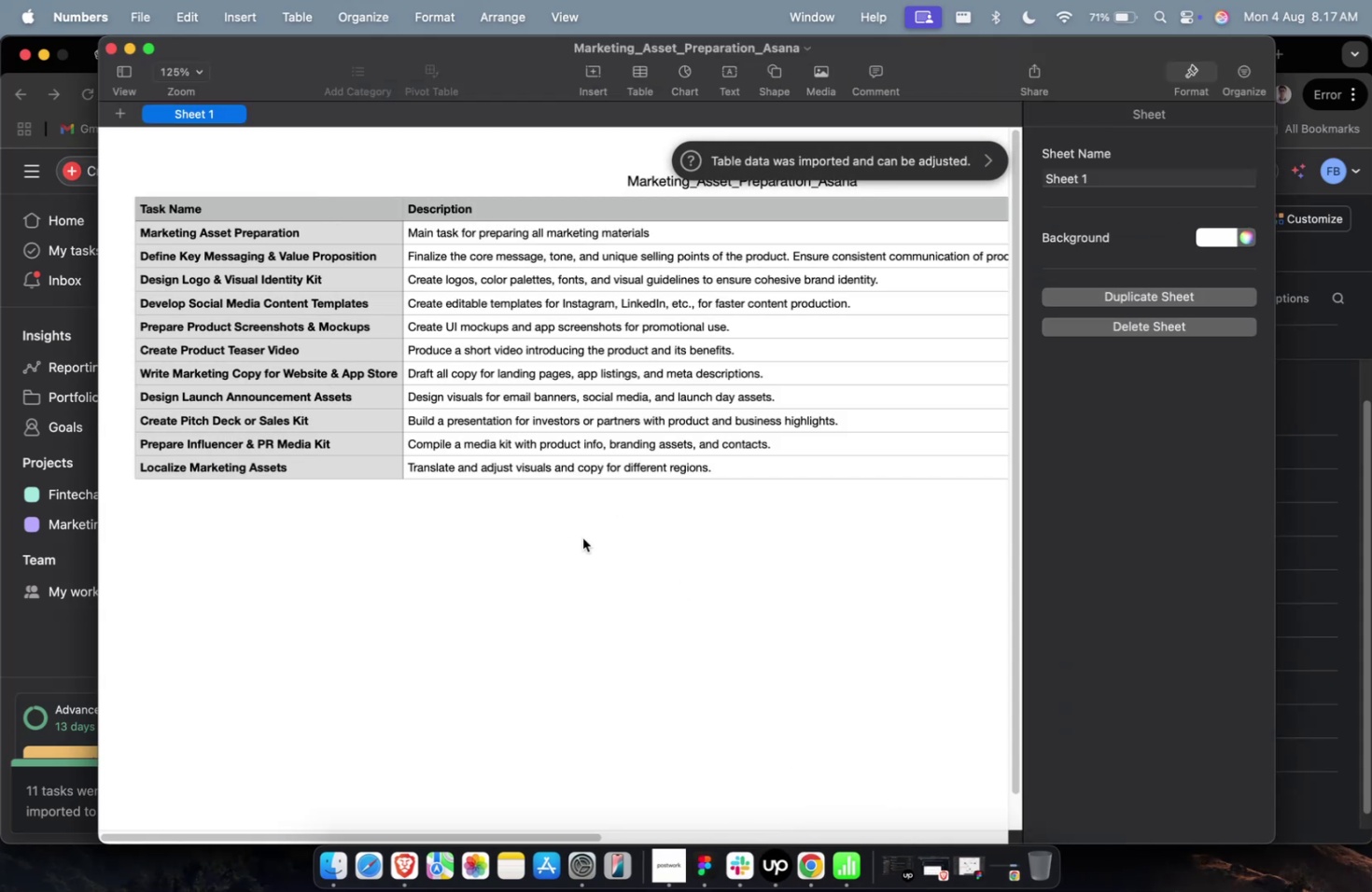 
scroll: coordinate [582, 537], scroll_direction: down, amount: 2.0
 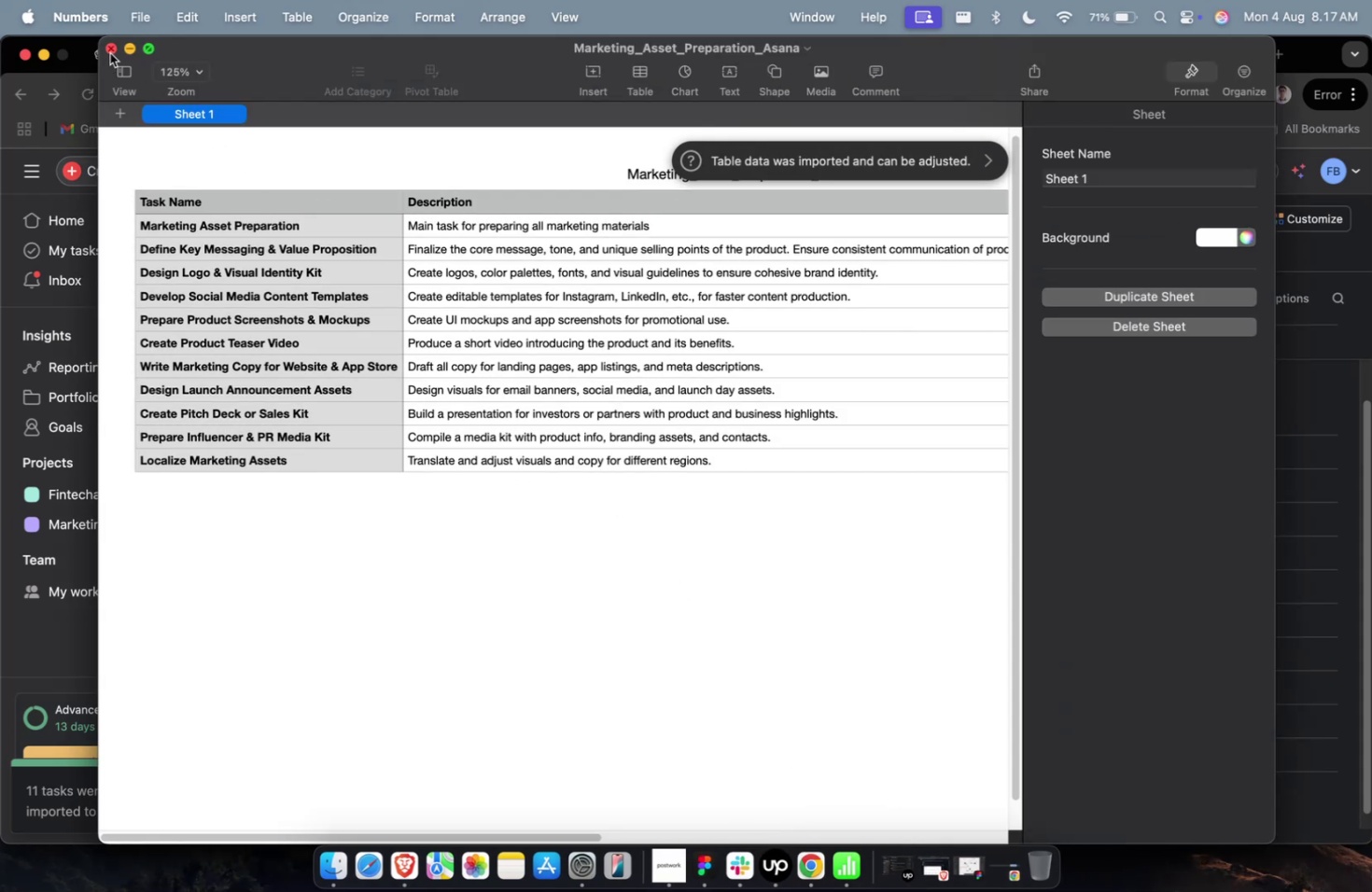 
left_click([114, 50])
 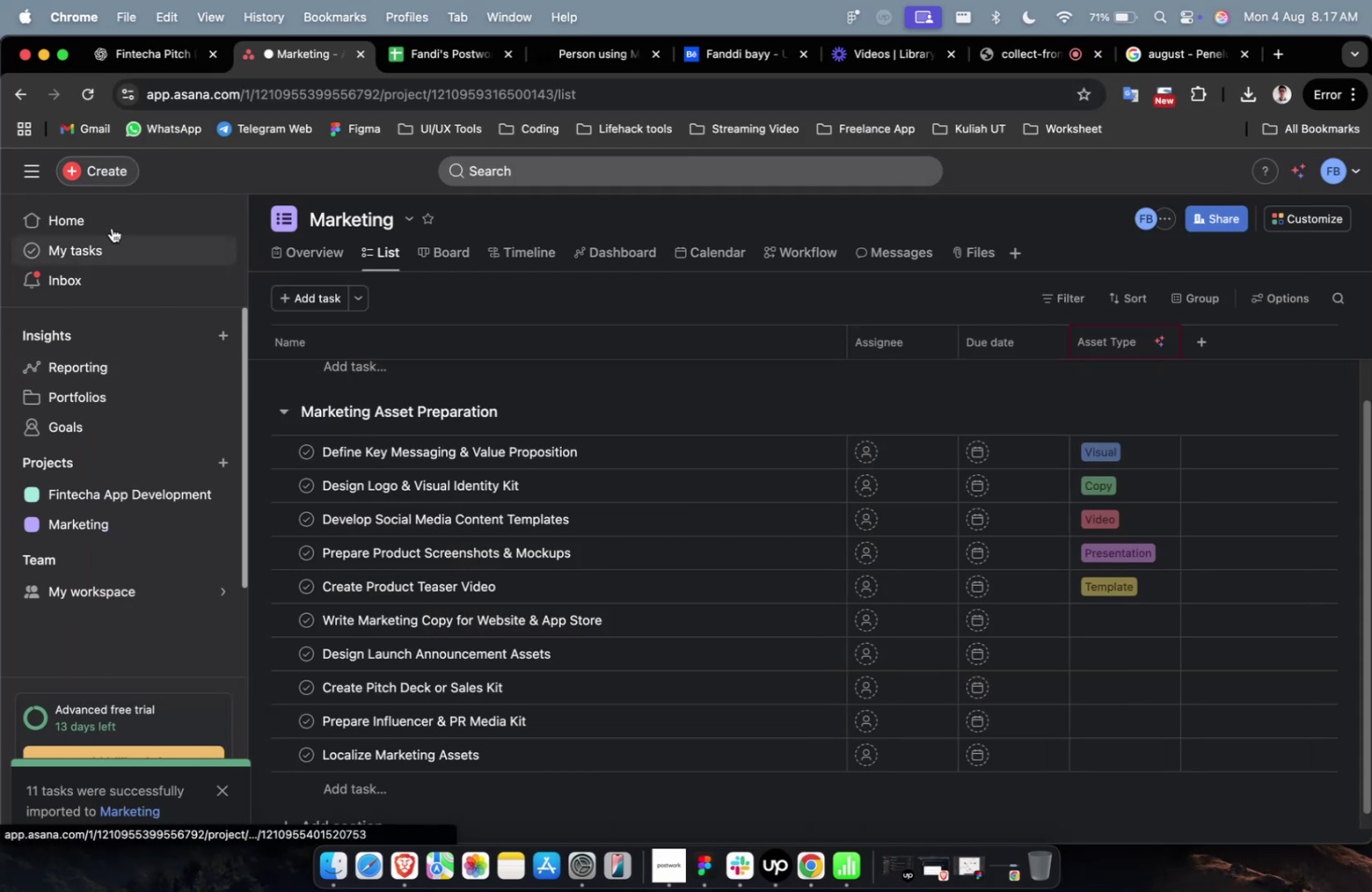 
left_click([170, 493])
 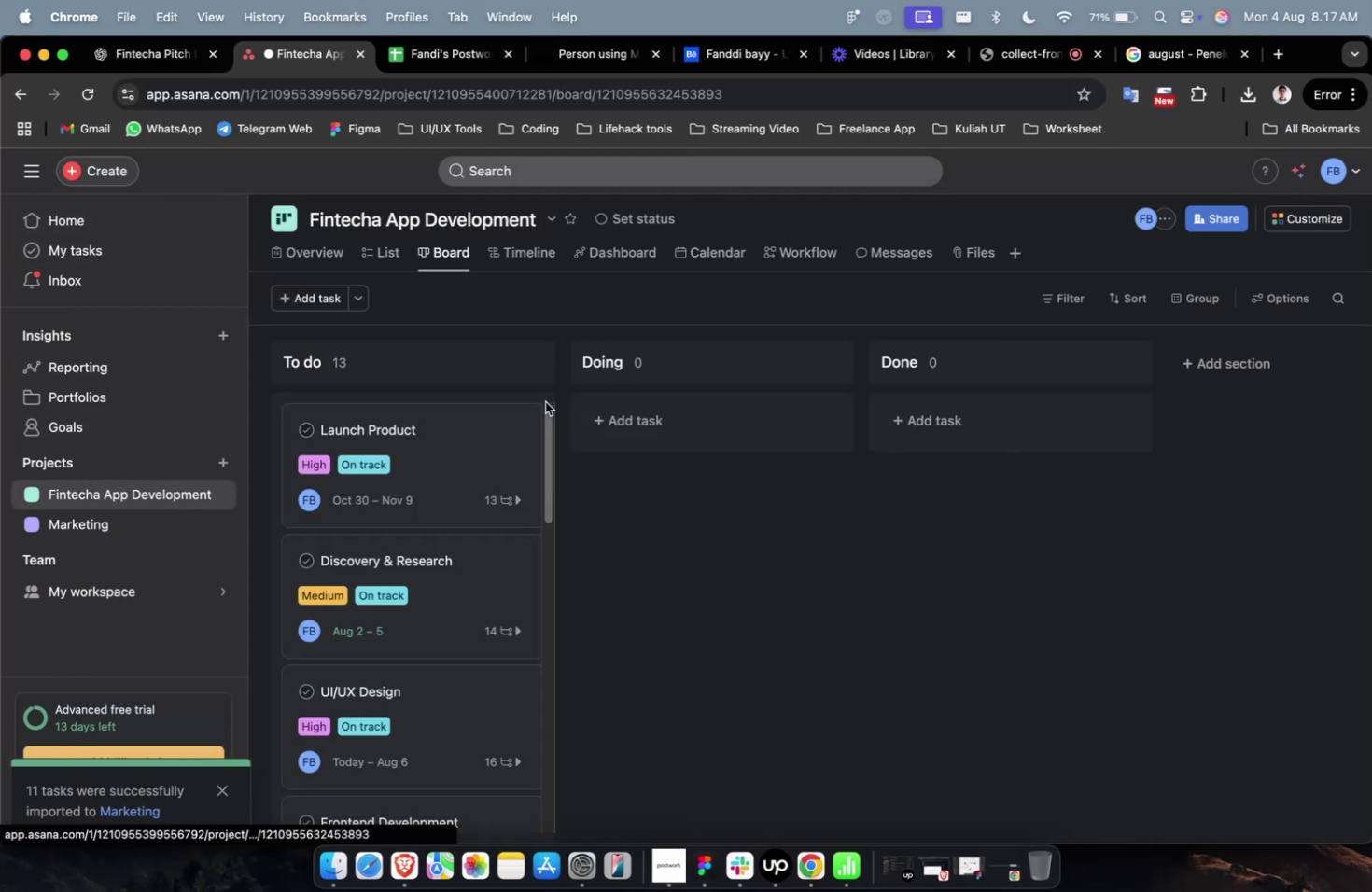 
scroll: coordinate [545, 401], scroll_direction: down, amount: 7.0
 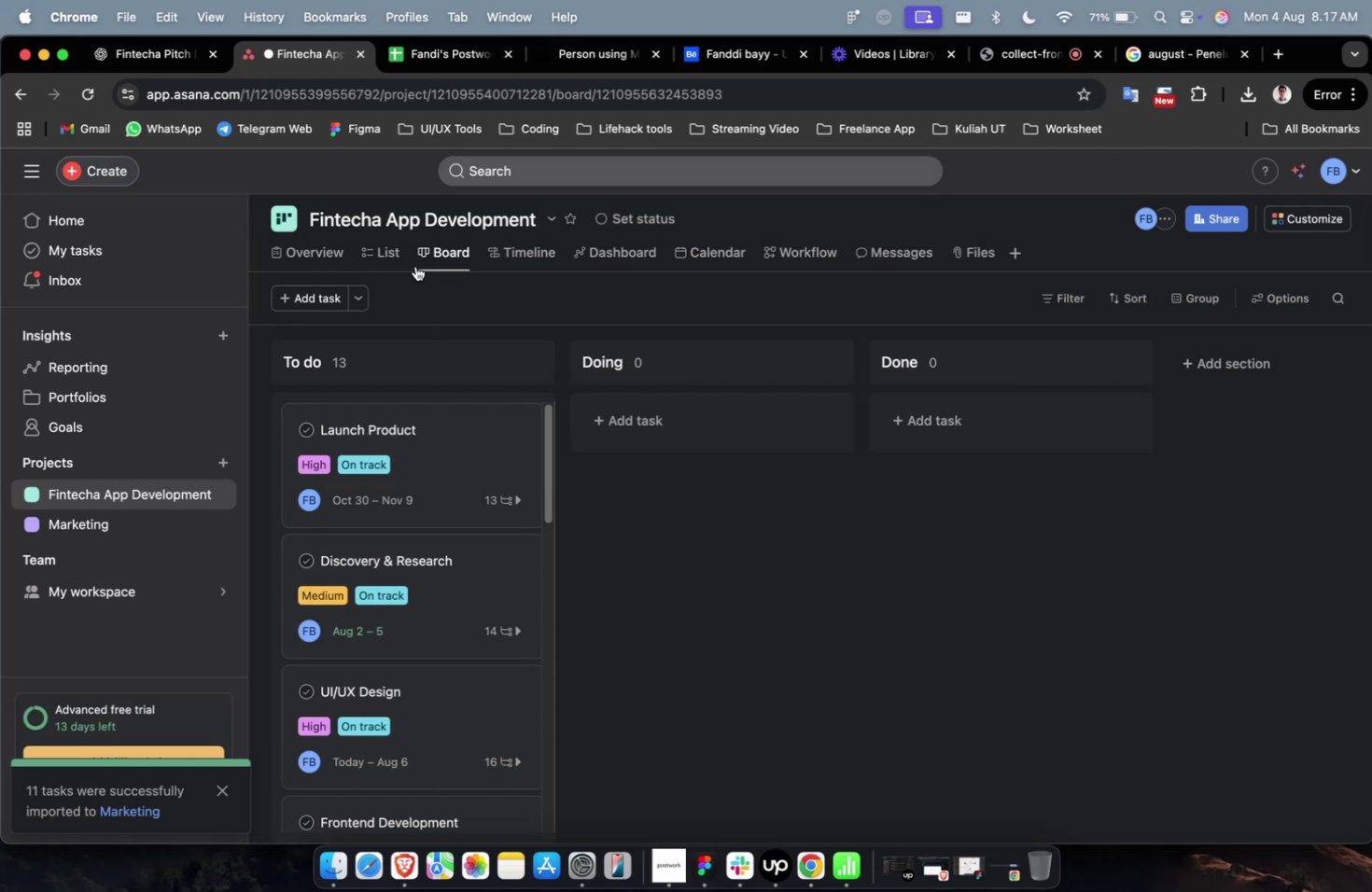 
left_click([383, 255])
 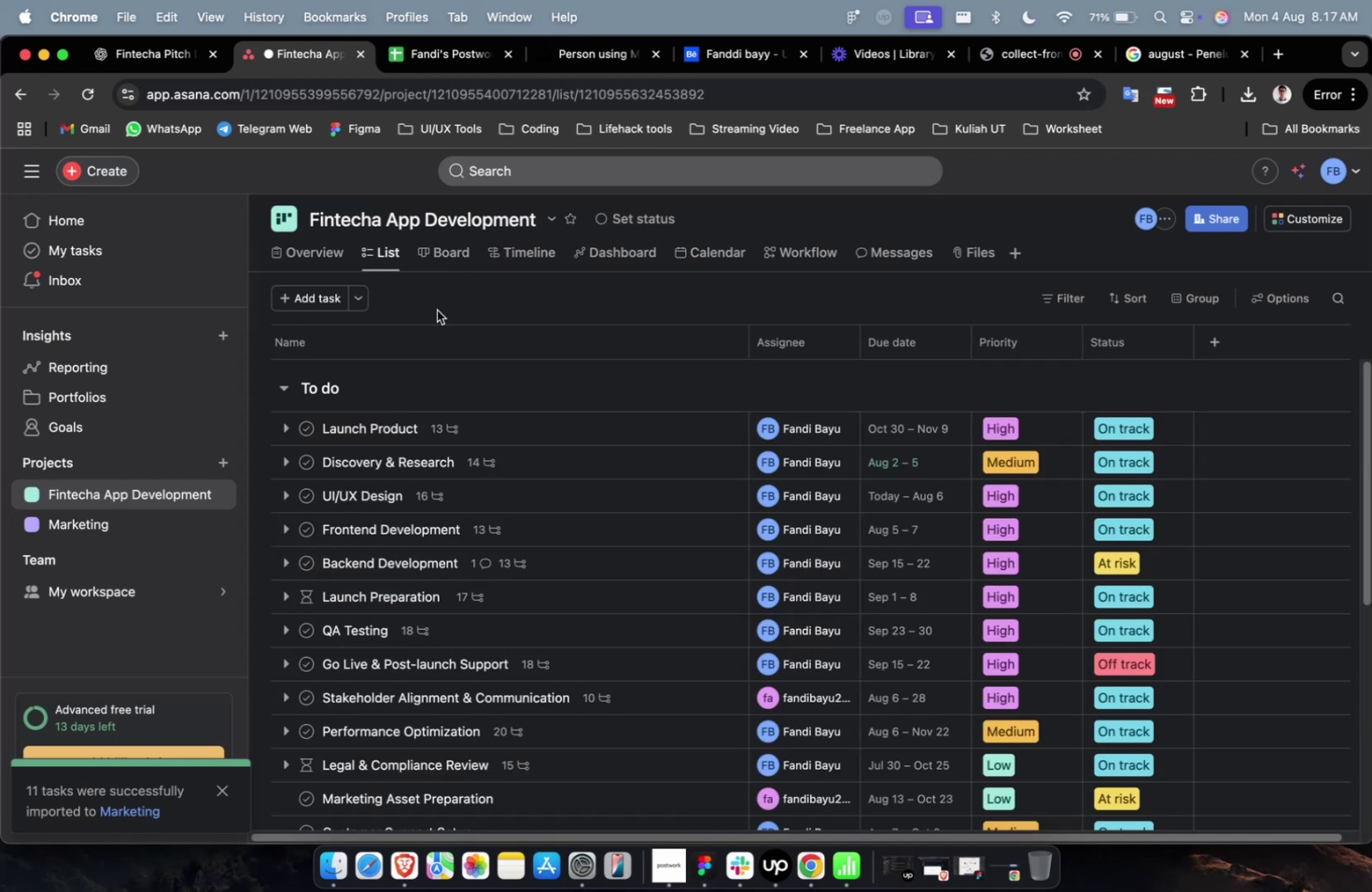 
scroll: coordinate [589, 512], scroll_direction: down, amount: 36.0
 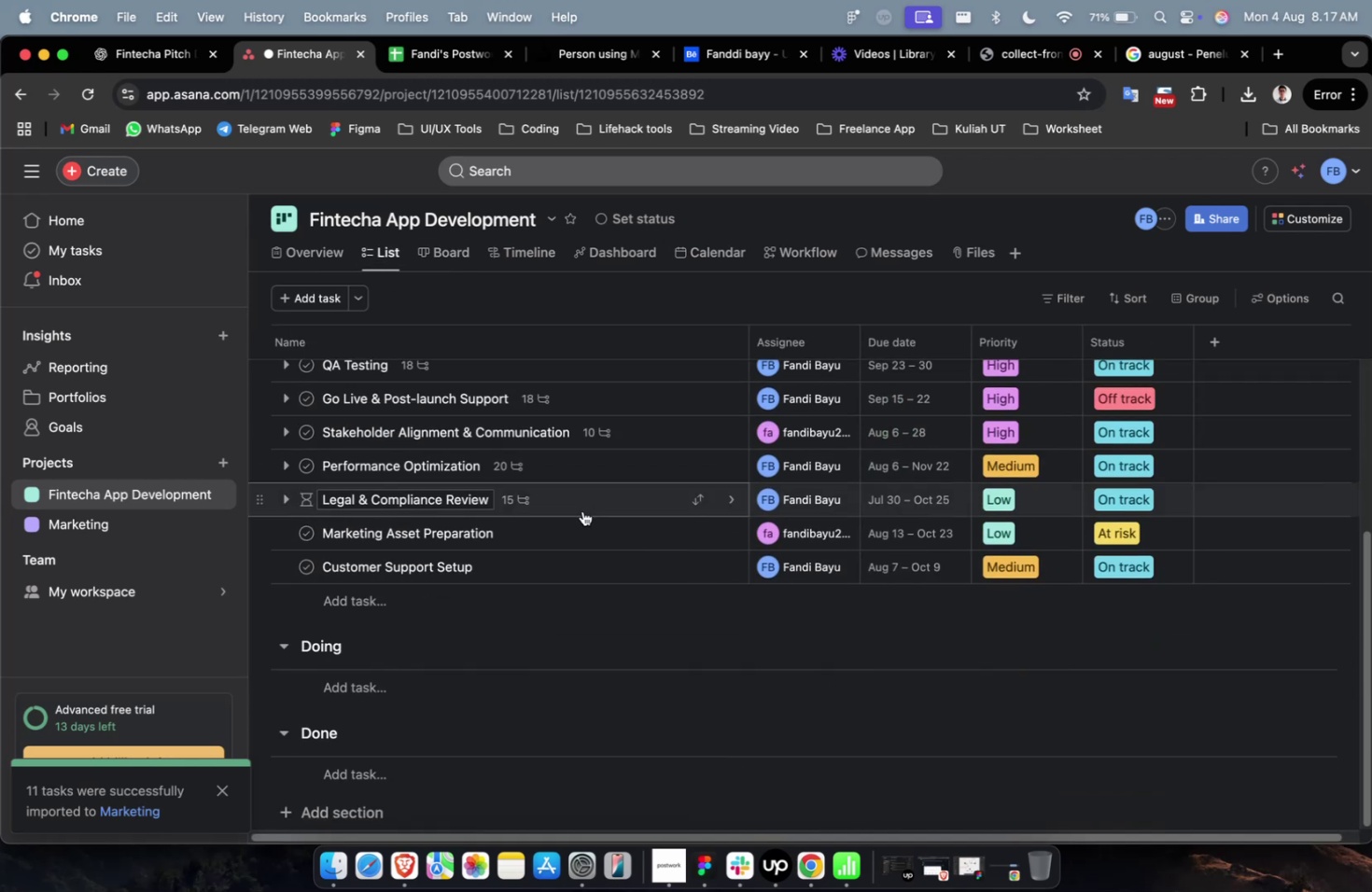 
wait(6.47)
 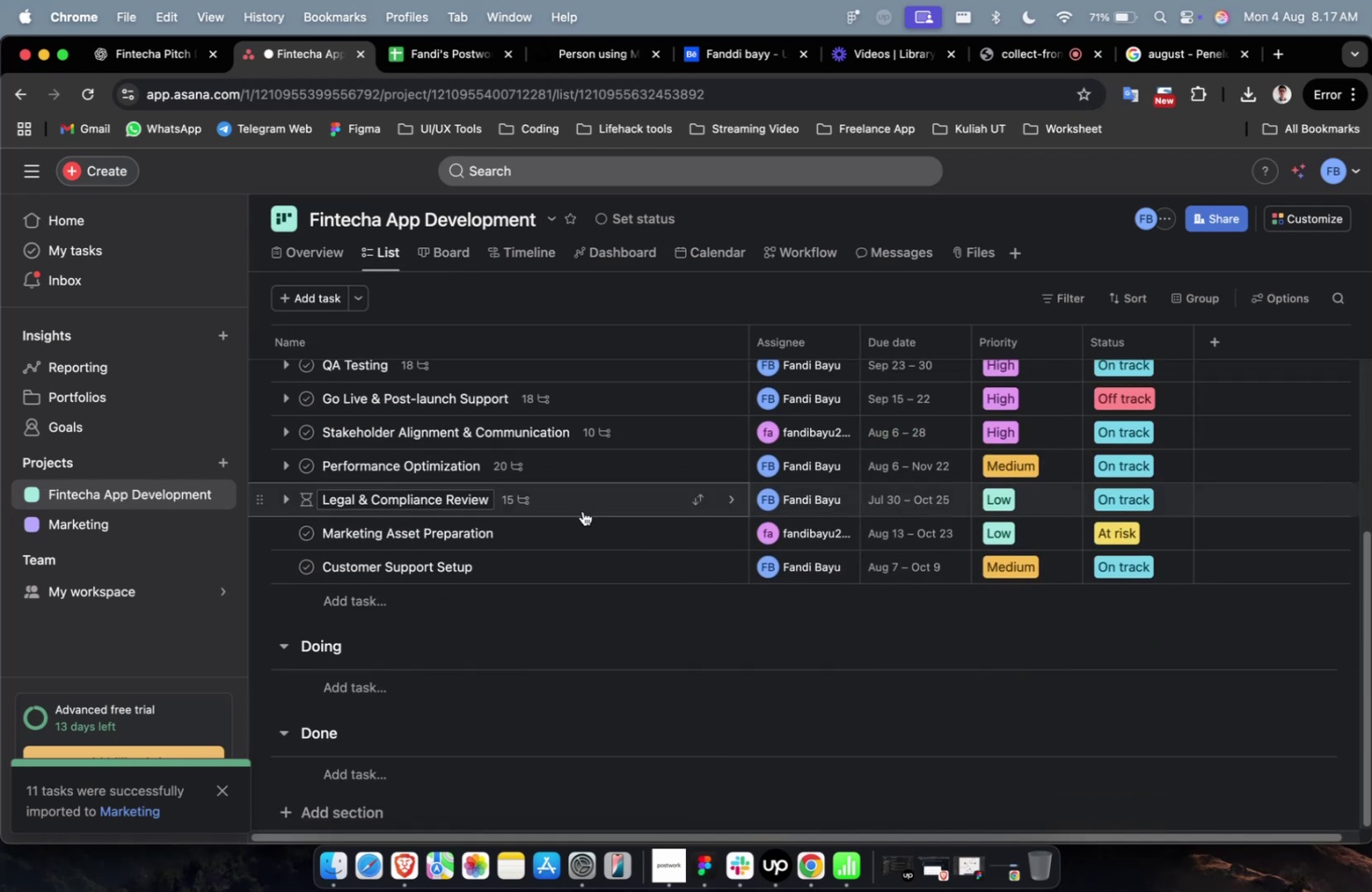 
scroll: coordinate [661, 533], scroll_direction: down, amount: 7.0
 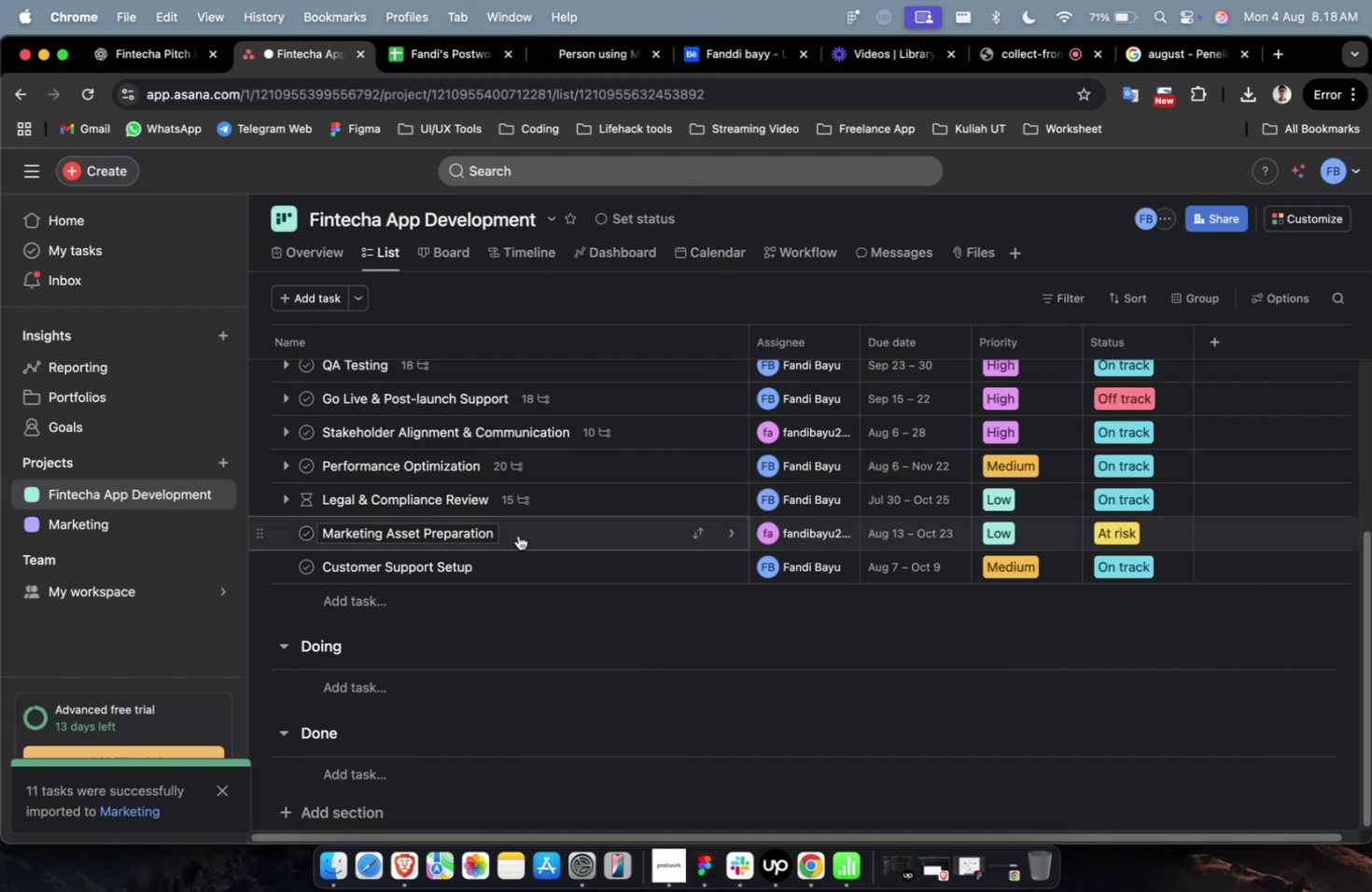 
left_click([518, 535])
 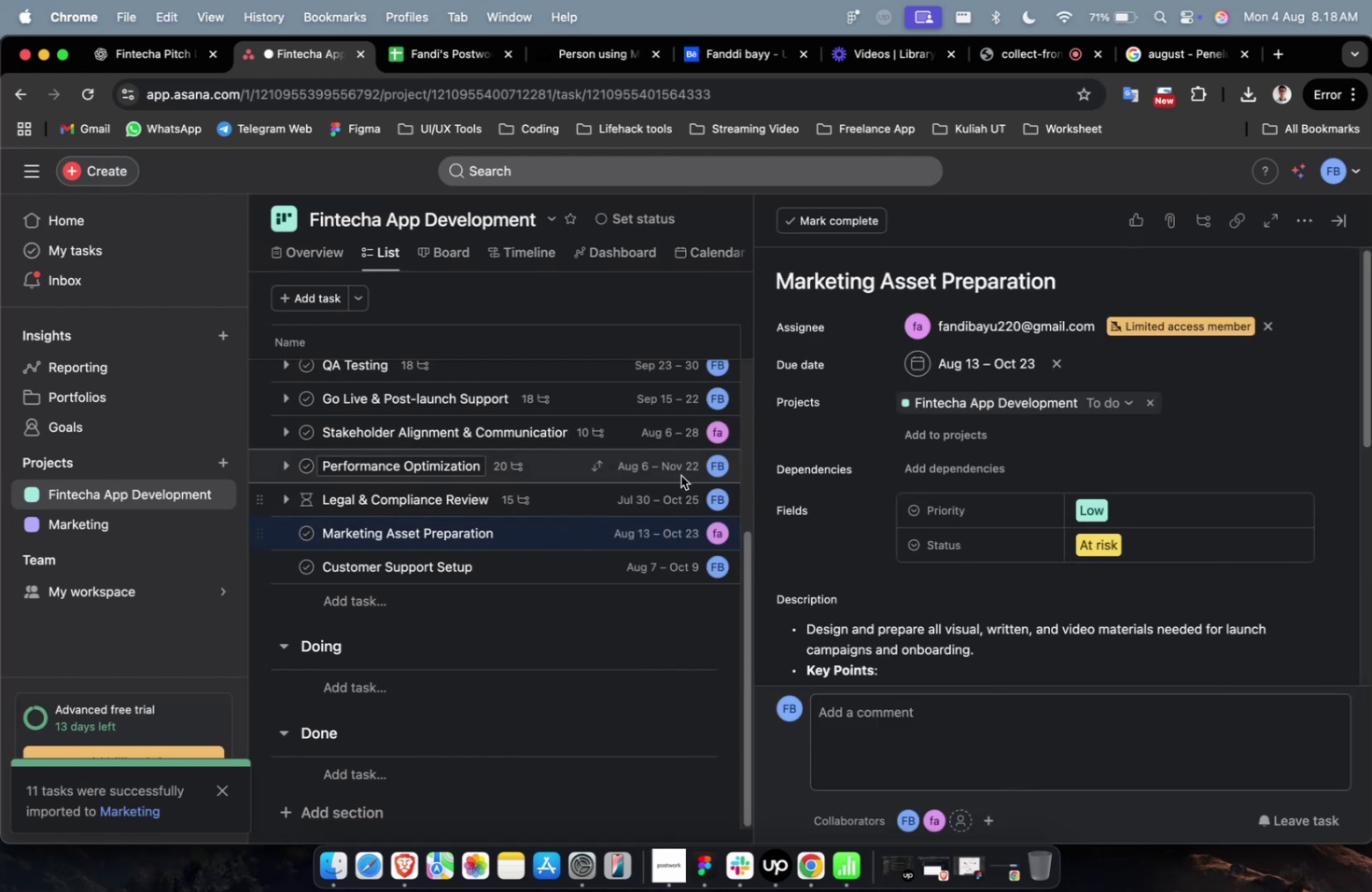 
scroll: coordinate [1042, 543], scroll_direction: down, amount: 7.0
 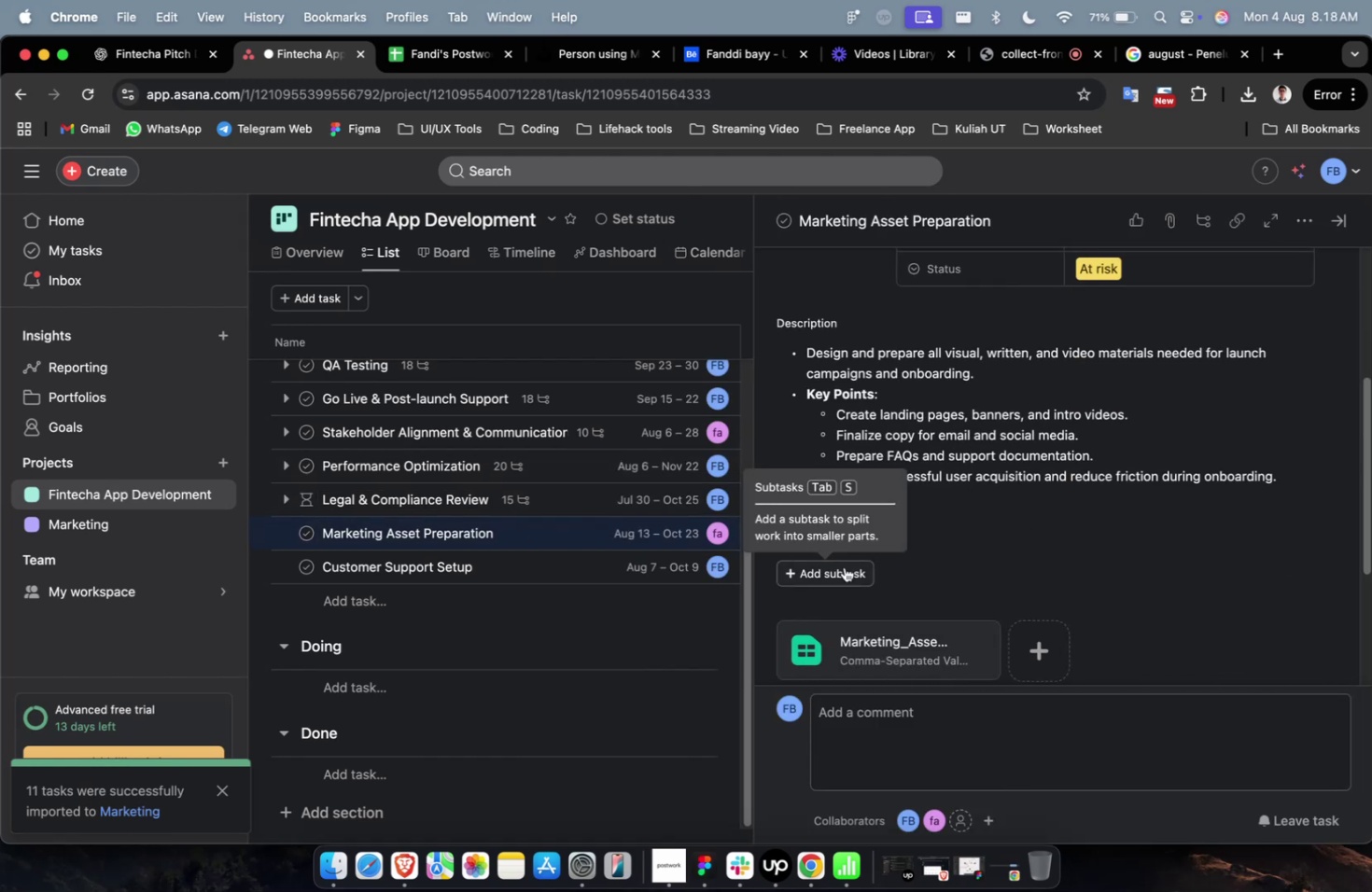 
left_click([844, 567])
 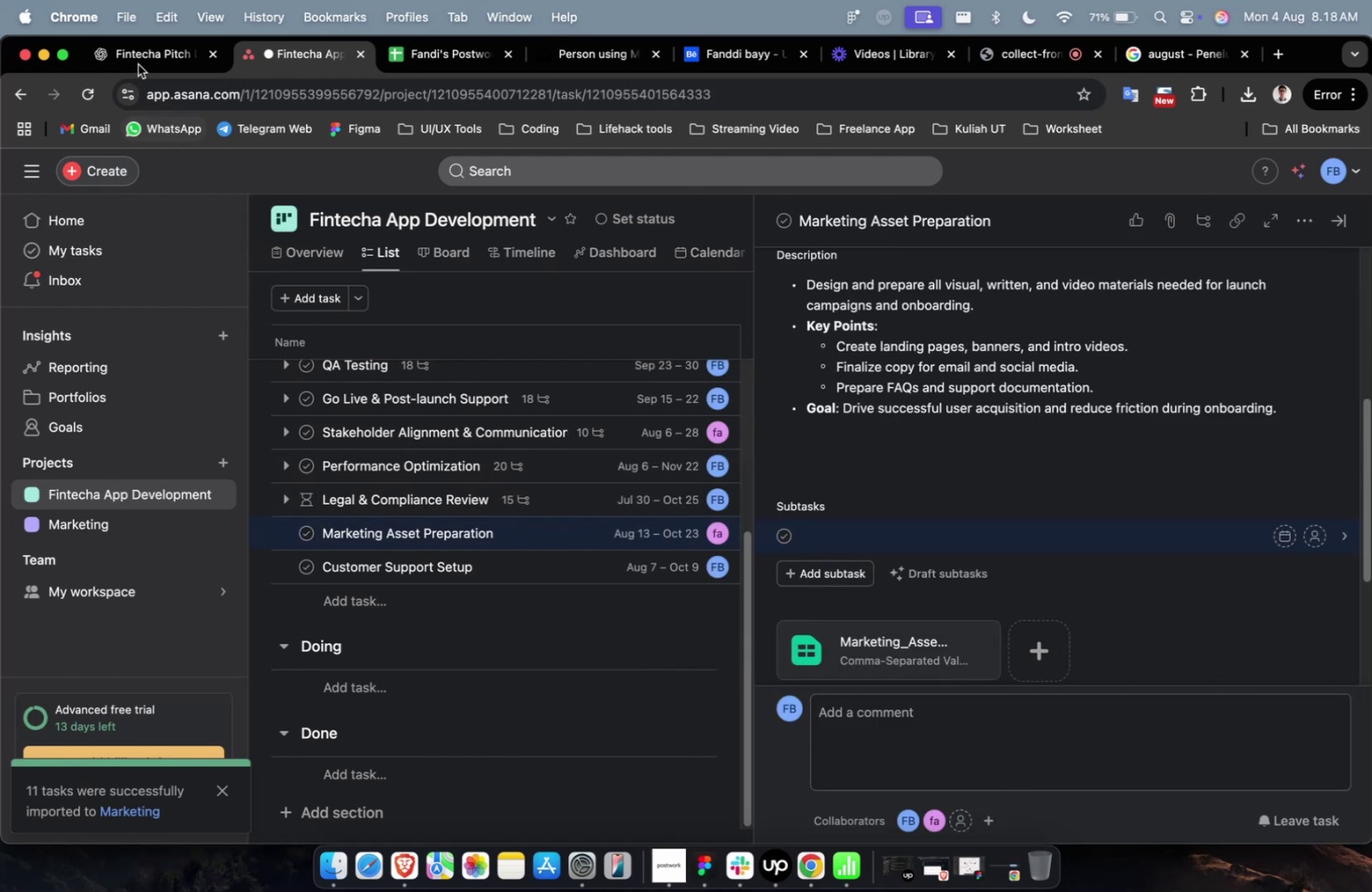 
left_click([138, 61])
 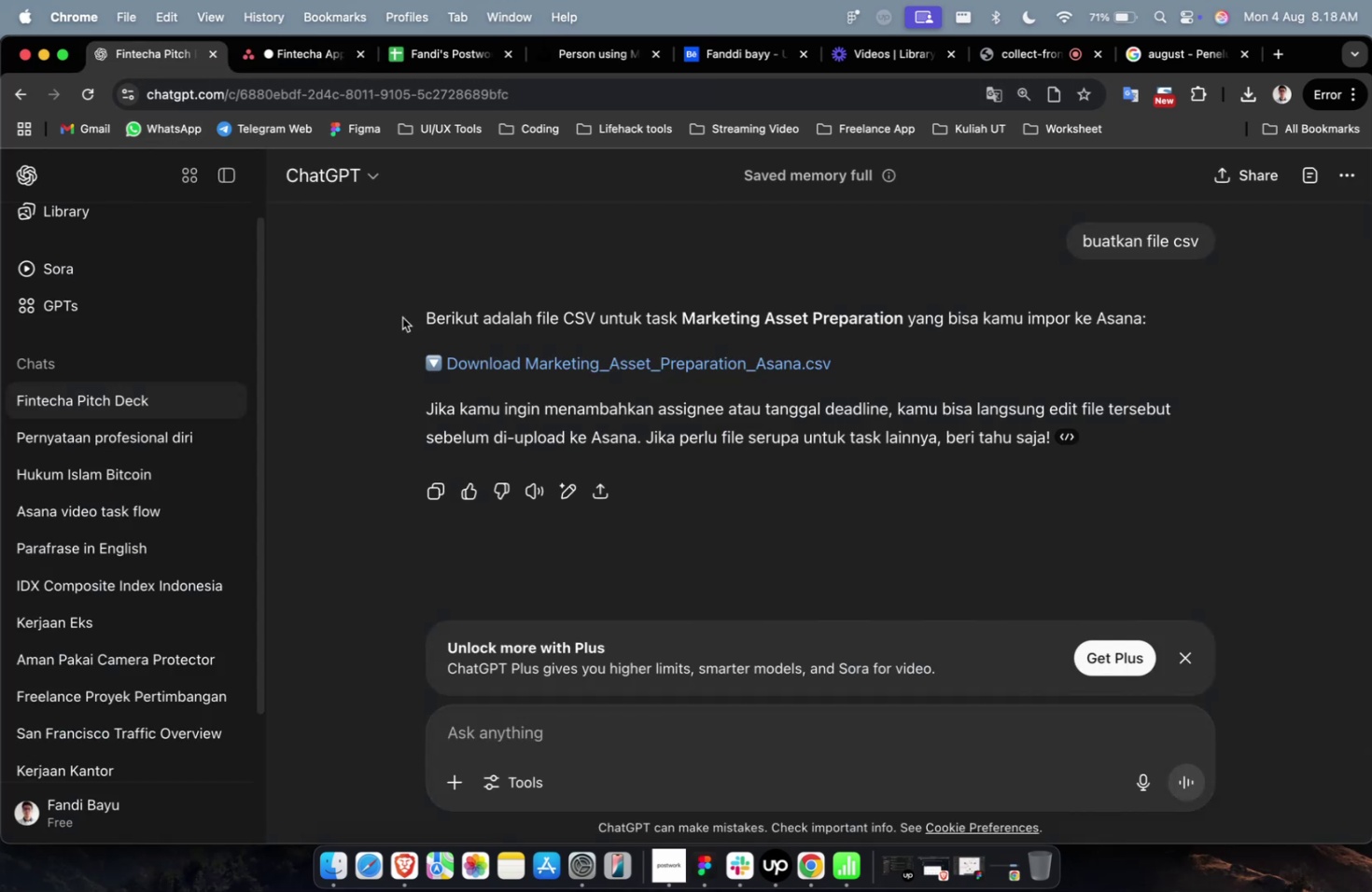 
scroll: coordinate [609, 412], scroll_direction: up, amount: 114.0
 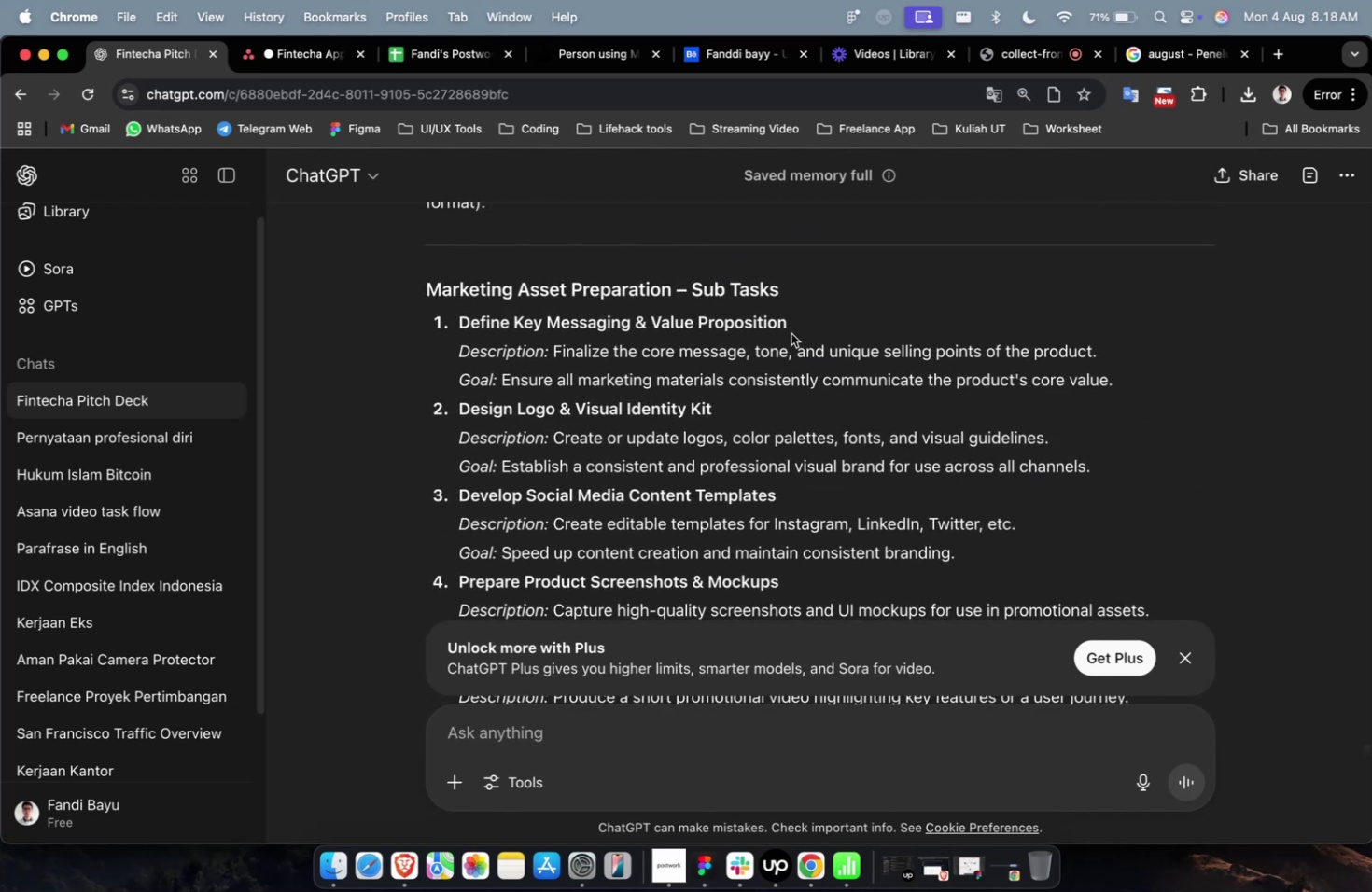 
left_click_drag(start_coordinate=[801, 324], to_coordinate=[446, 321])
 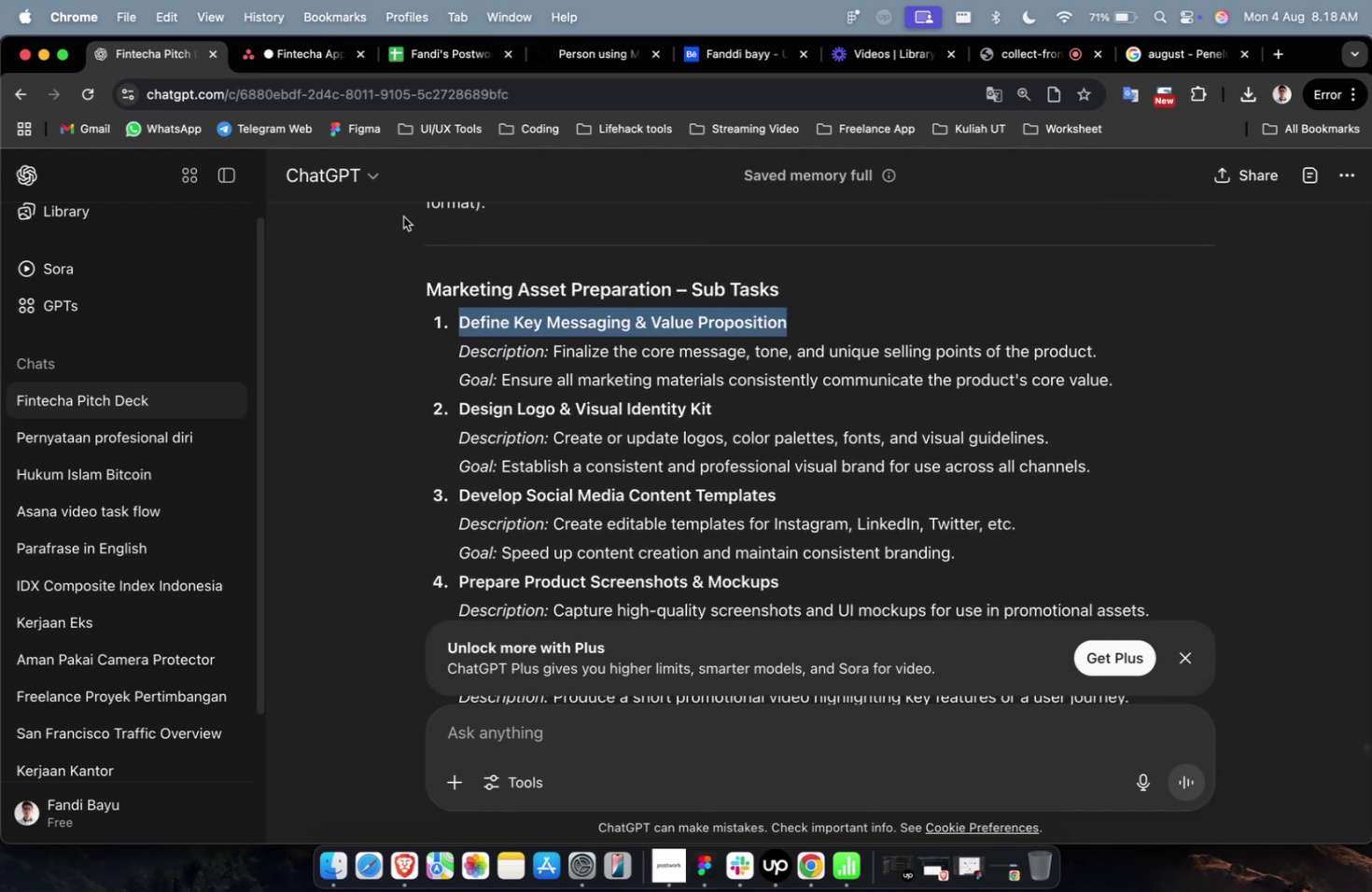 
key(Meta+CommandLeft)
 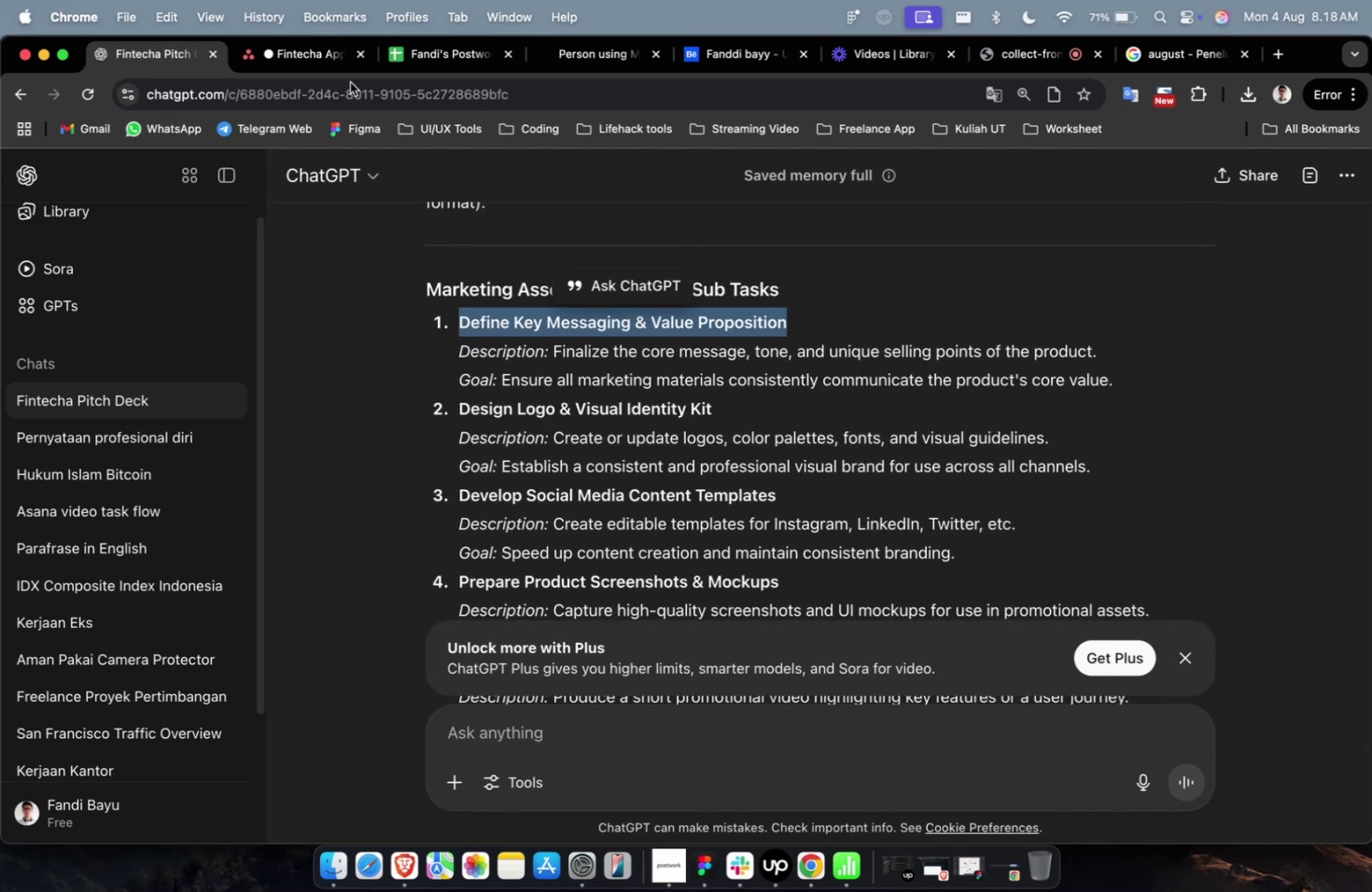 
key(Meta+C)
 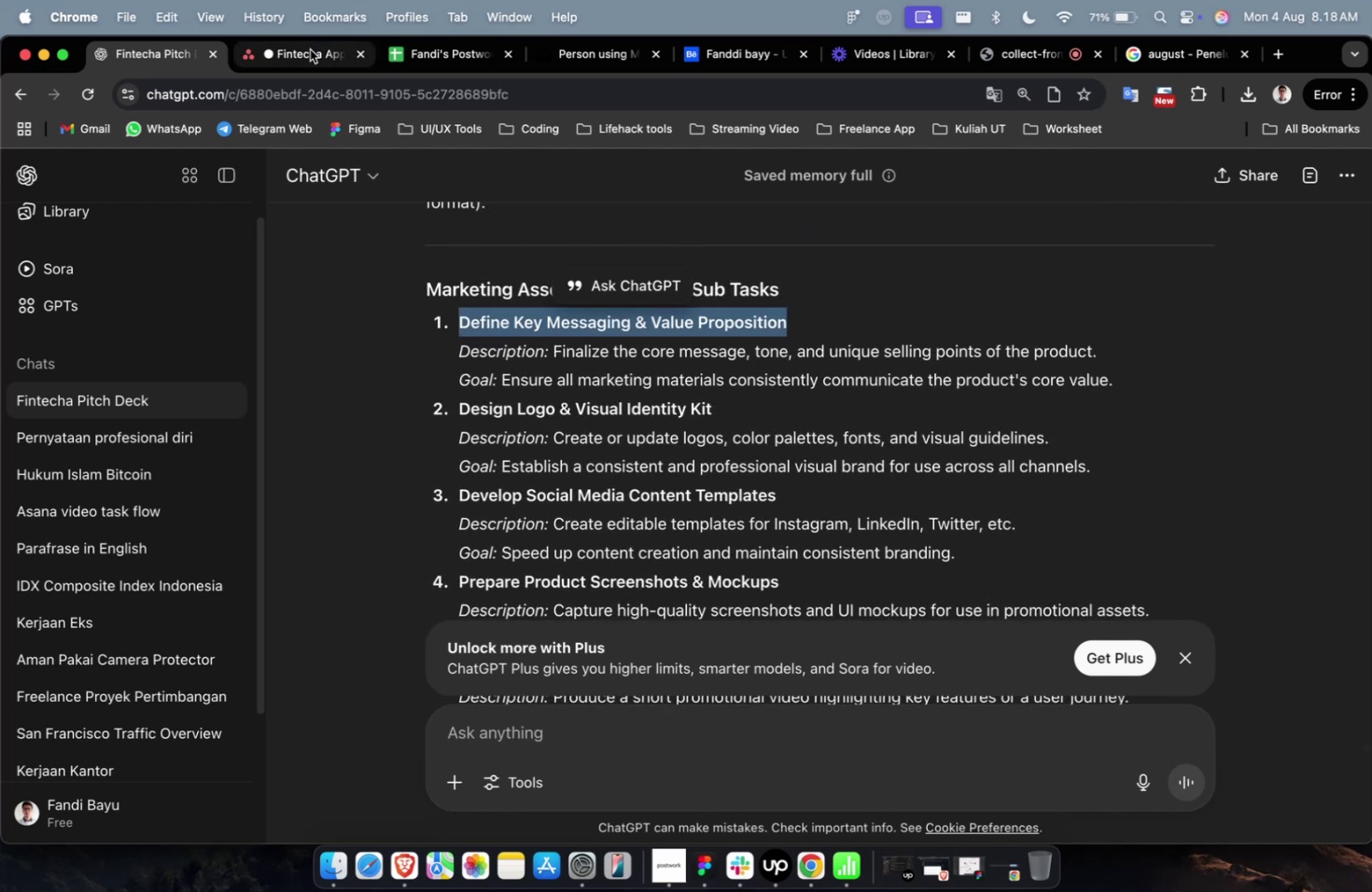 
left_click([309, 51])
 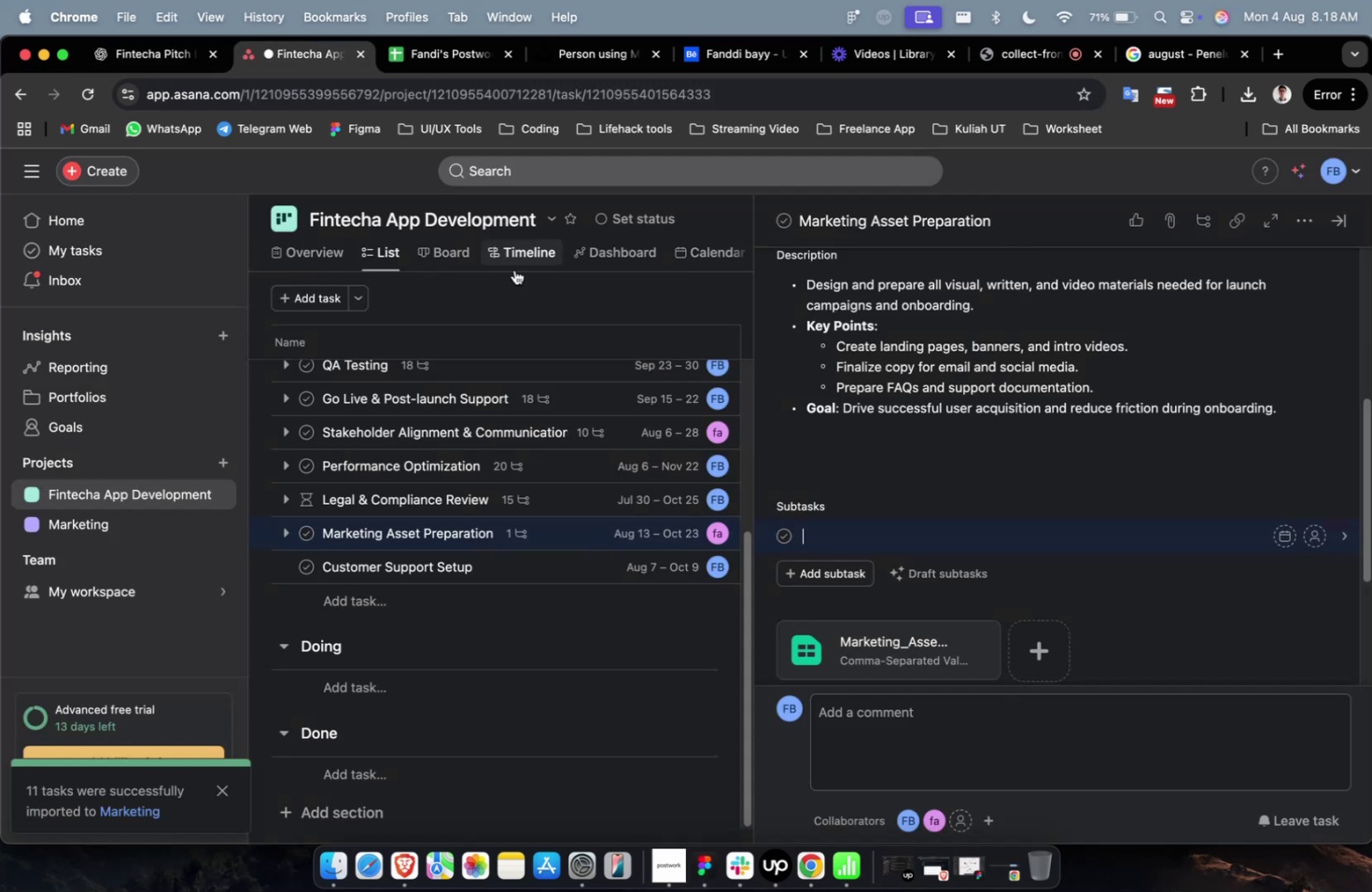 
key(Meta+V)
 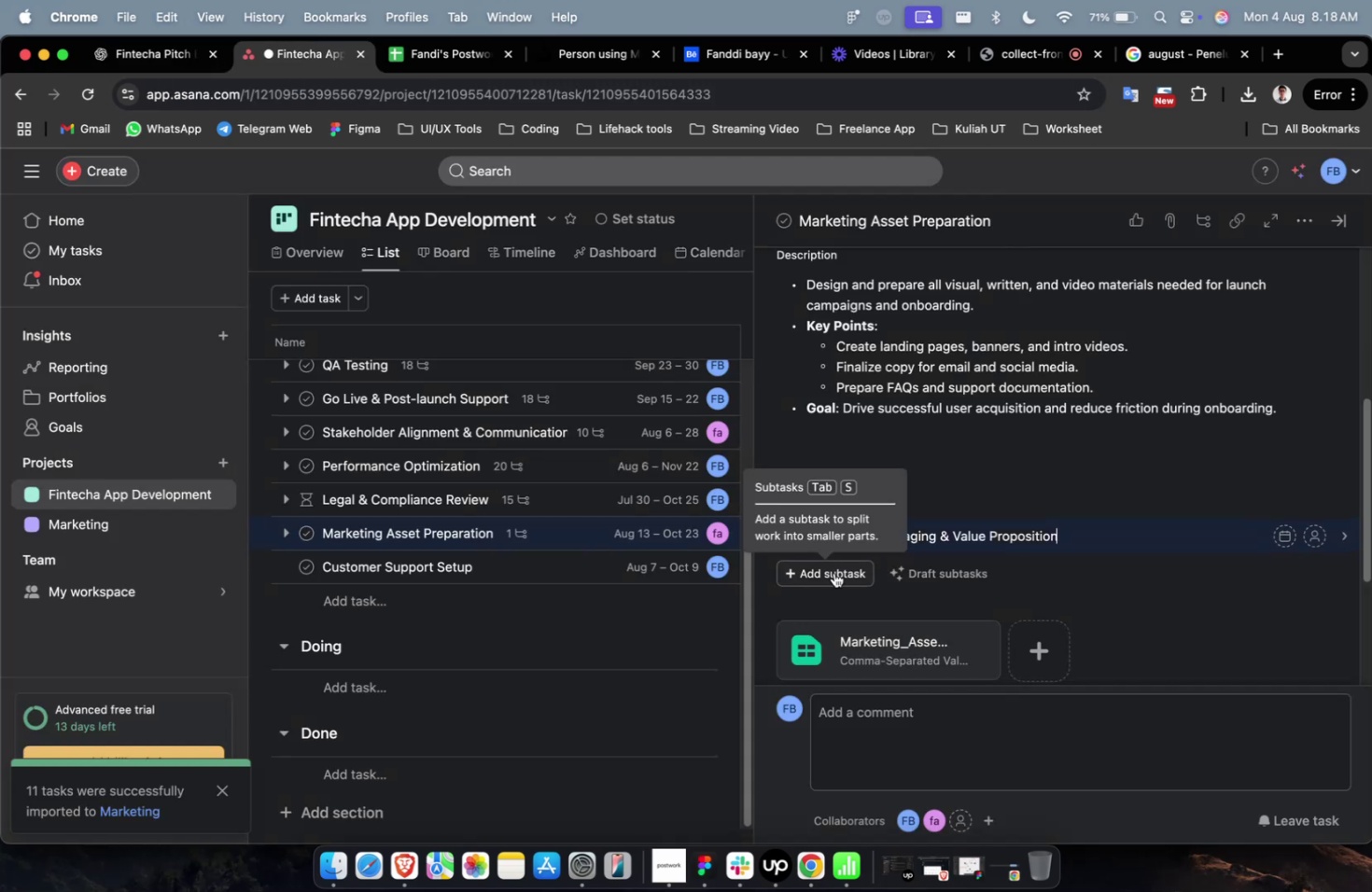 
left_click([833, 572])
 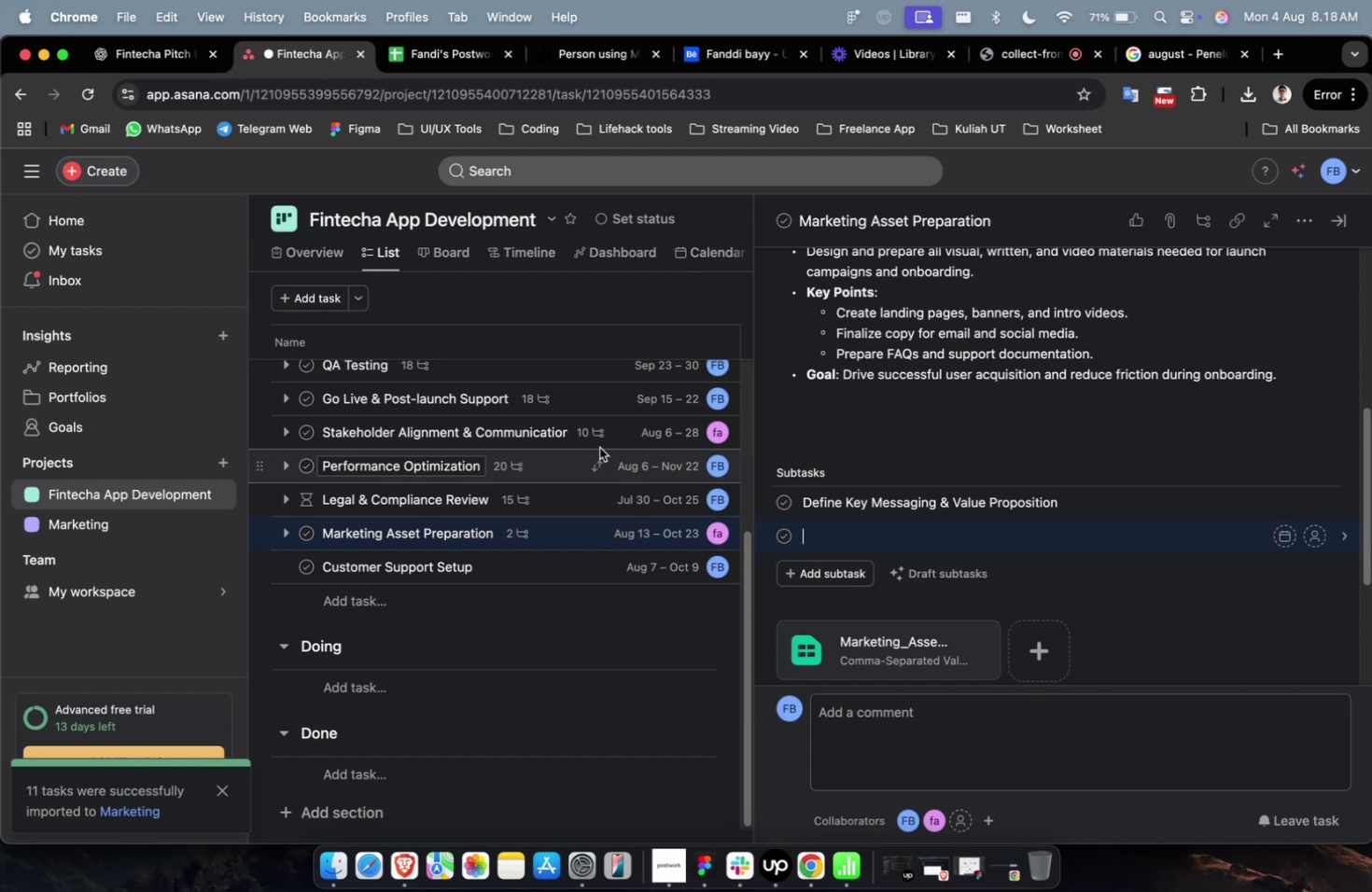 
wait(12.48)
 